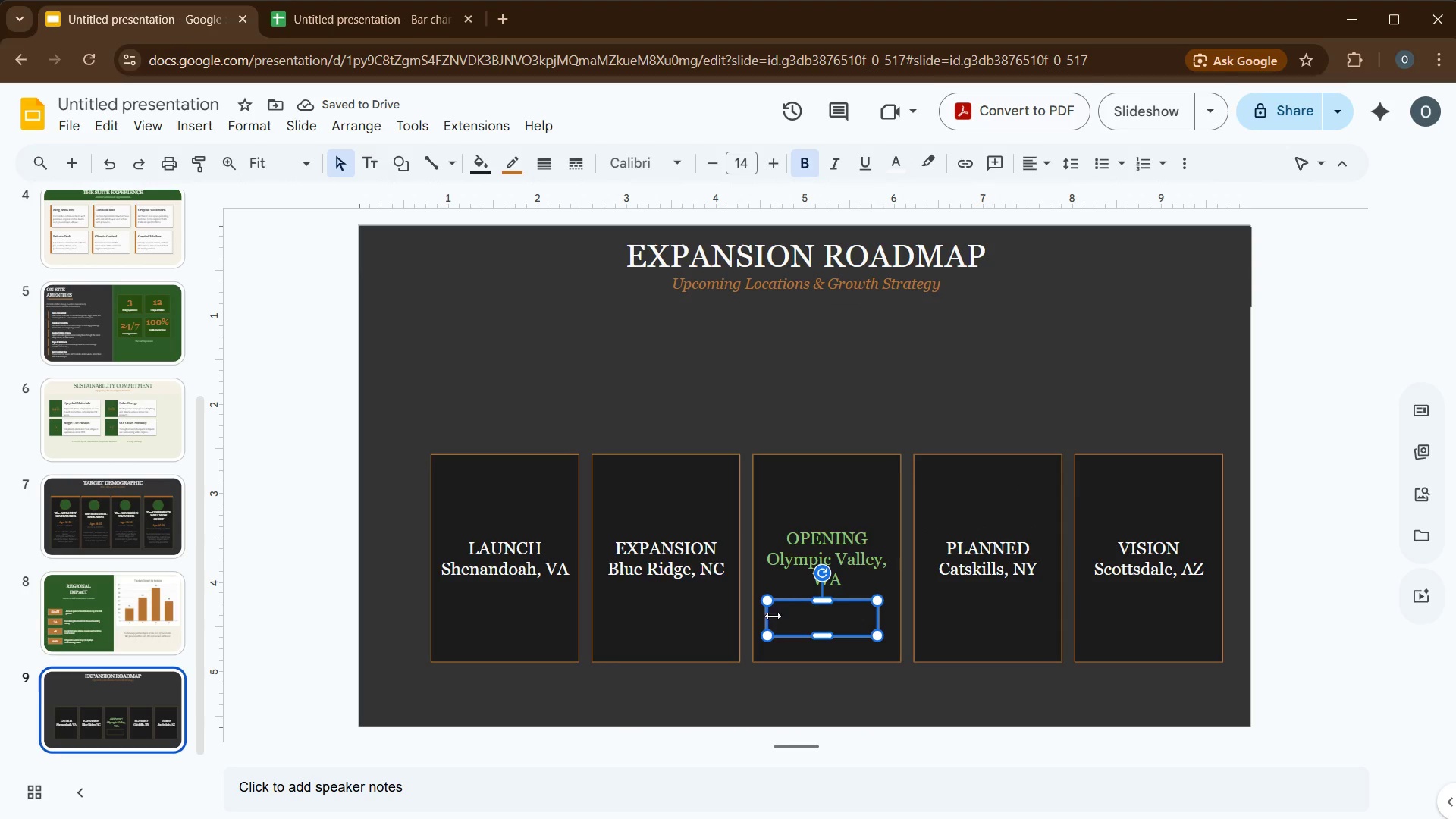 
left_click([775, 616])
 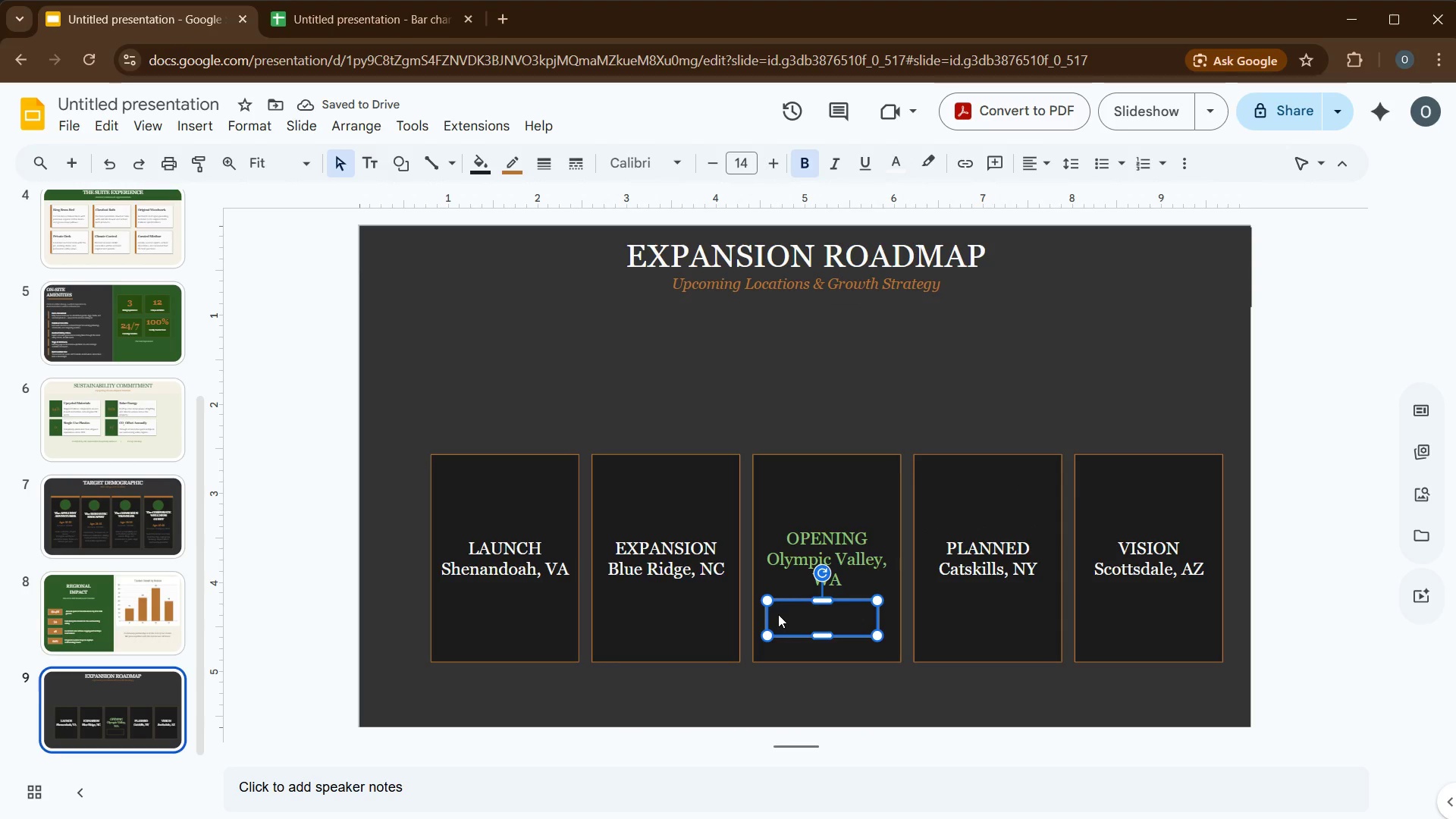 
type(NOW OPEN)
 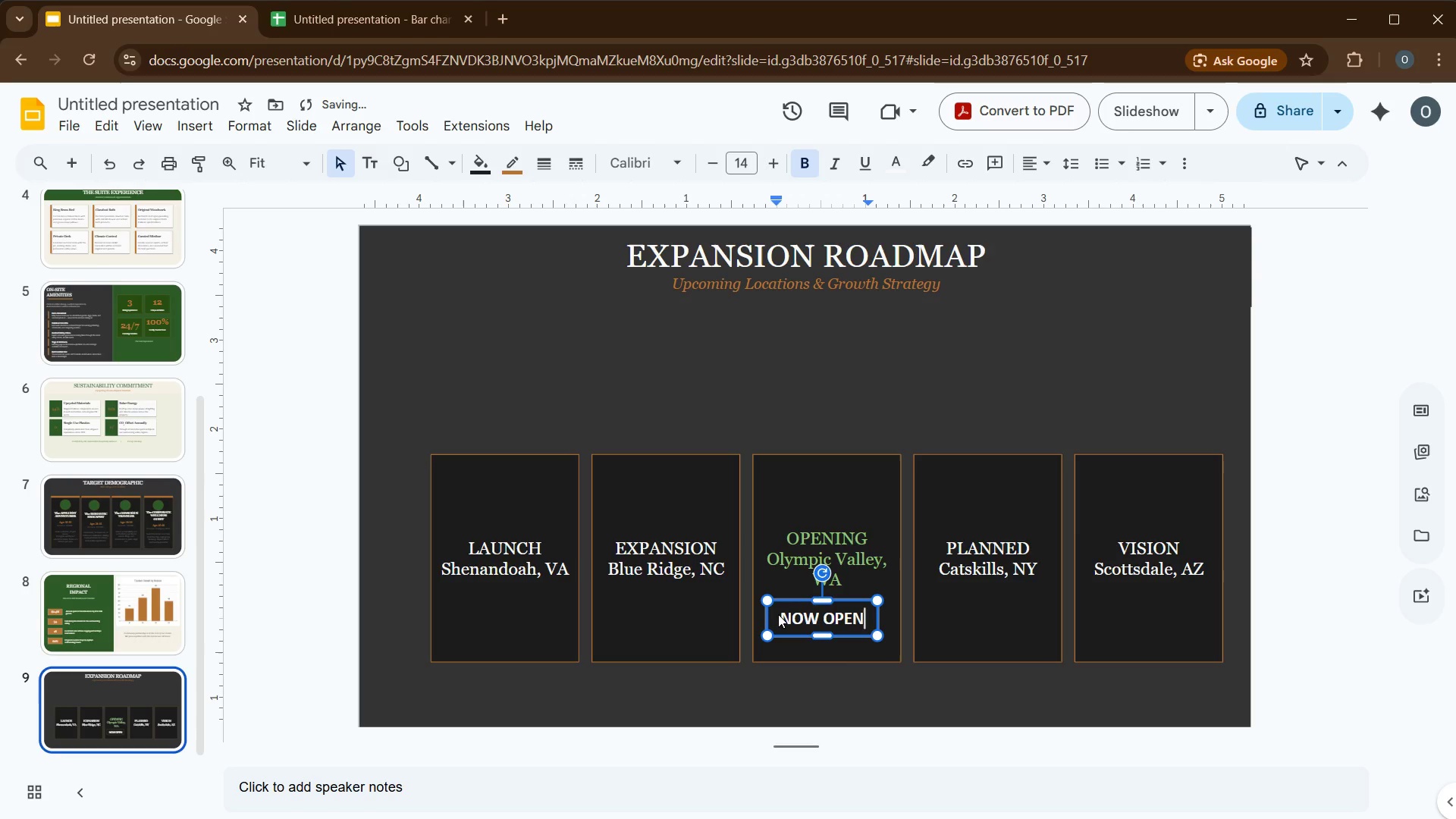 
key(Control+A)
 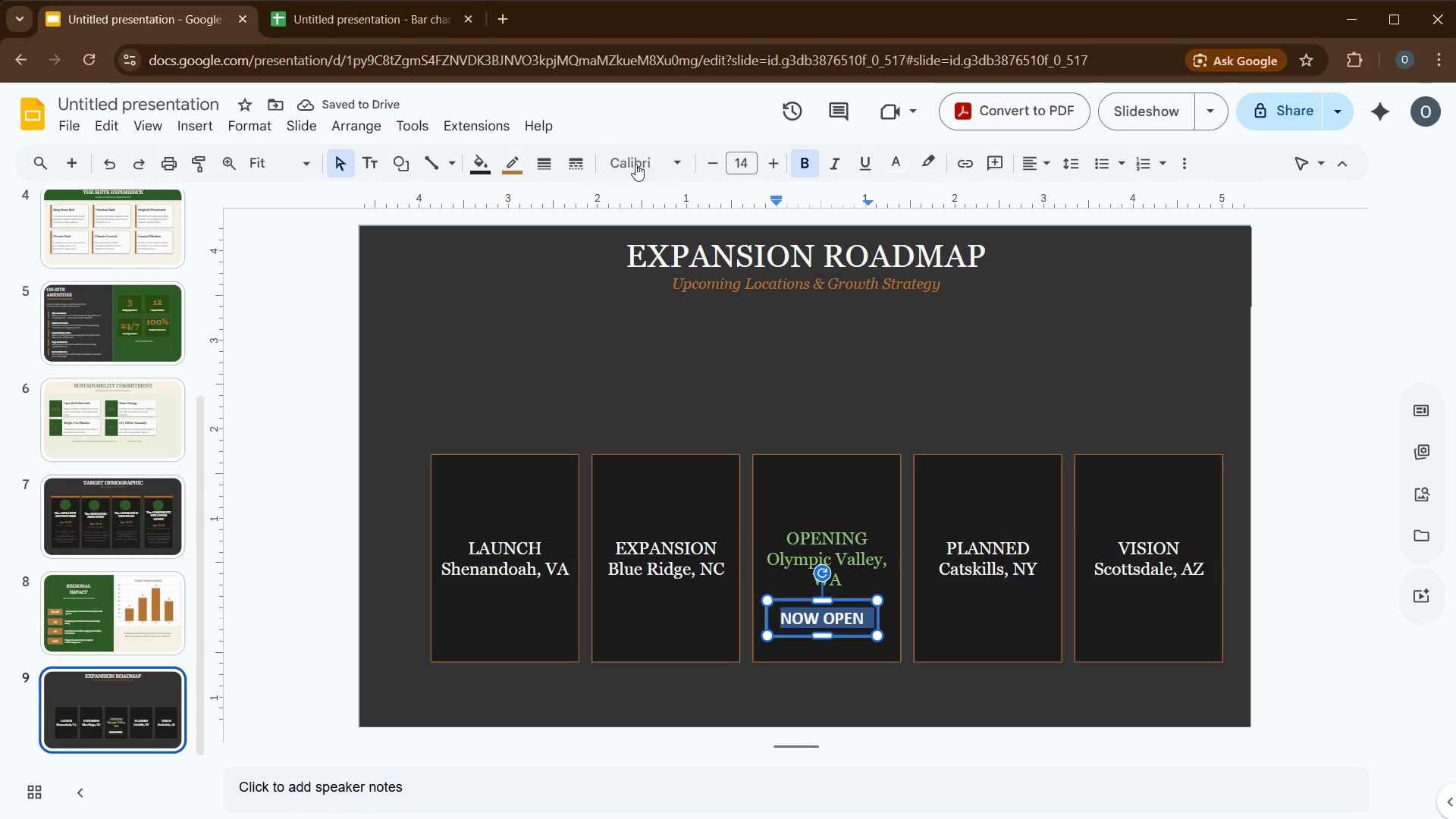 
left_click([708, 162])
 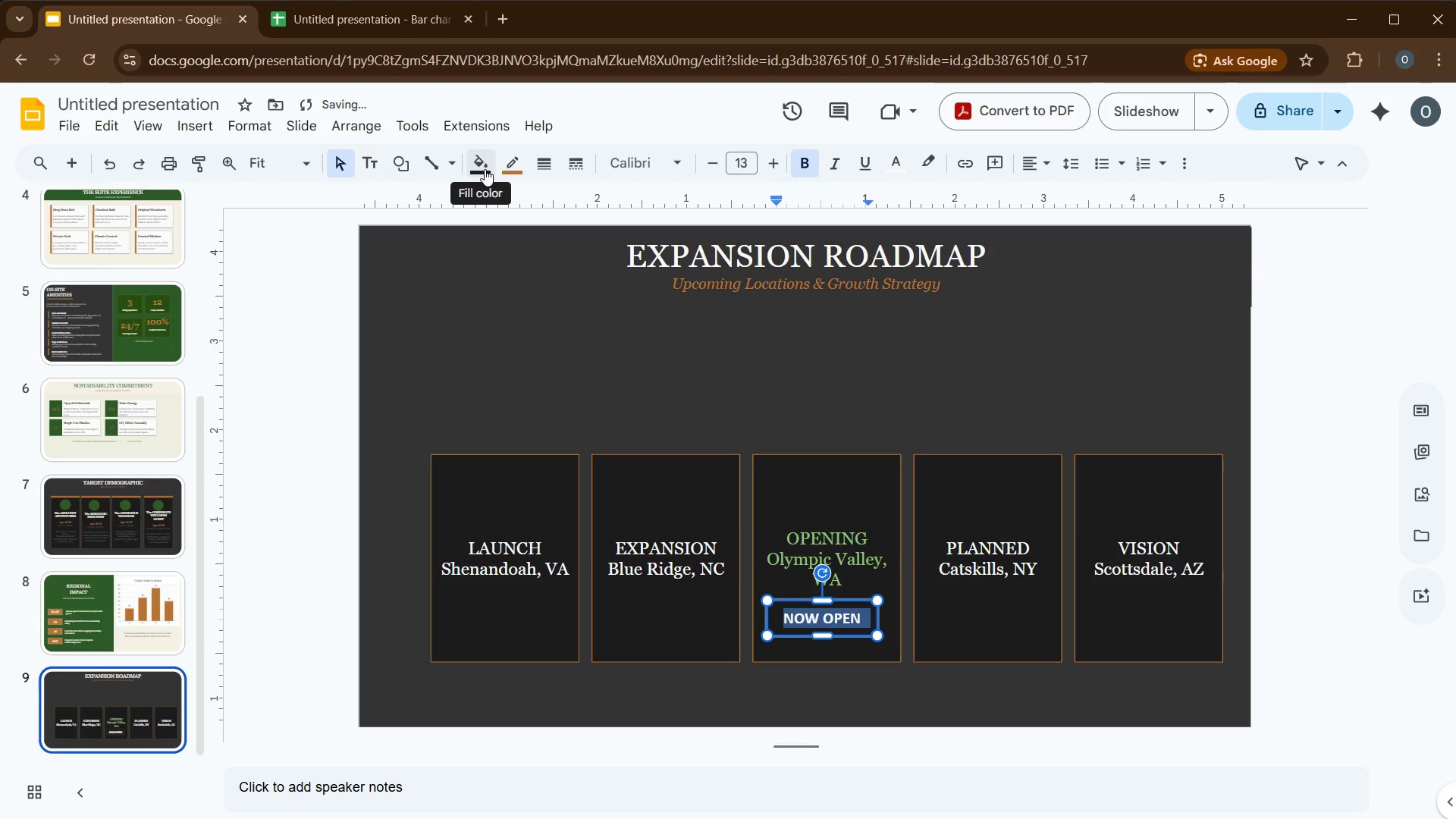 
left_click([485, 169])
 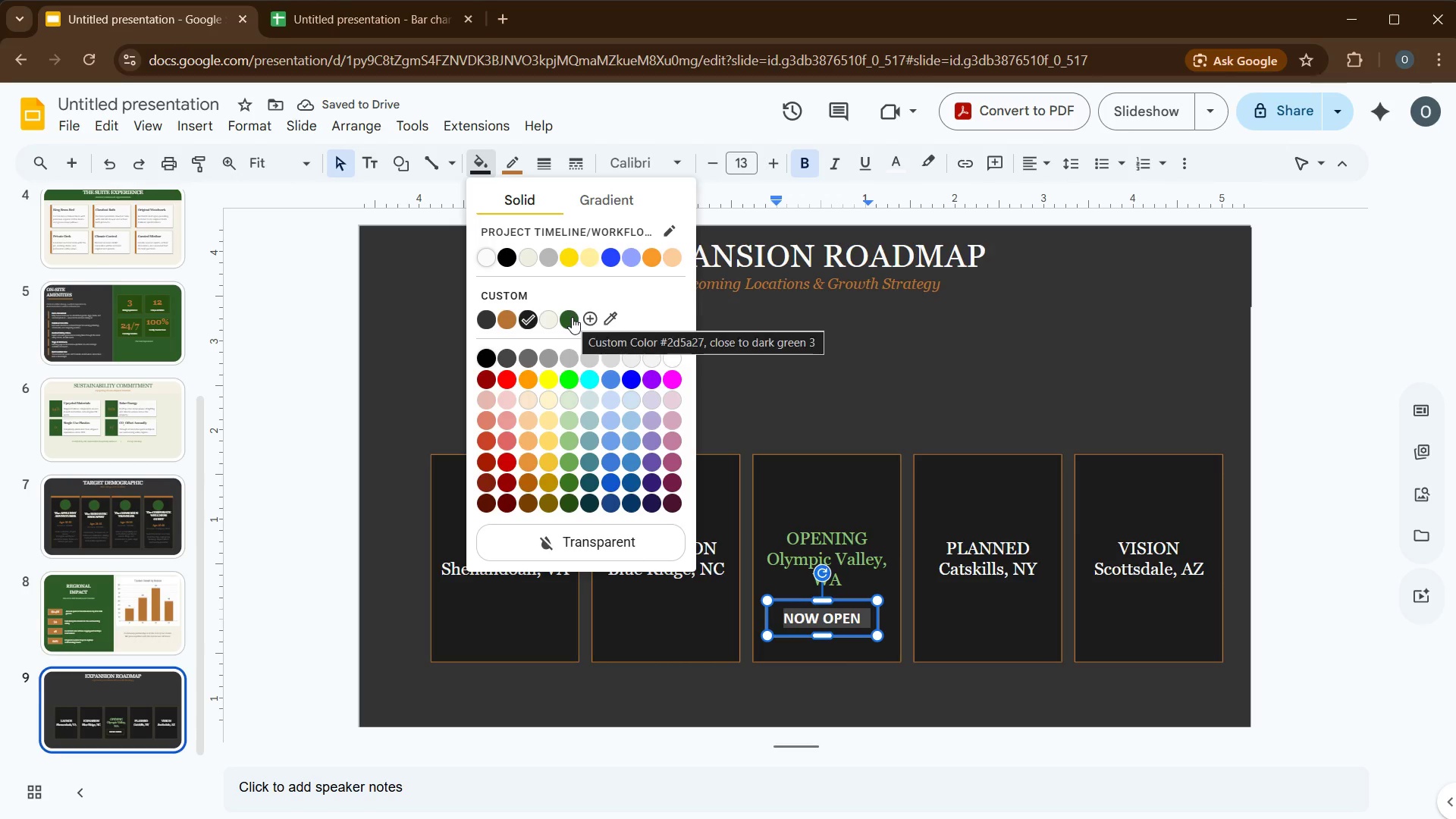 
left_click([572, 317])
 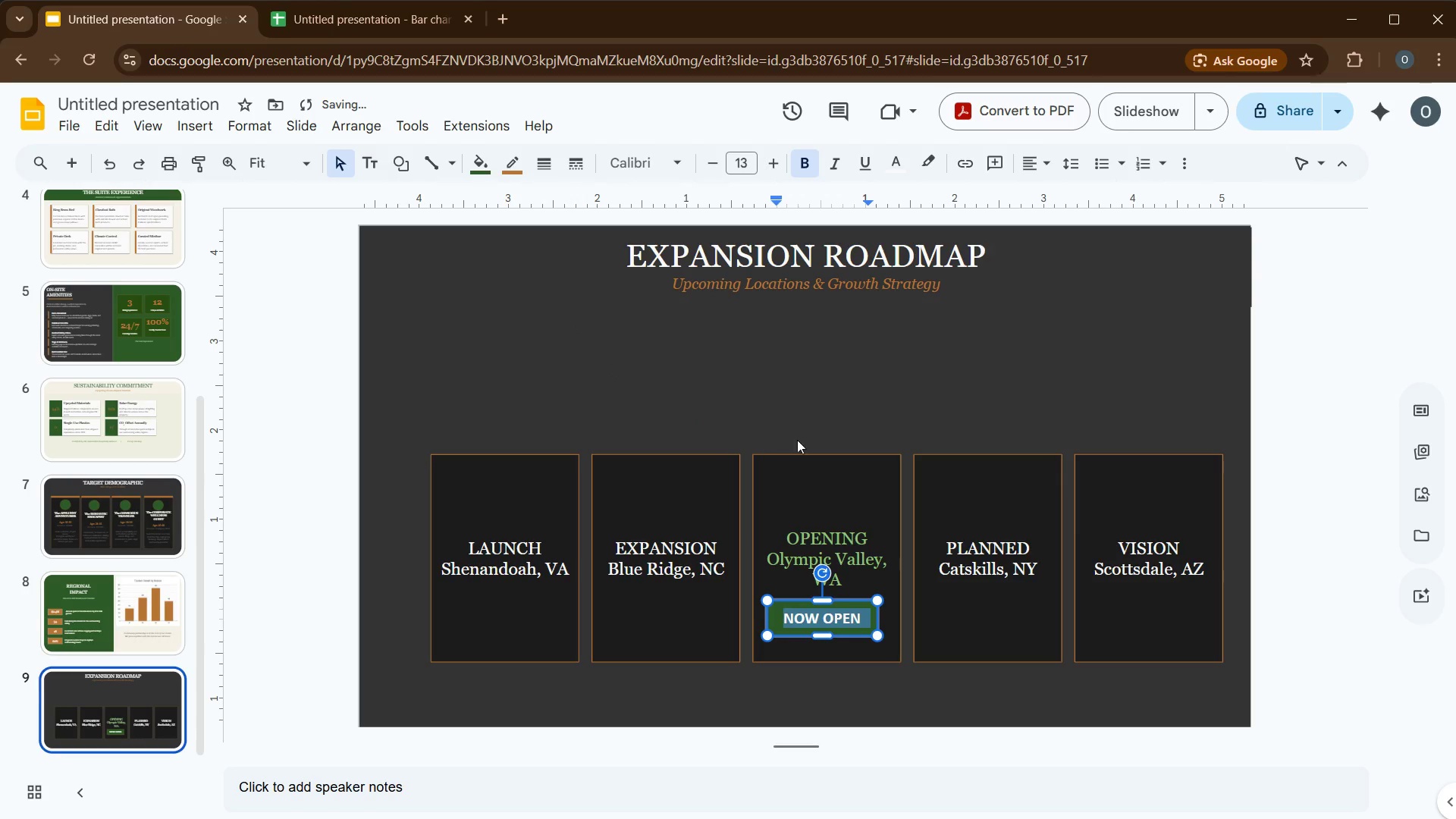 
left_click([822, 384])
 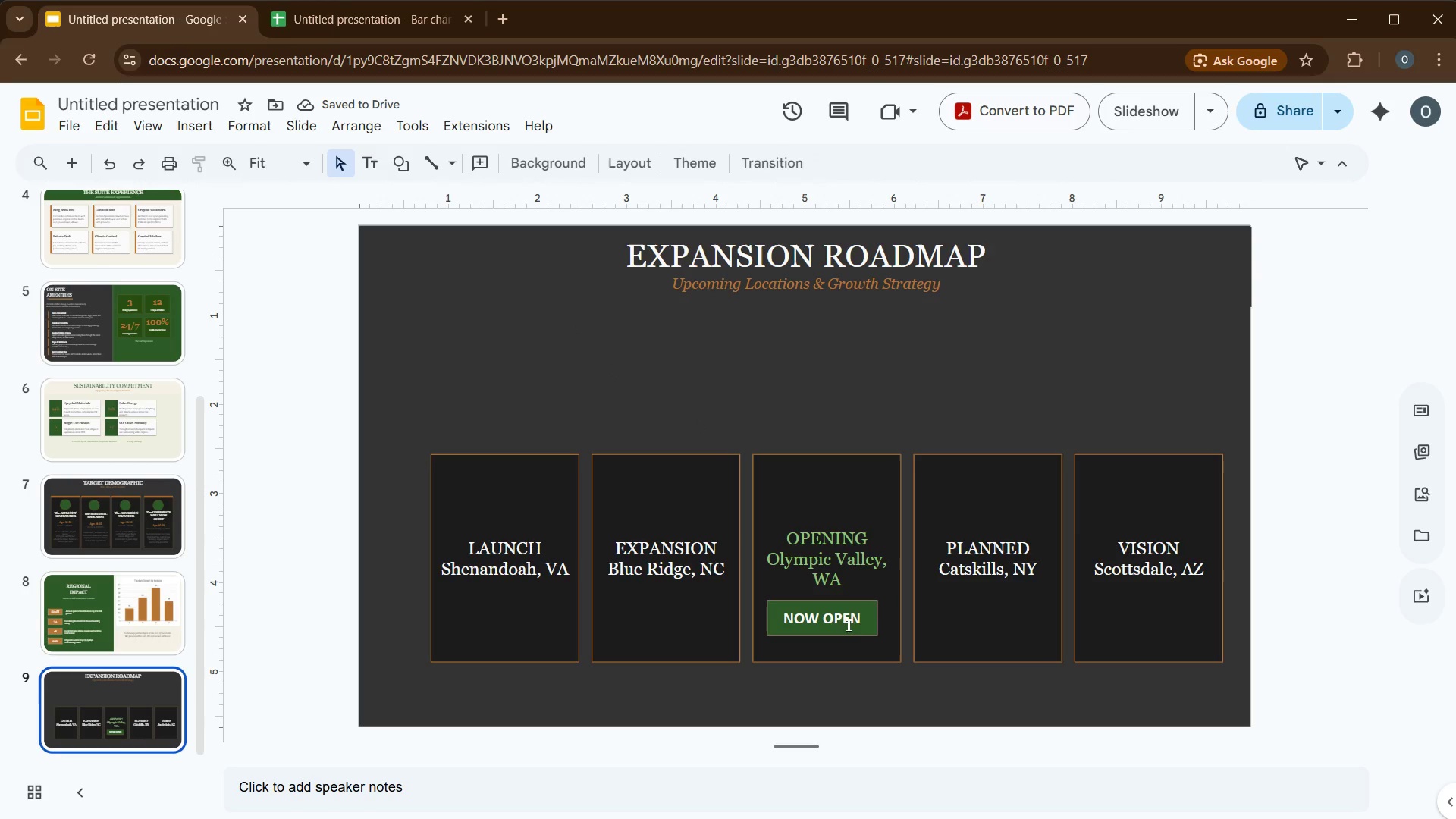 
left_click([823, 626])
 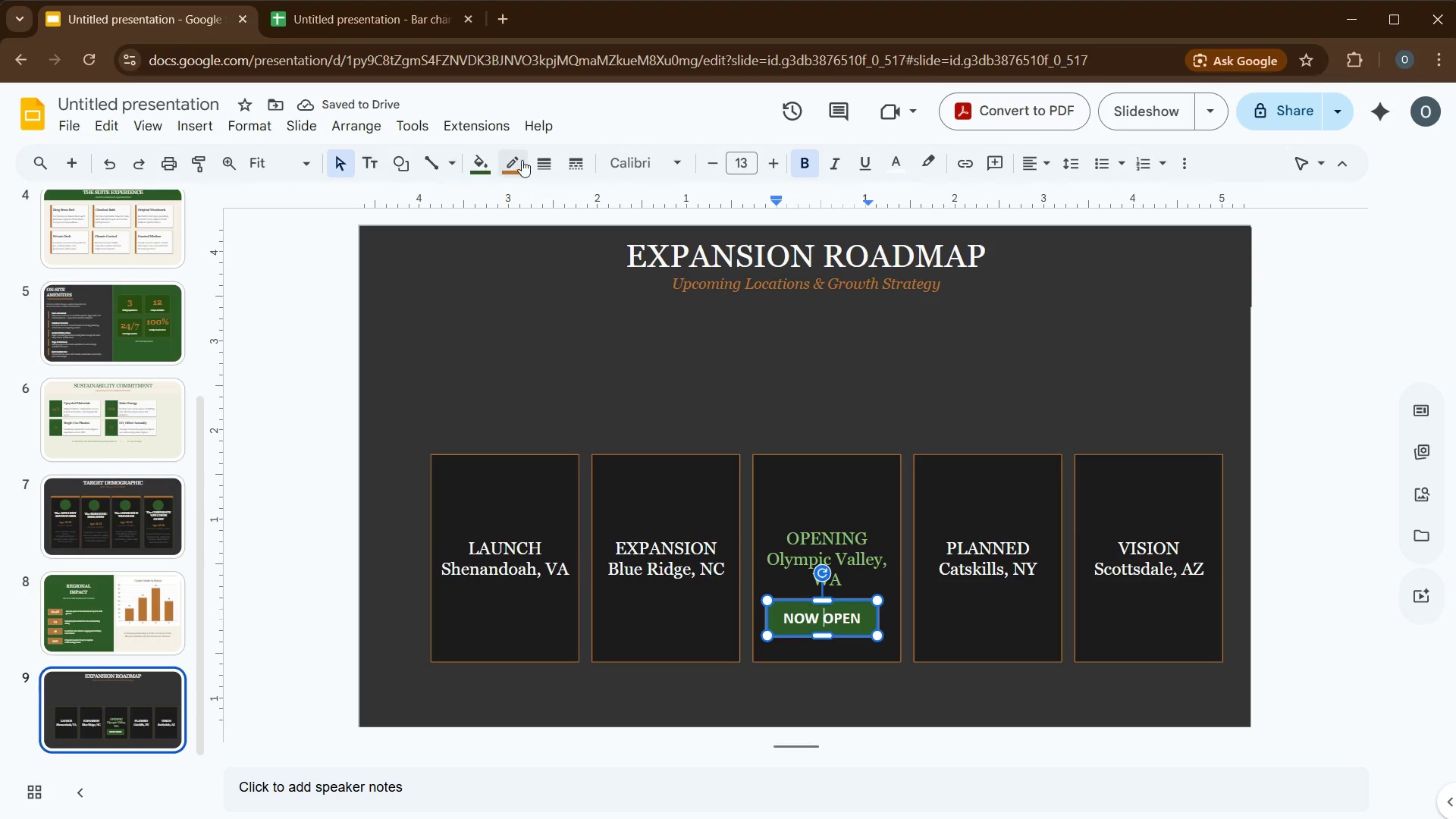 
left_click([528, 162])
 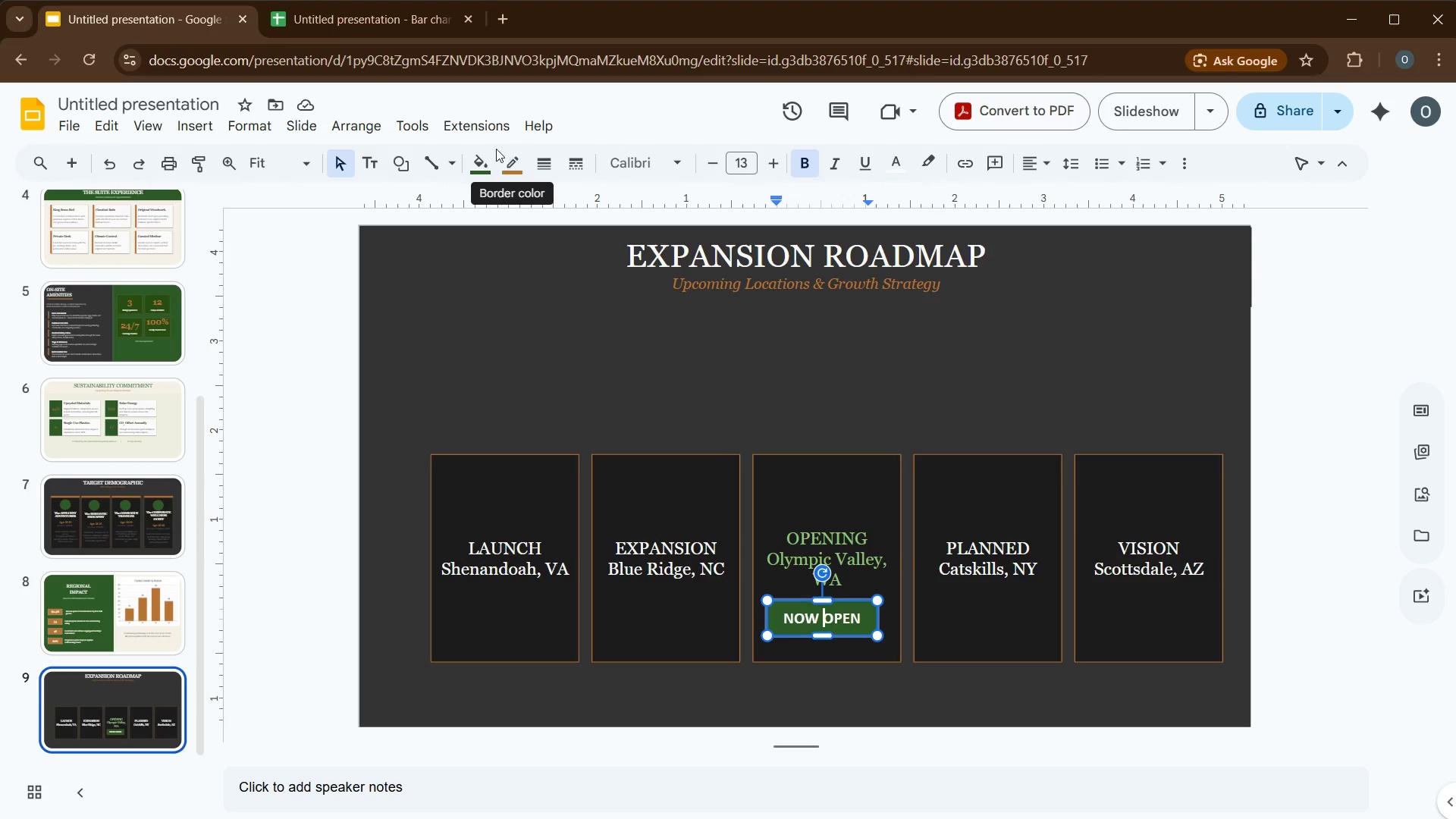 
left_click([509, 157])
 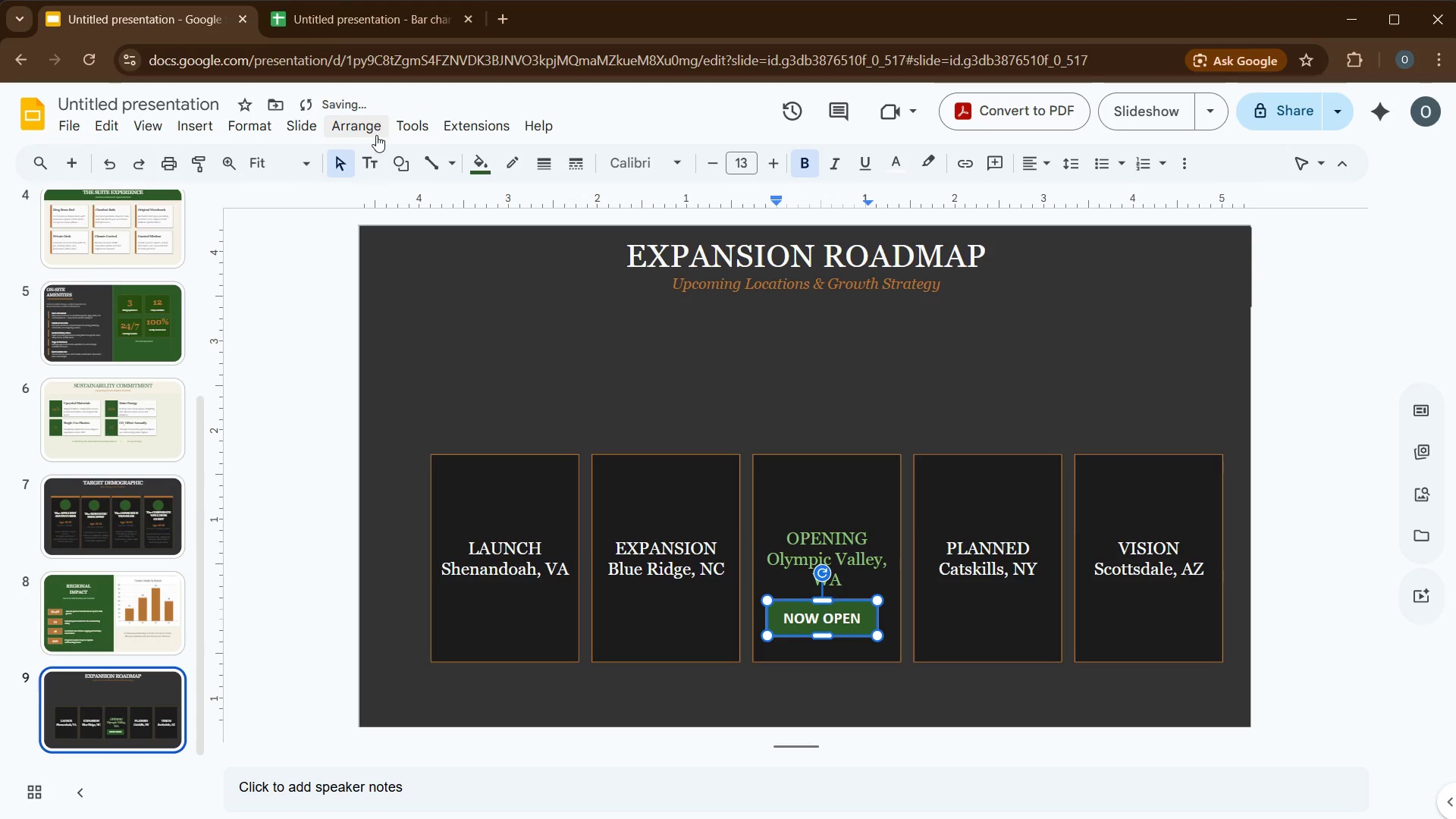 
left_click([808, 488])
 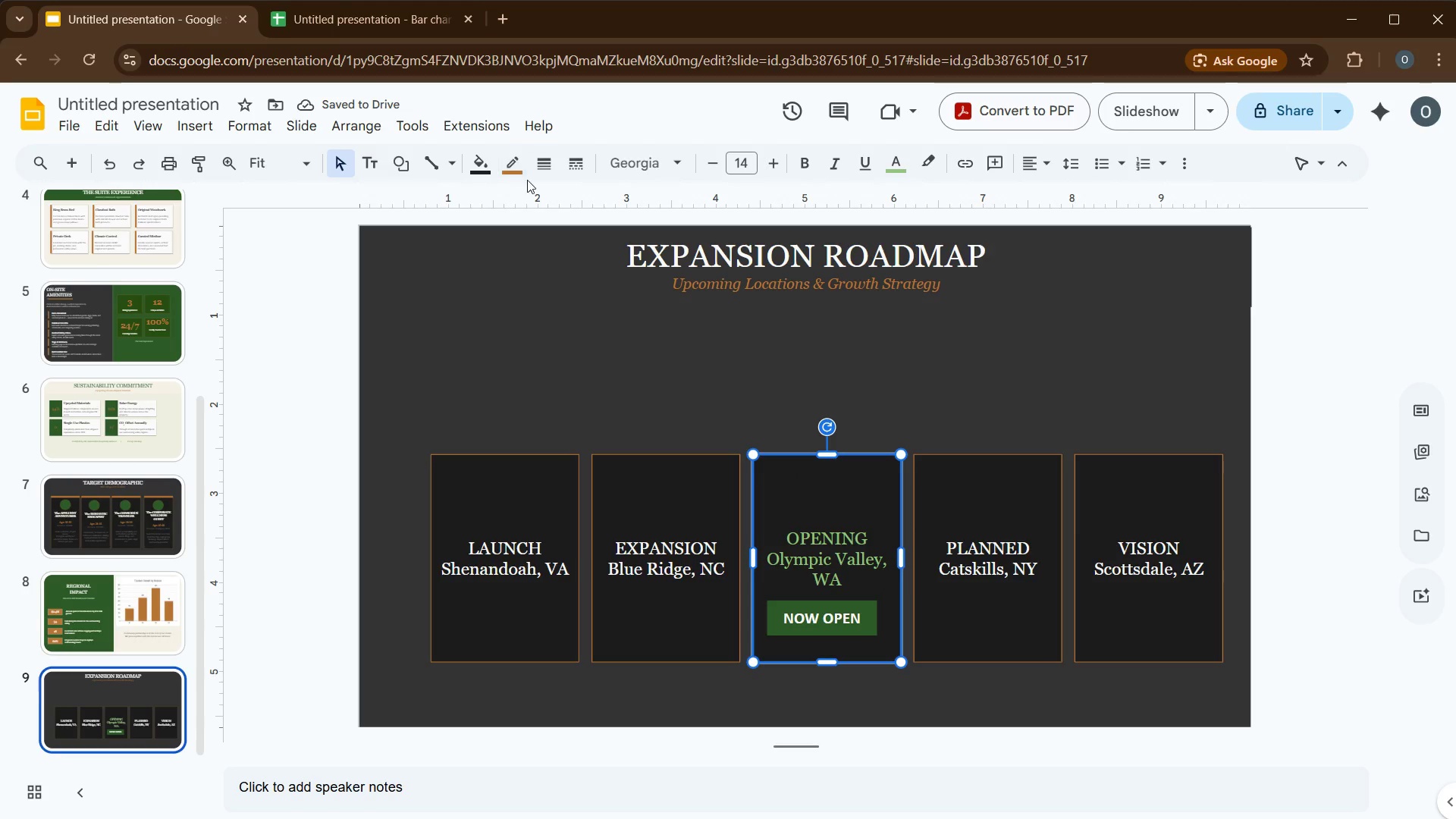 
left_click([515, 165])
 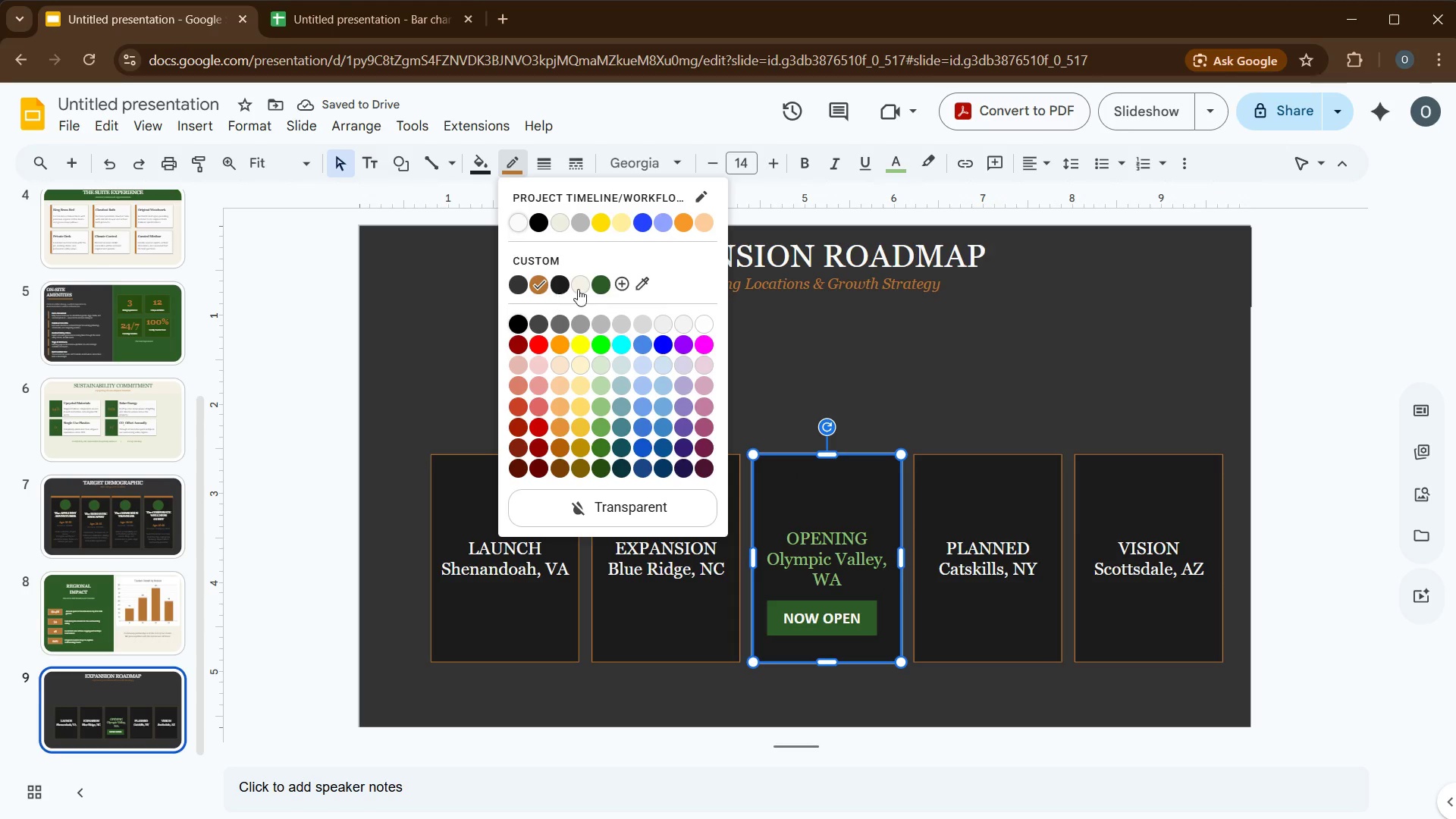 
left_click([598, 285])
 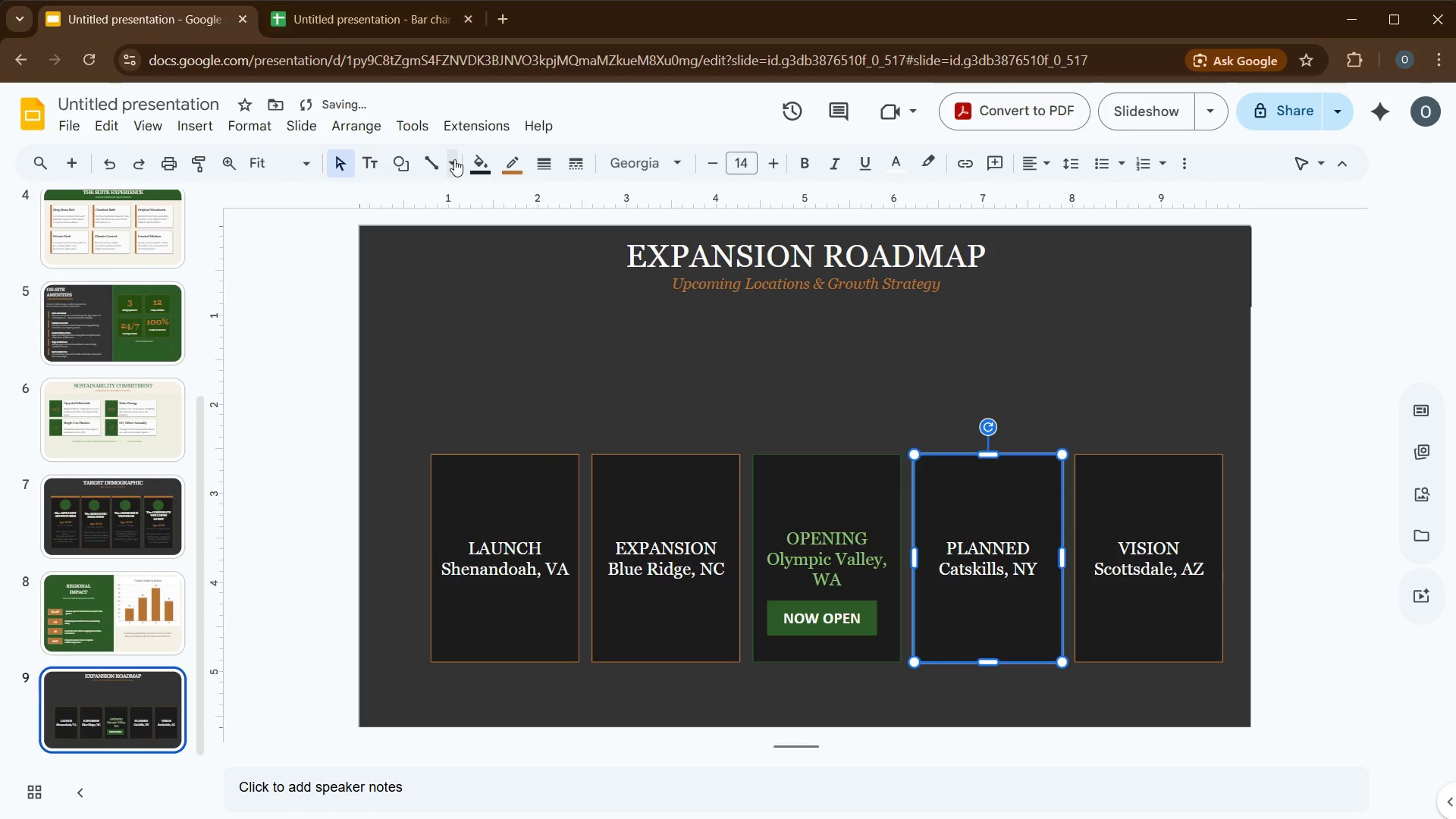 
left_click([482, 168])
 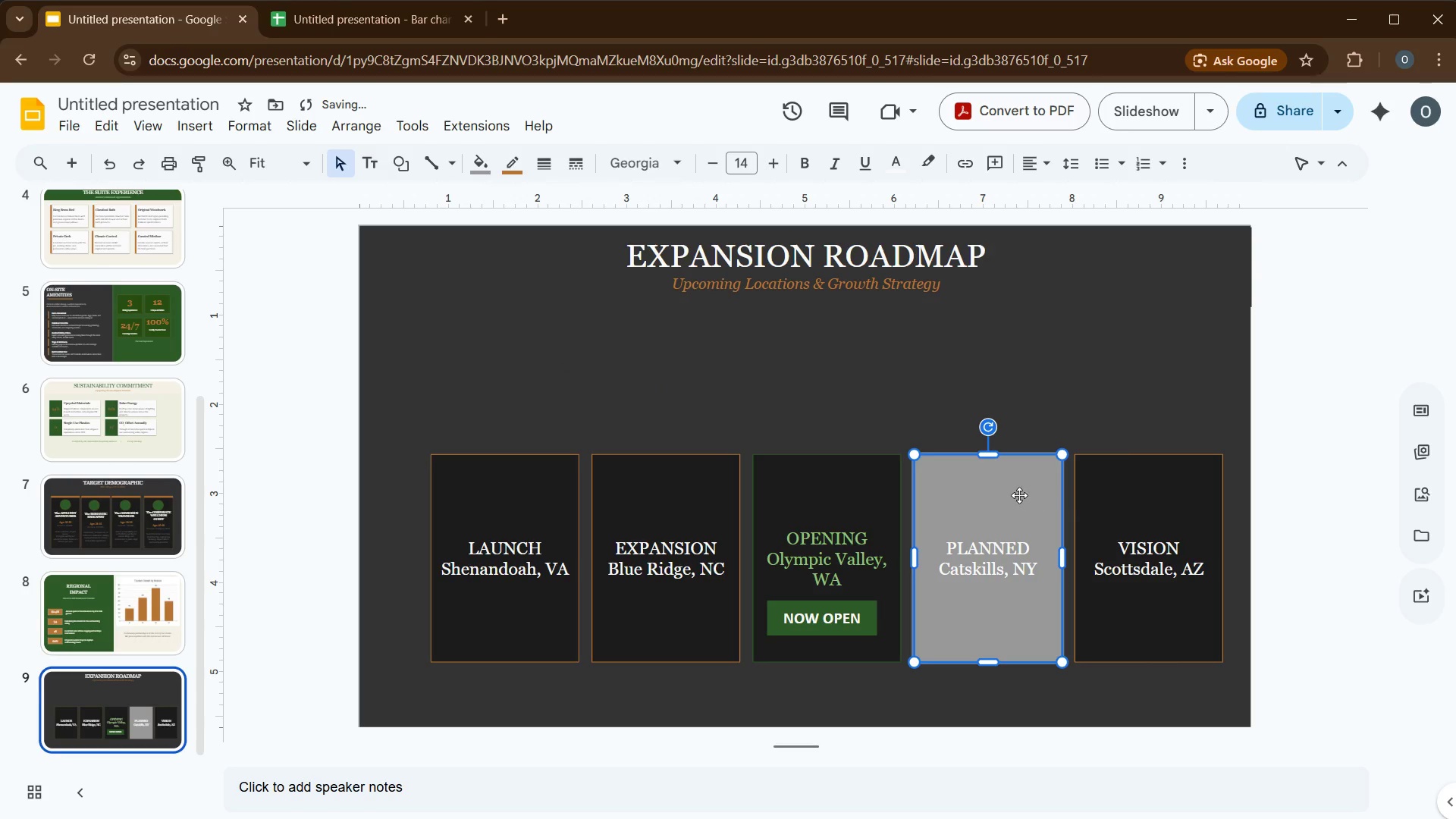 
left_click([501, 169])
 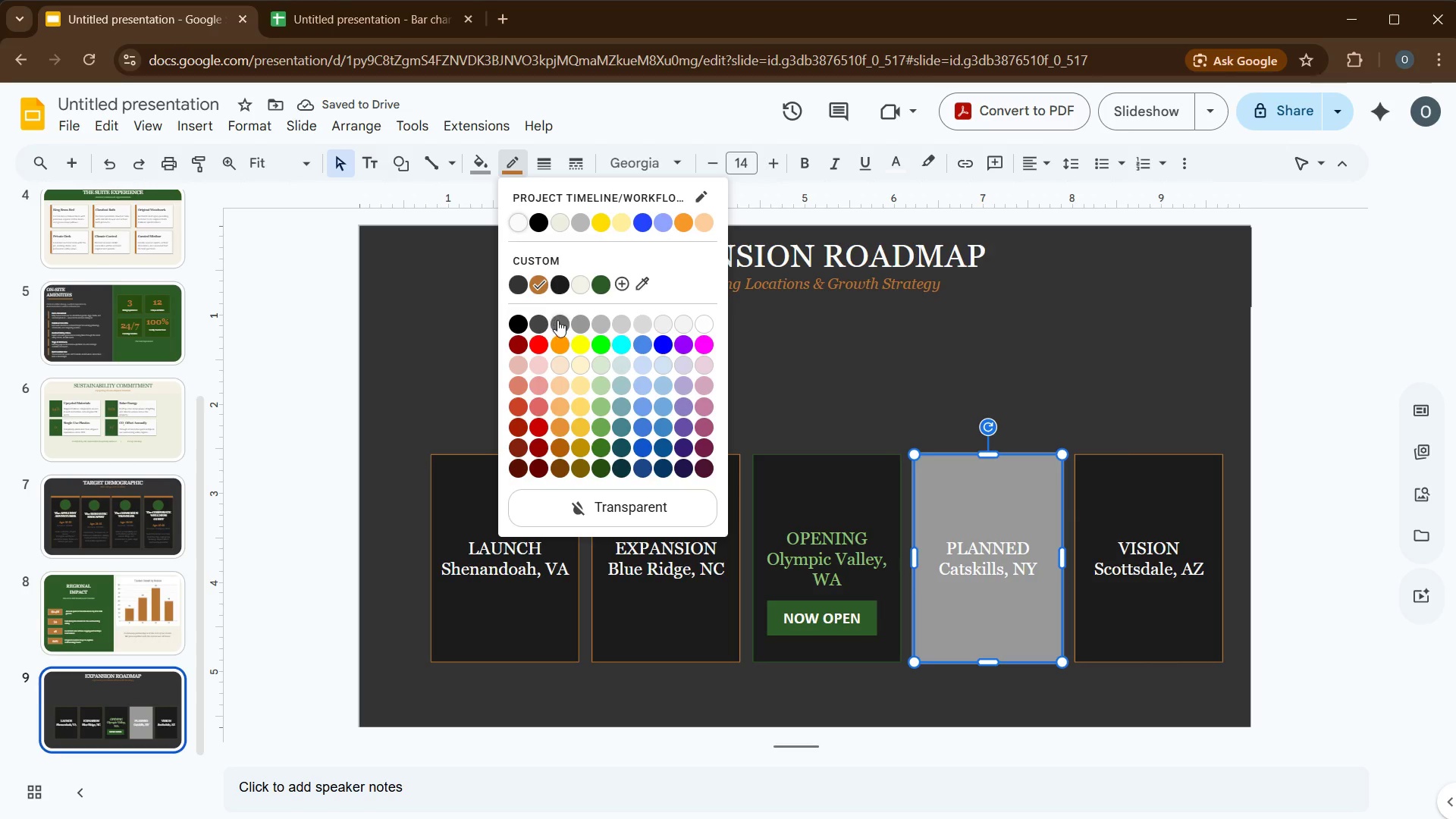 
left_click([560, 323])
 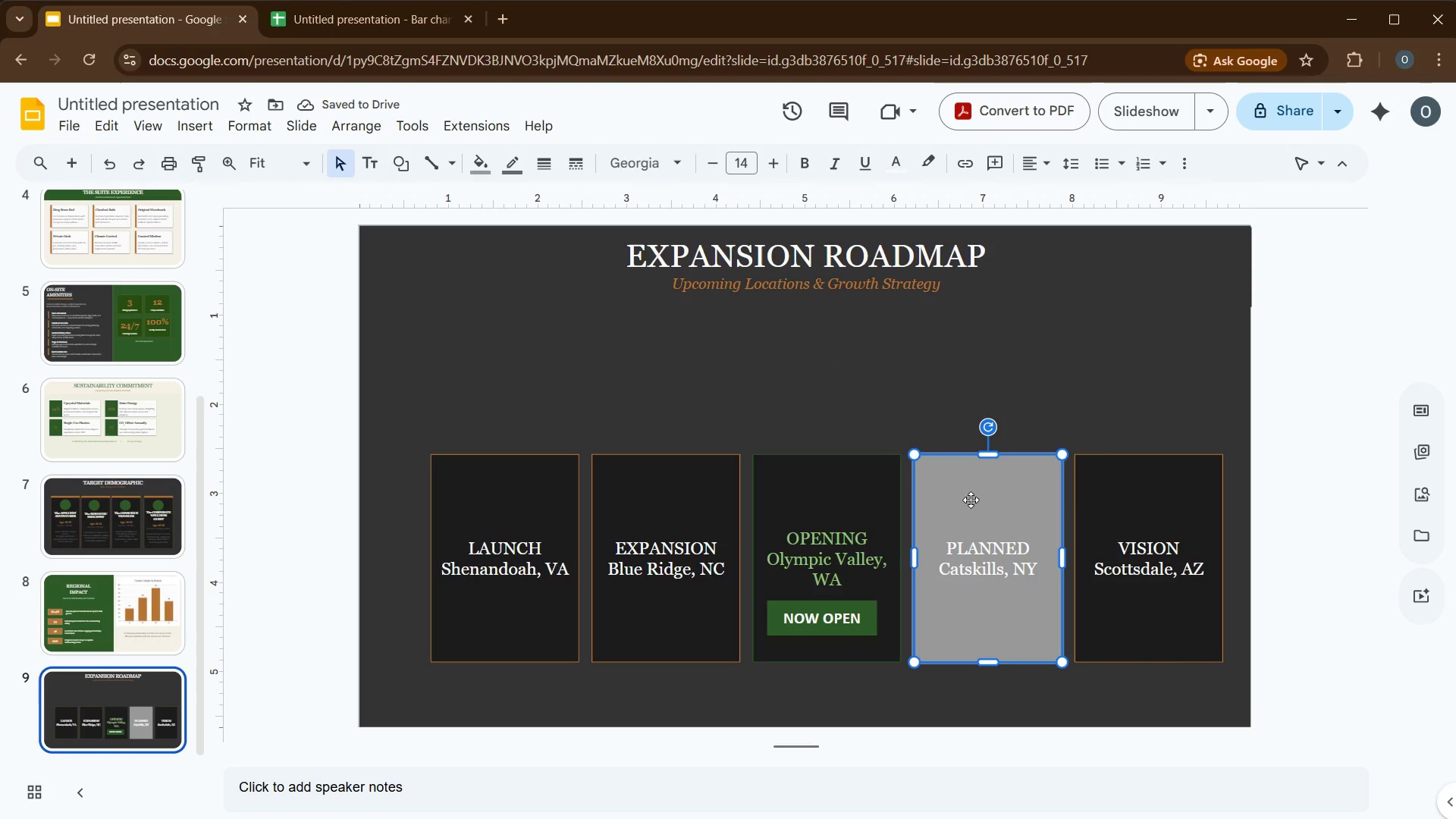 
wait(5.91)
 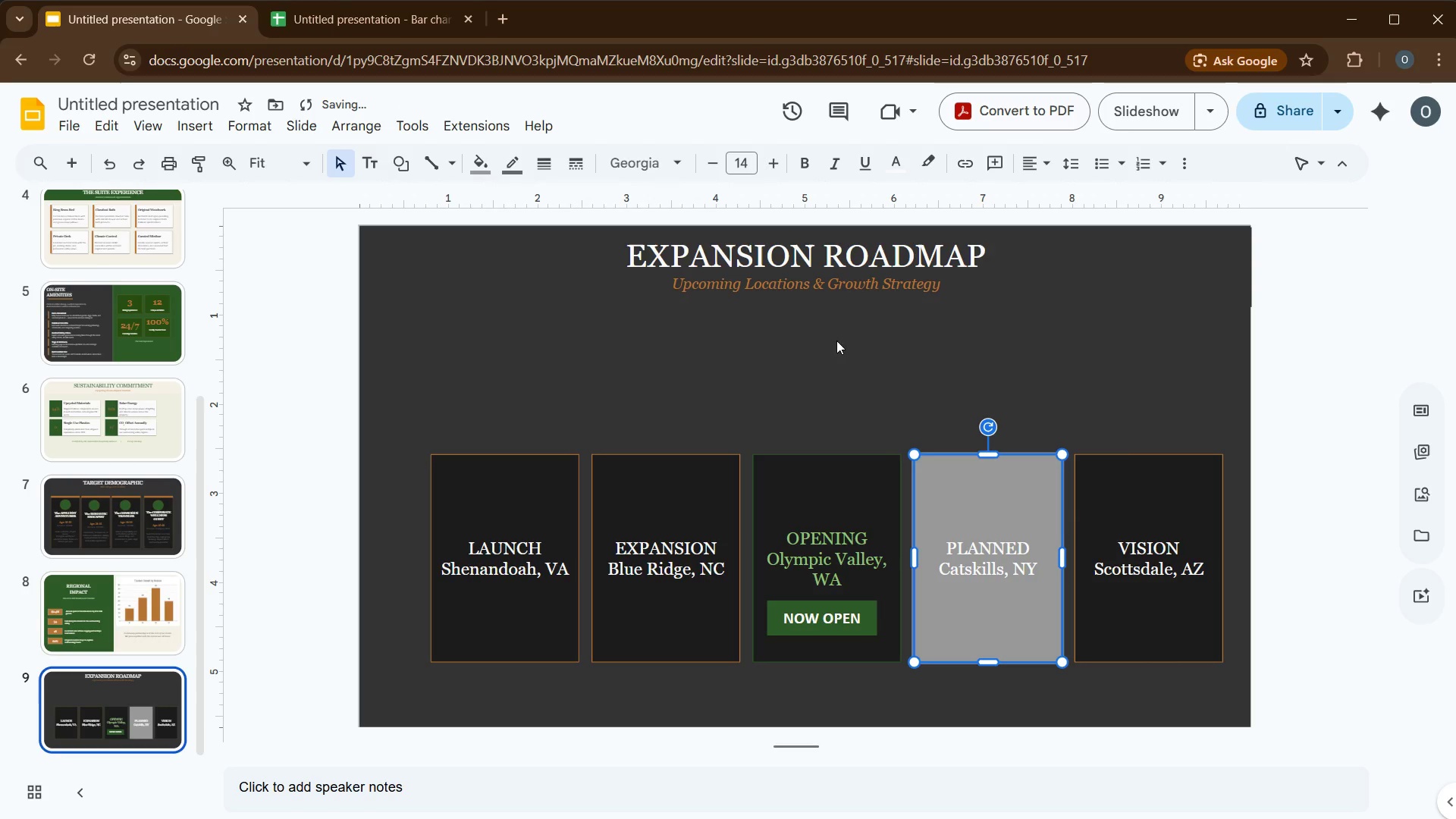 
key(Control+Z)
 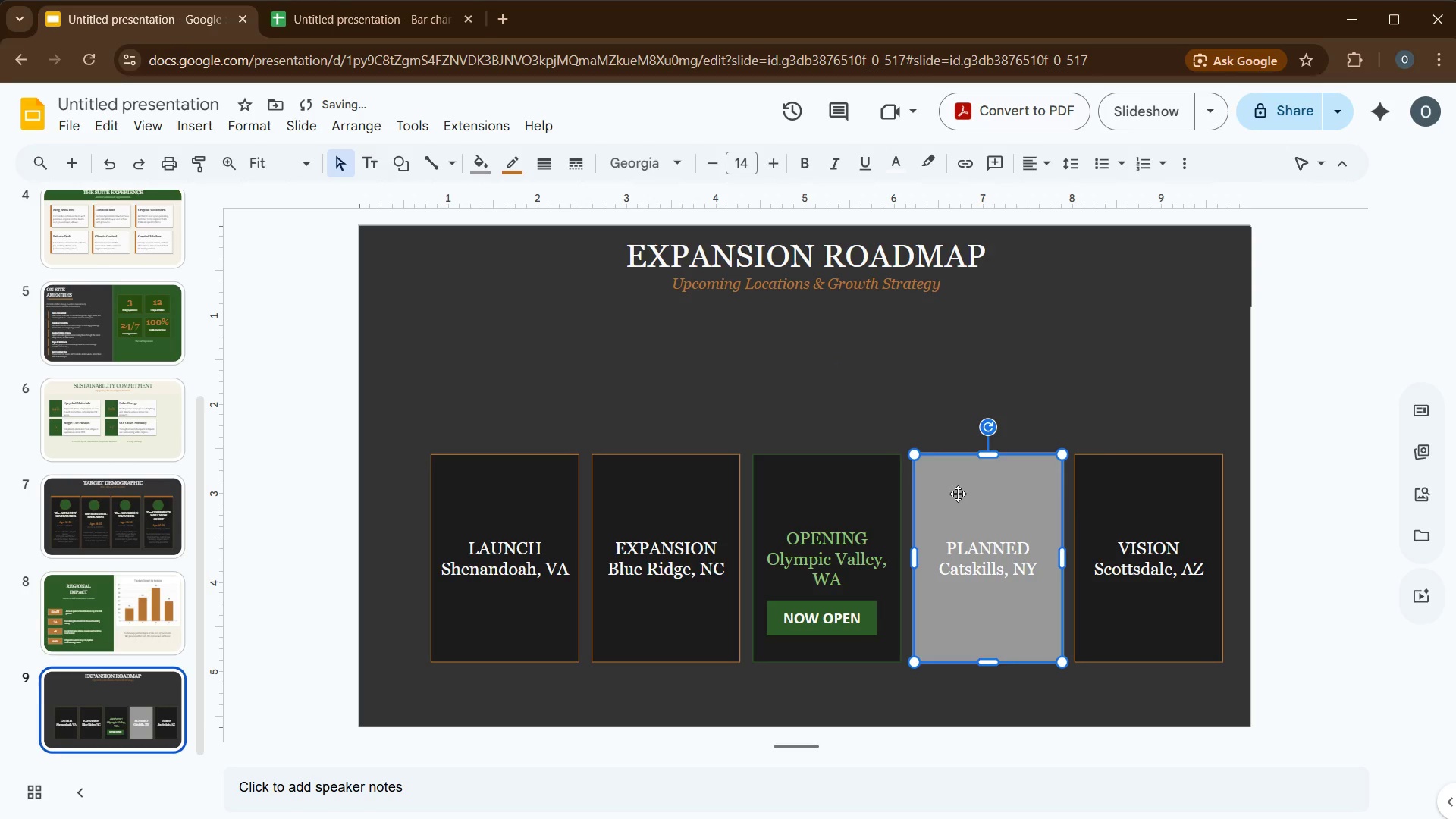 
hold_key(key=ControlLeft, duration=0.62)
 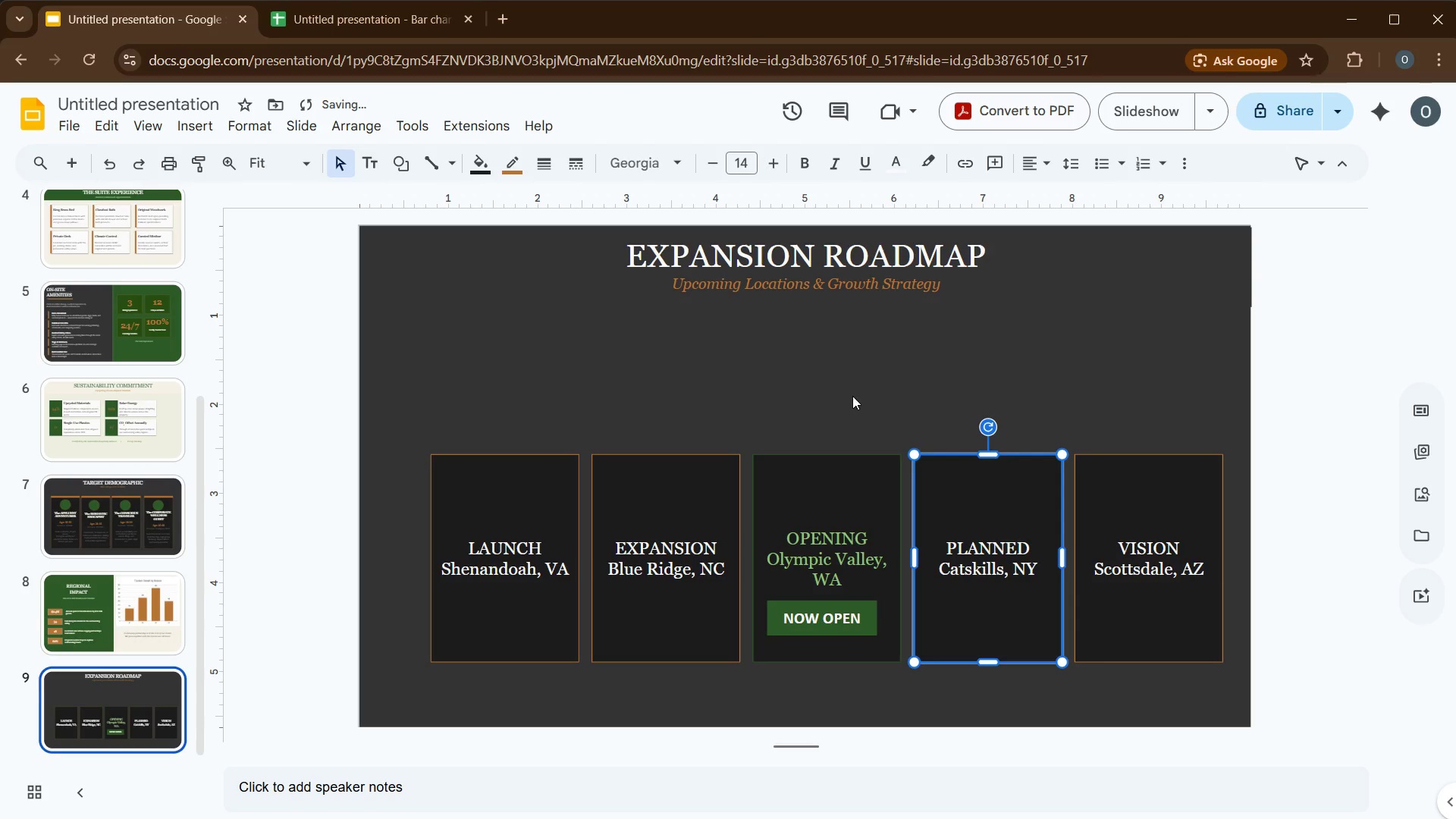 
hold_key(key=Z, duration=0.33)
 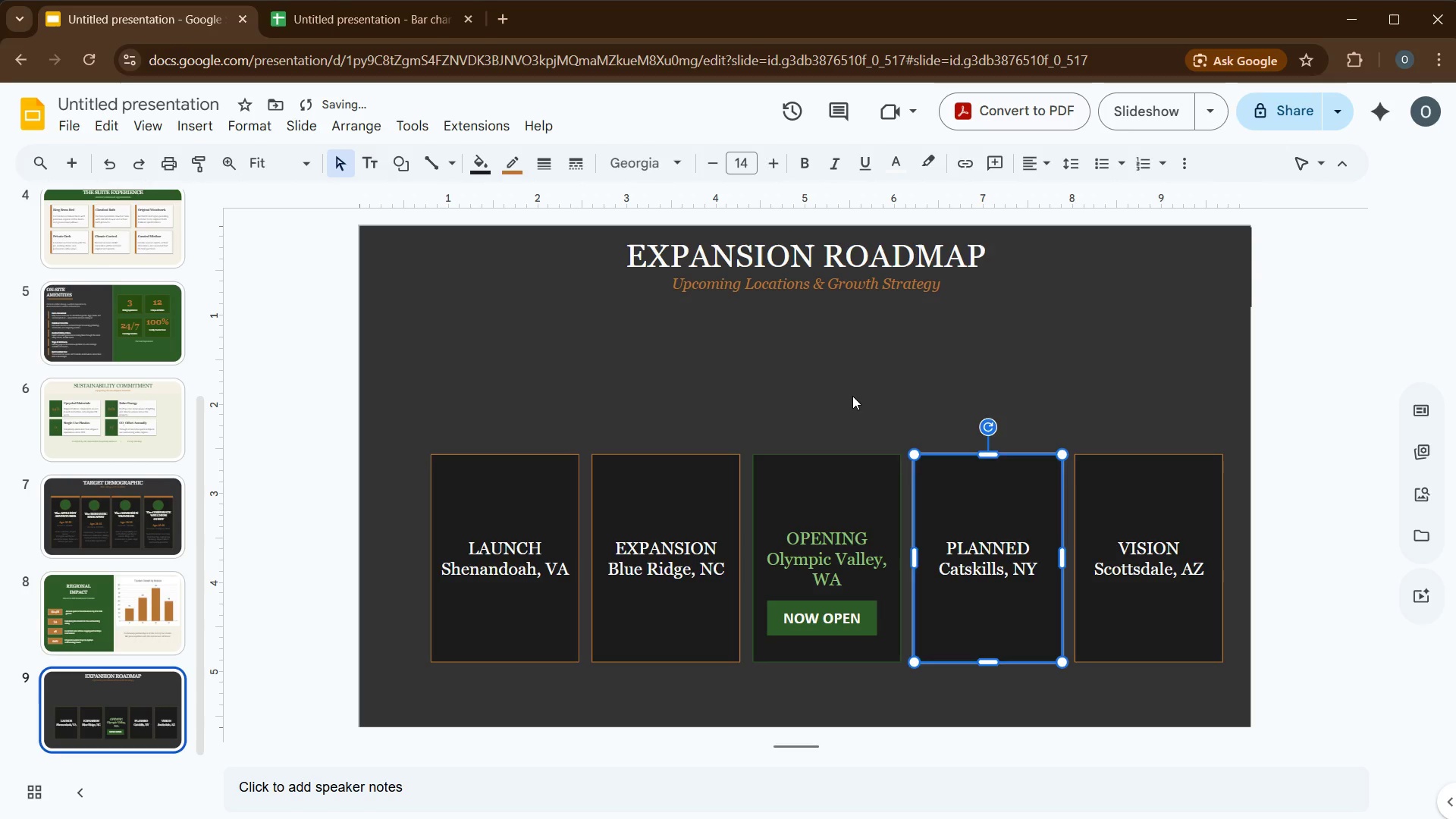 
left_click([852, 396])
 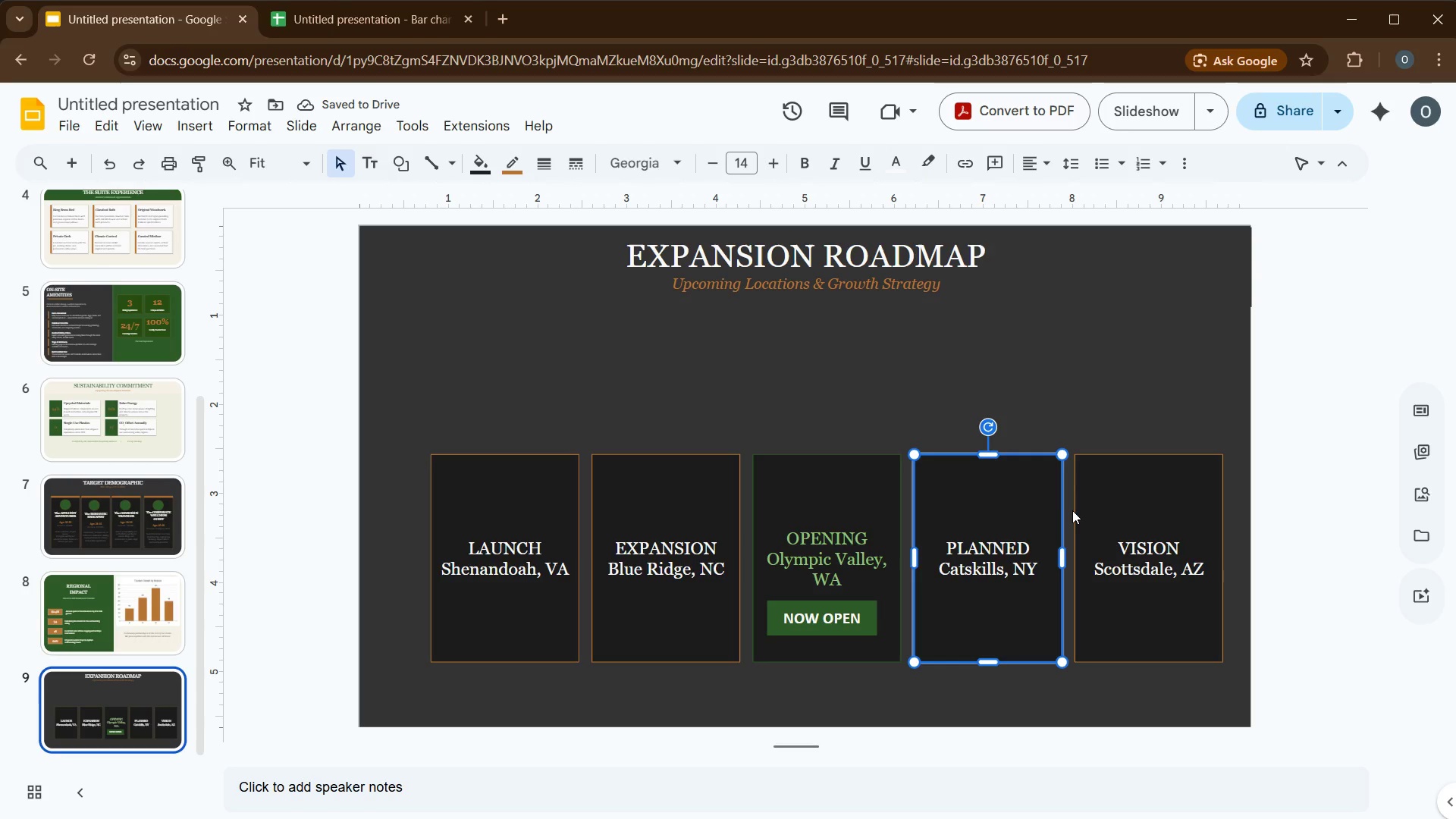 
hold_key(key=ControlLeft, duration=0.48)
left_click([1139, 501])
 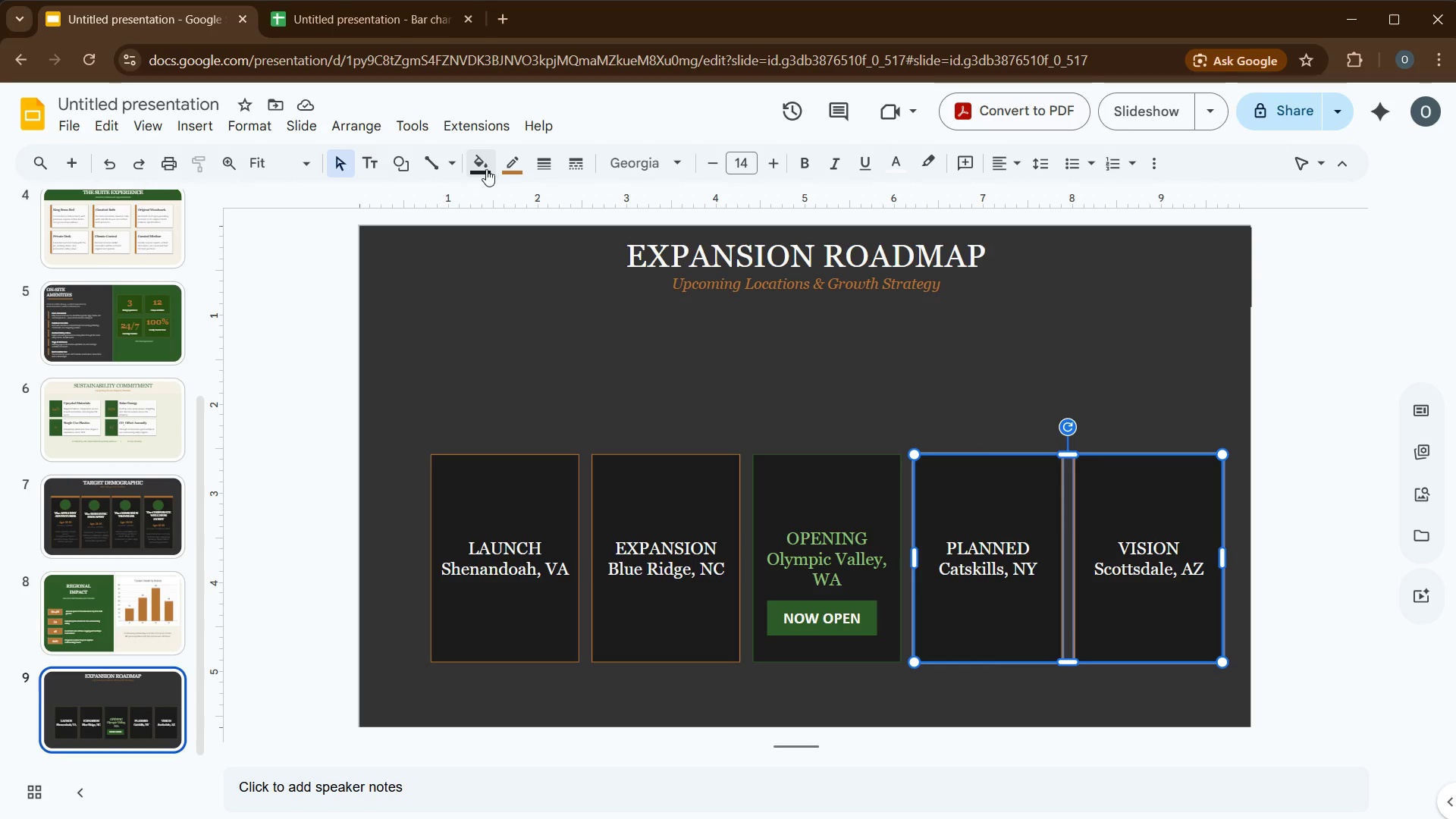 
left_click([512, 164])
 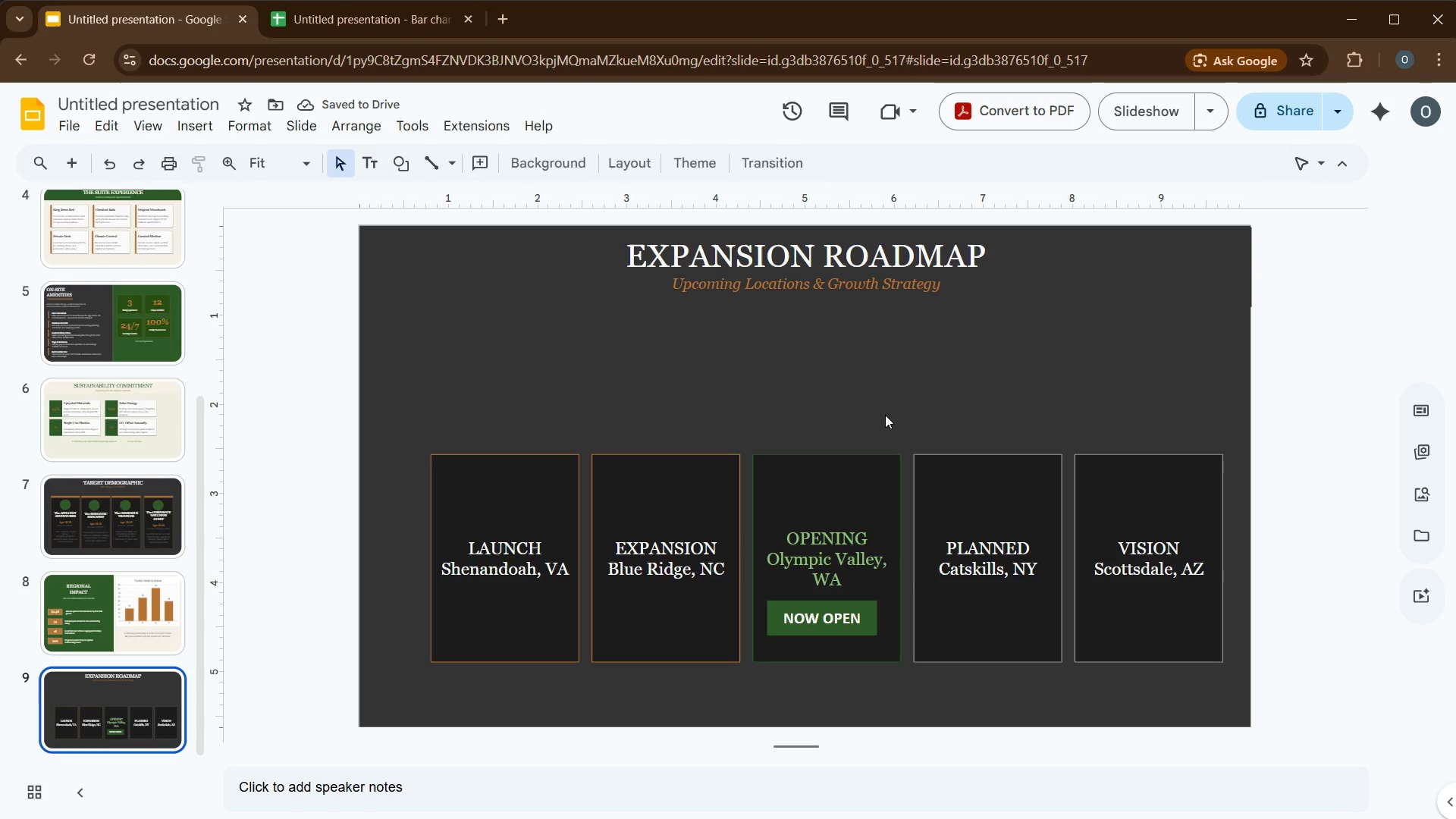 
wait(9.61)
 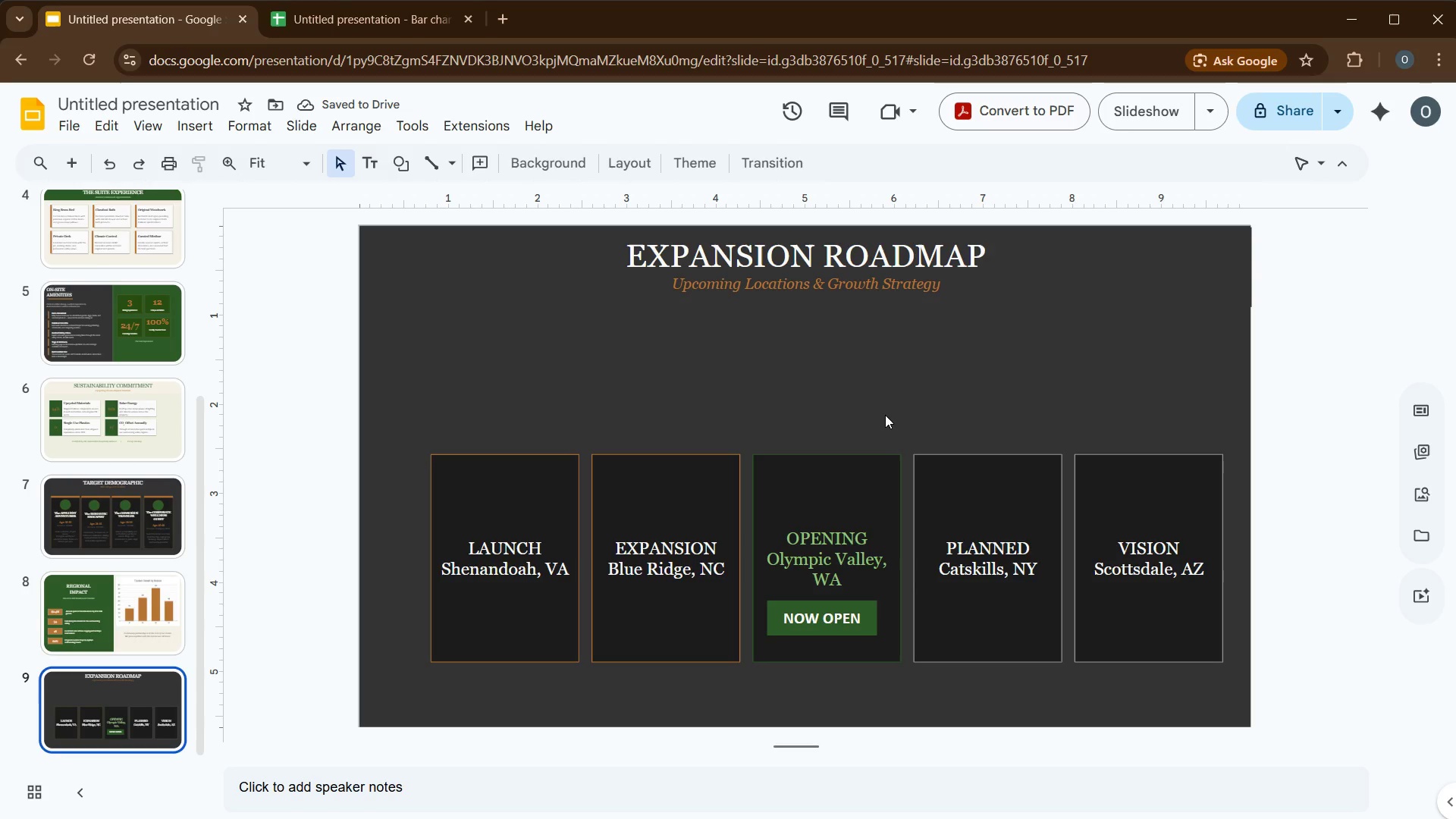 
left_click_drag(start_coordinate=[944, 545], to_coordinate=[1042, 579])
 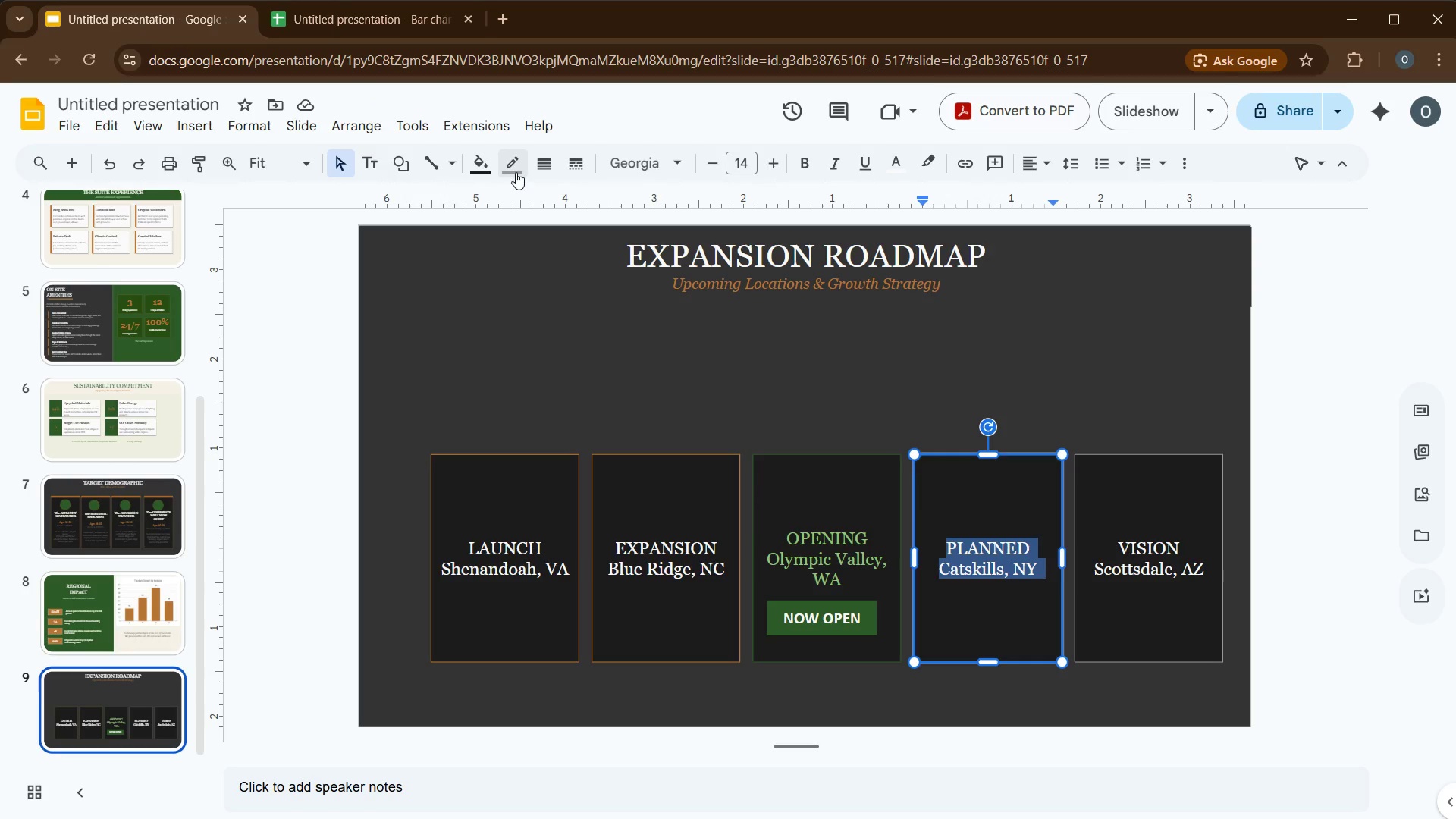 
left_click([516, 172])
 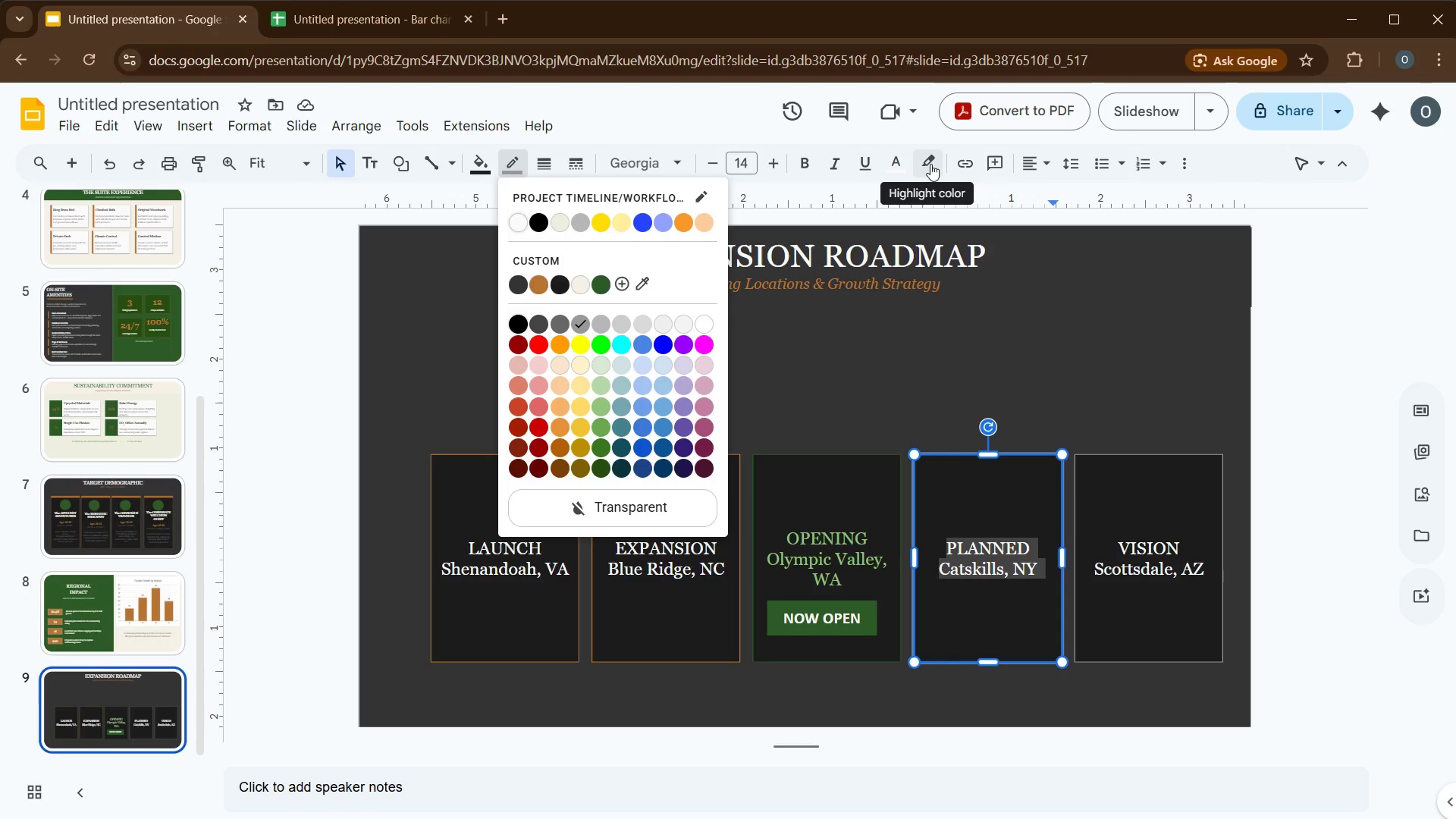 
left_click([904, 164])
 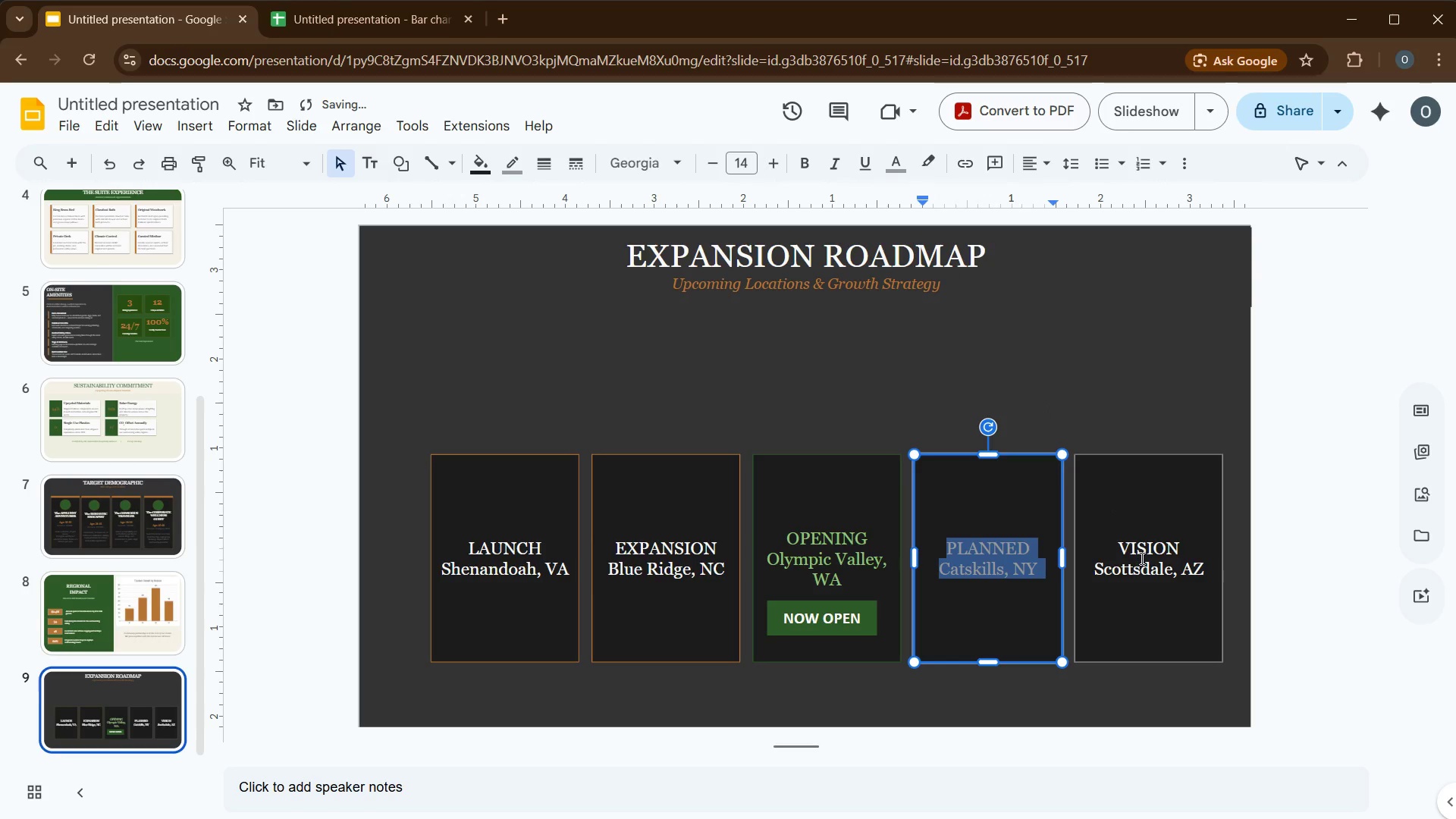 
left_click_drag(start_coordinate=[1116, 545], to_coordinate=[1214, 588])
 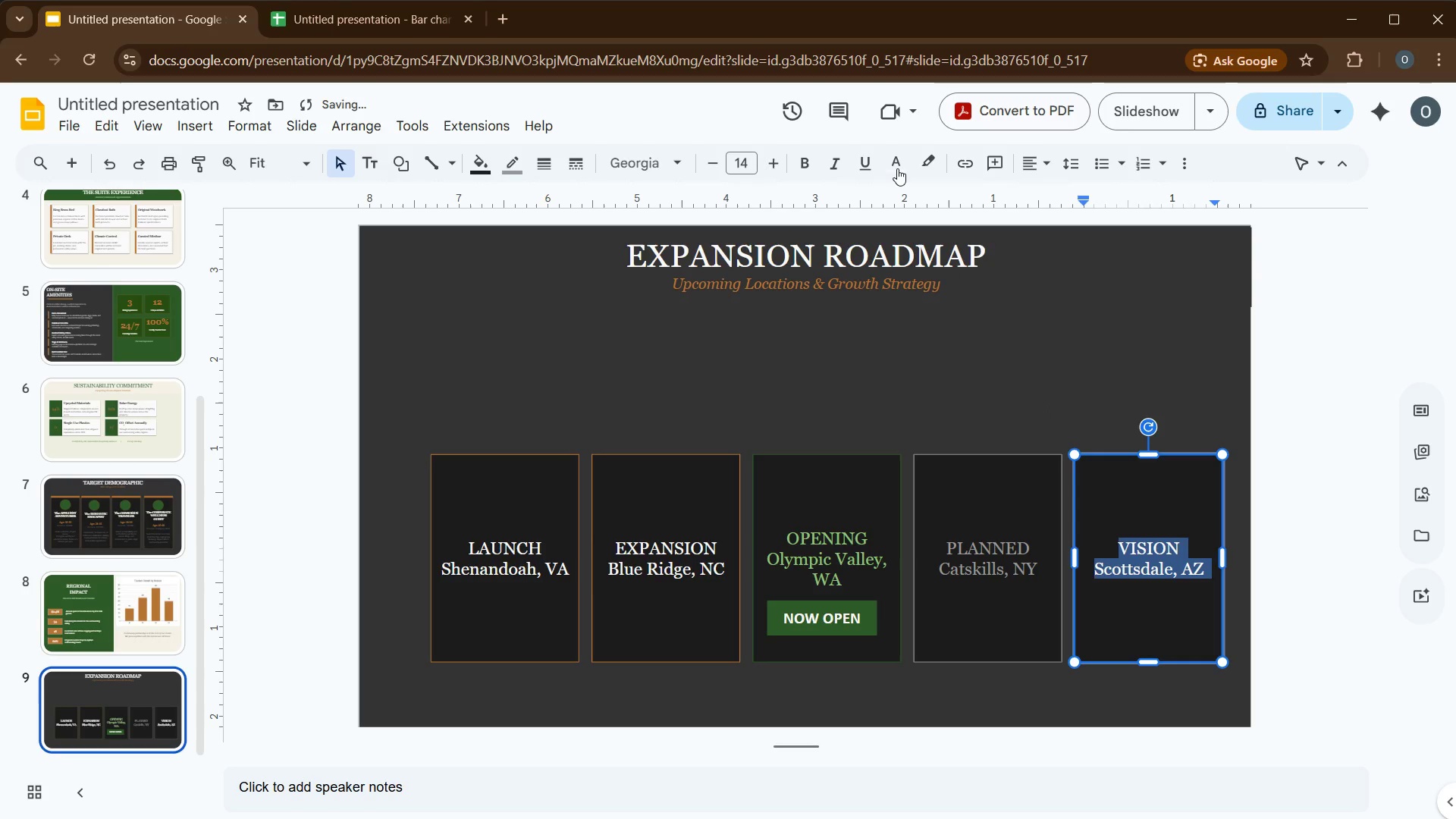 
left_click([896, 171])
 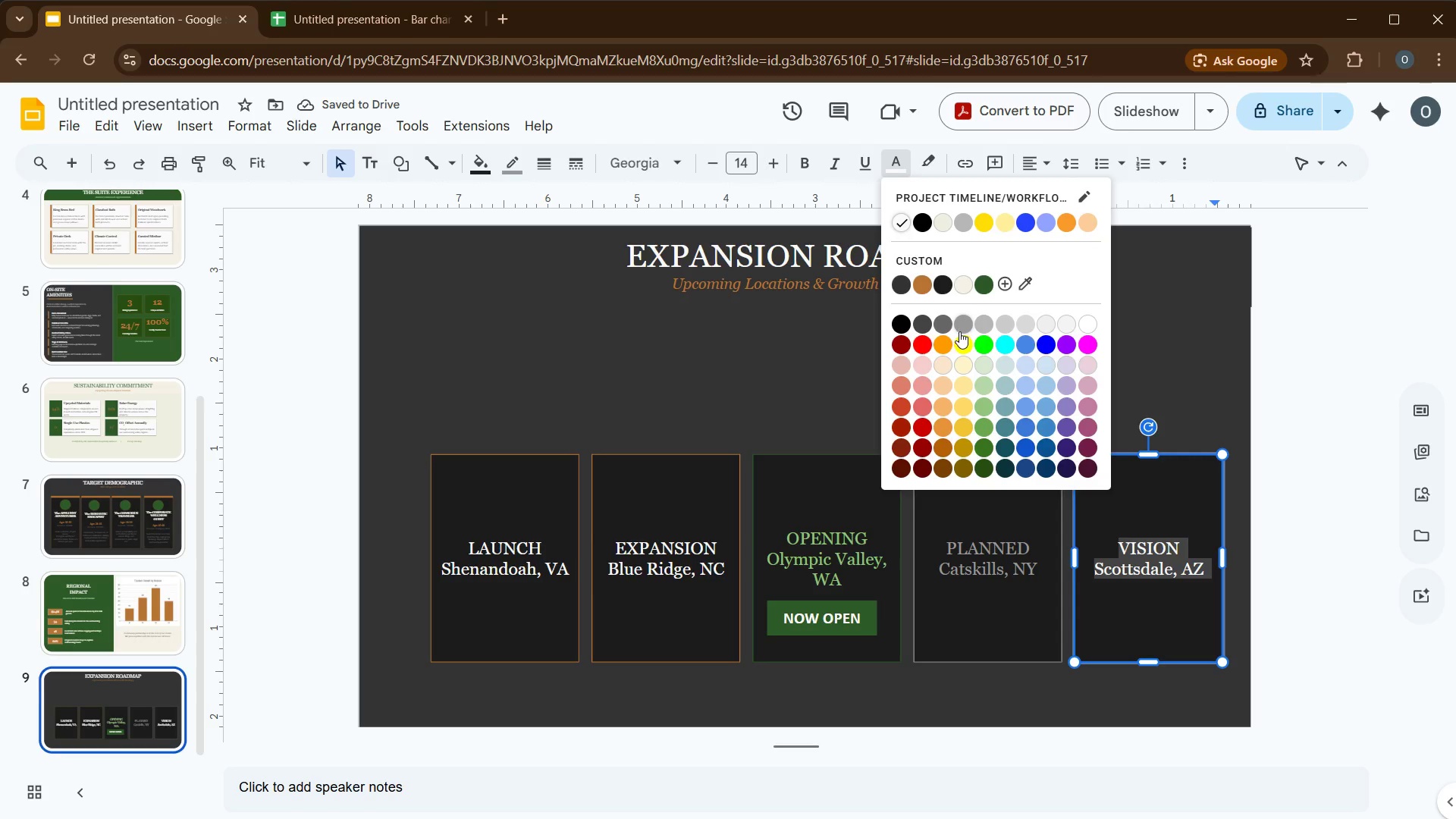 
left_click([961, 325])
 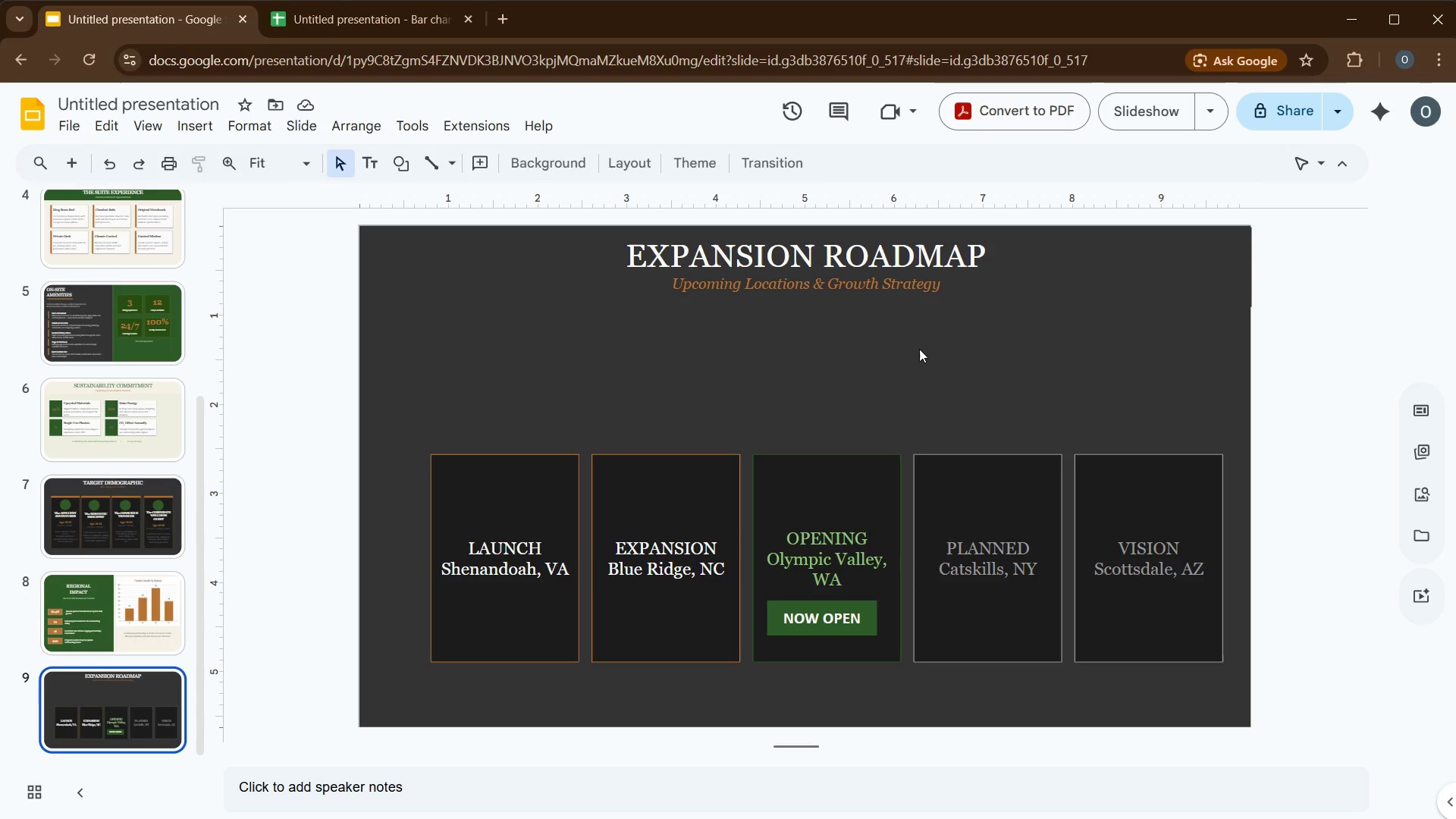 
wait(7.34)
 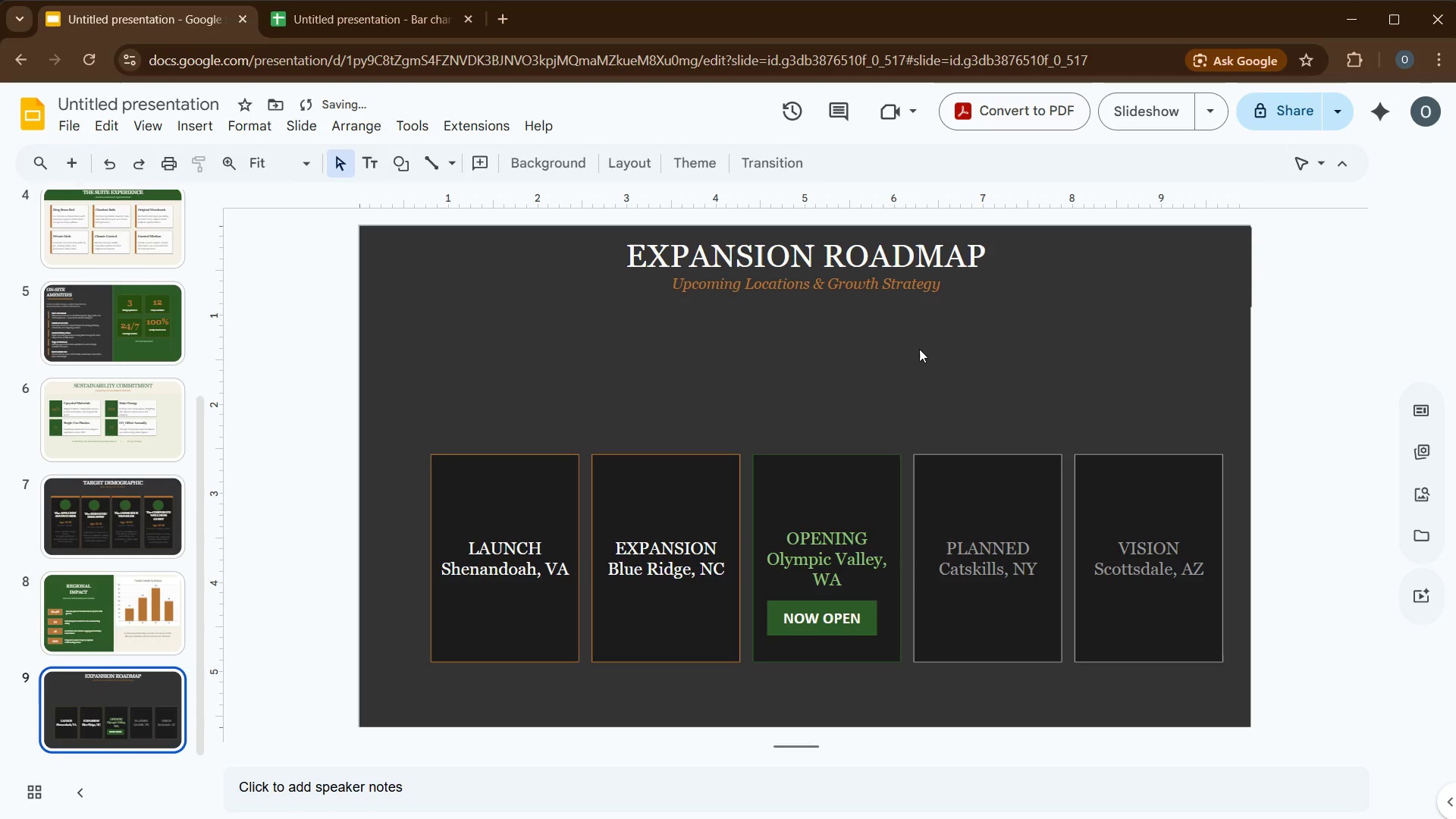 
left_click([857, 472])
 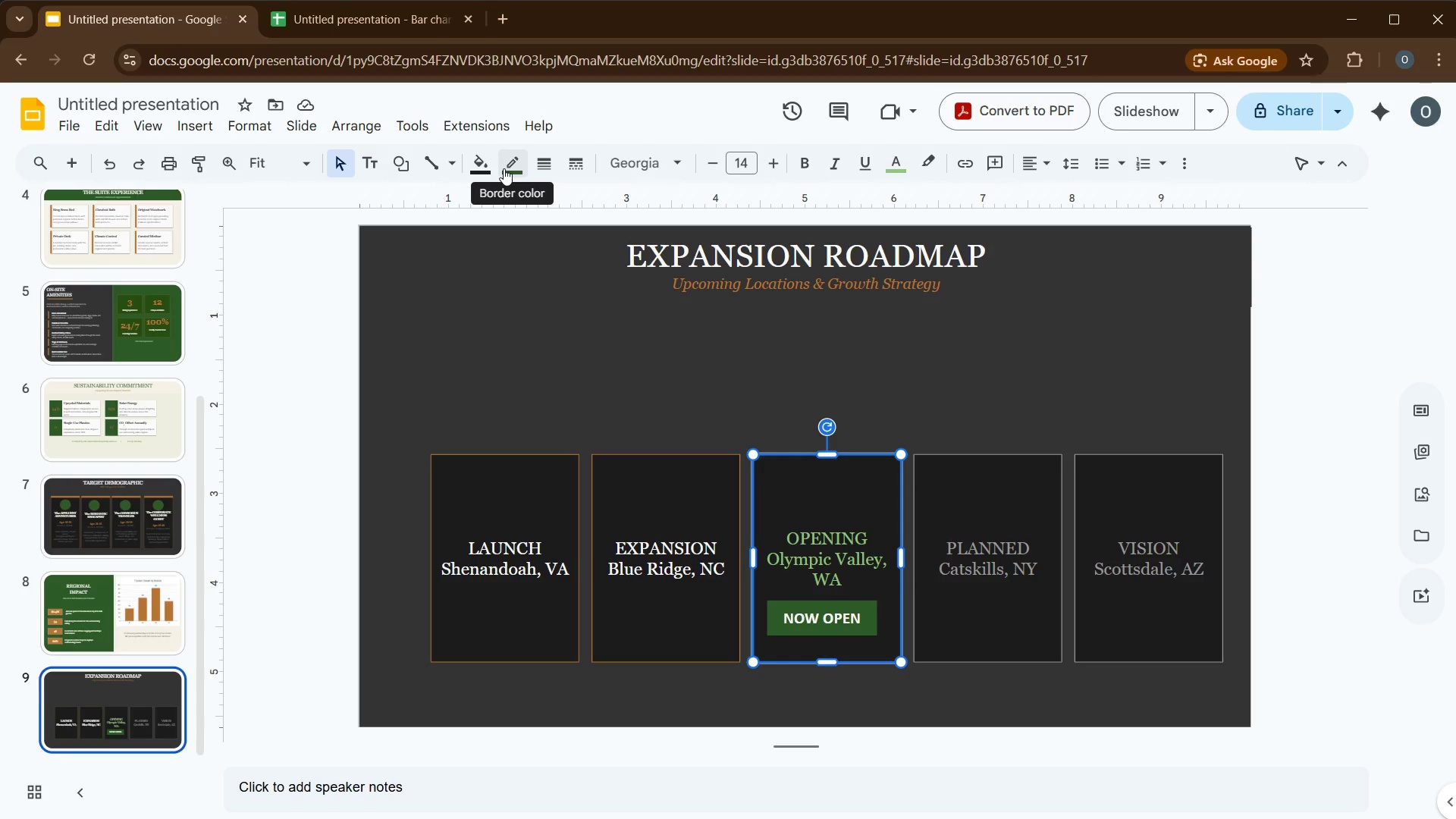 
left_click([504, 168])
 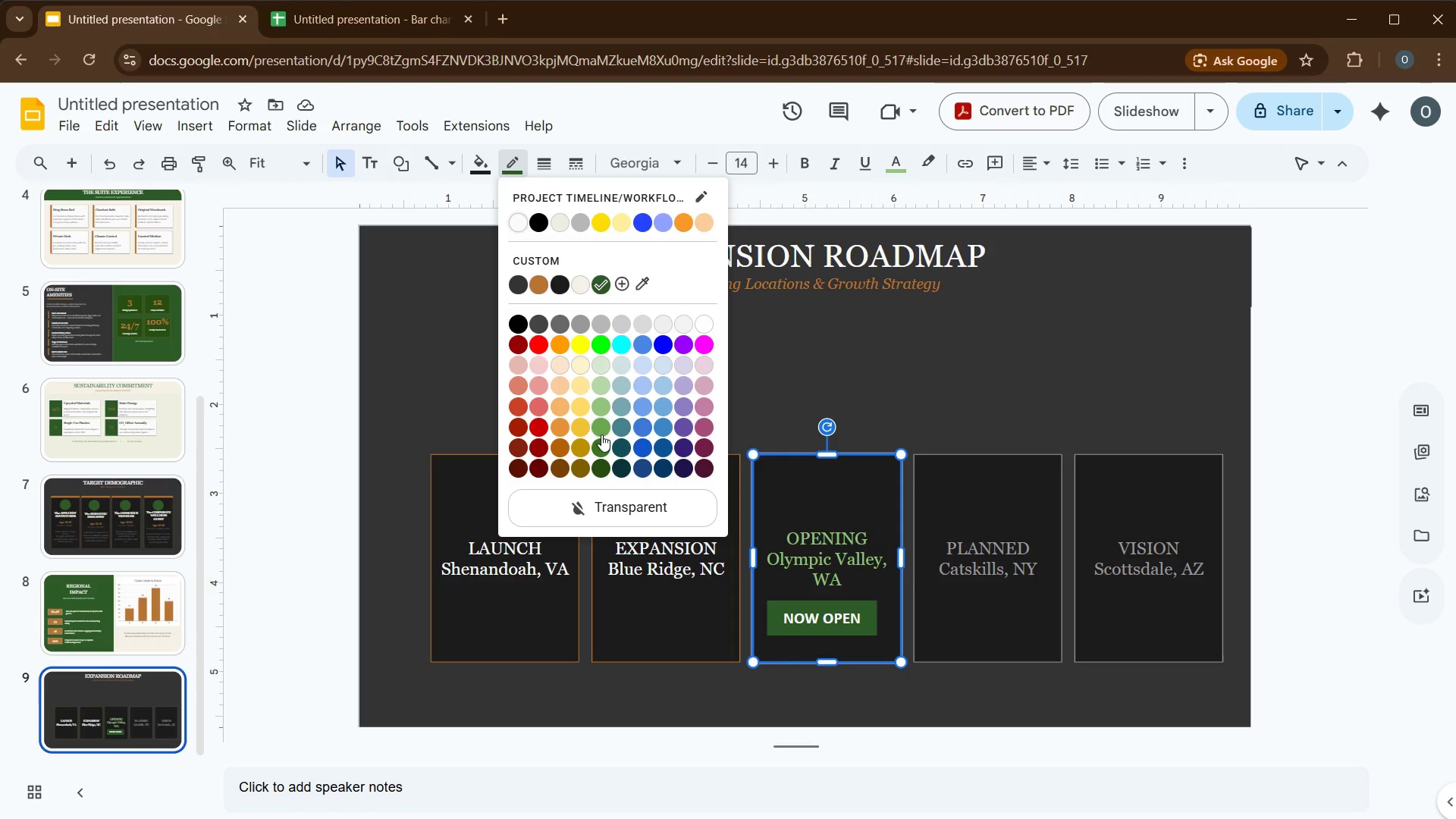 
left_click([601, 446])
 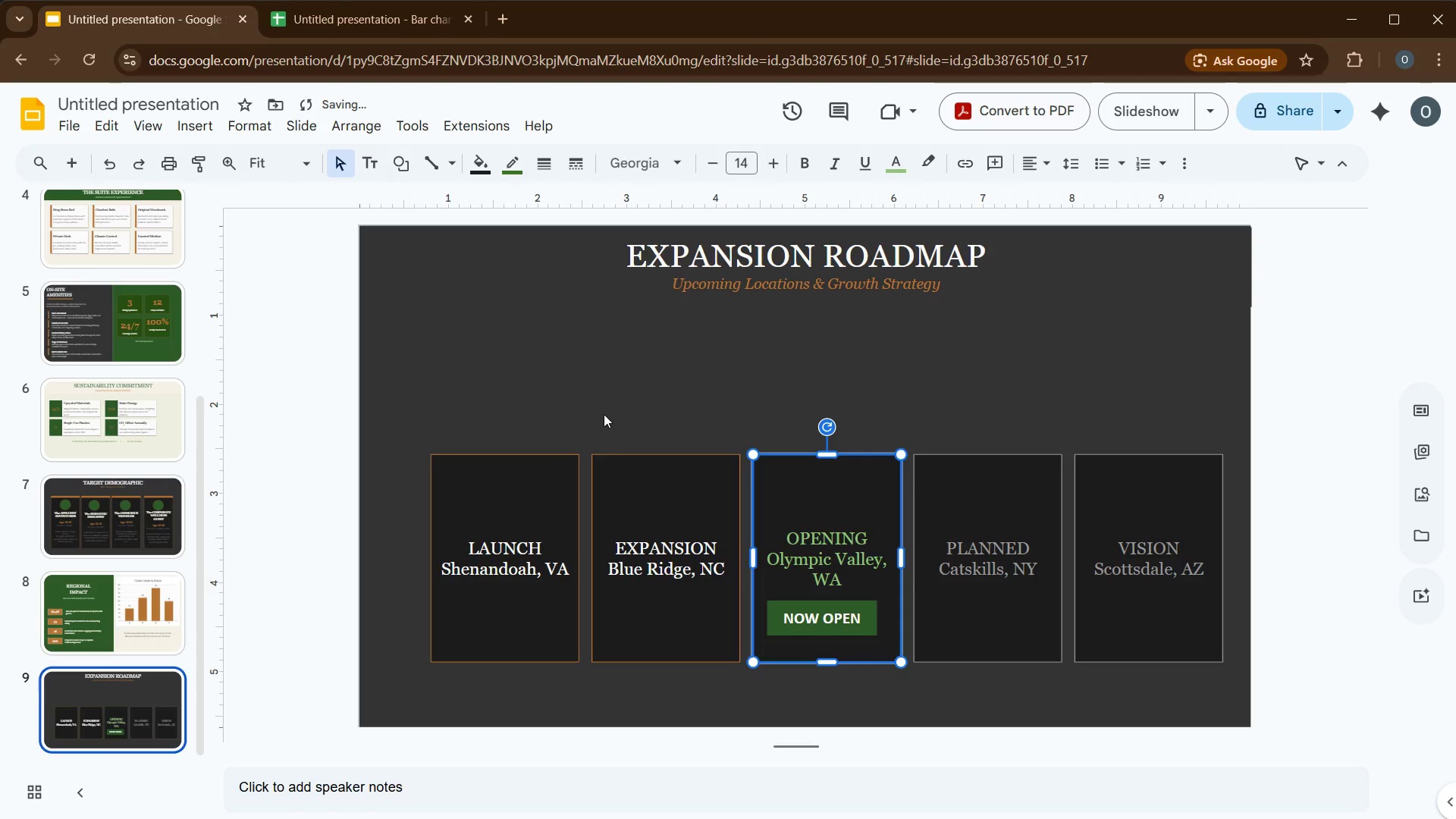 
left_click([604, 411])
 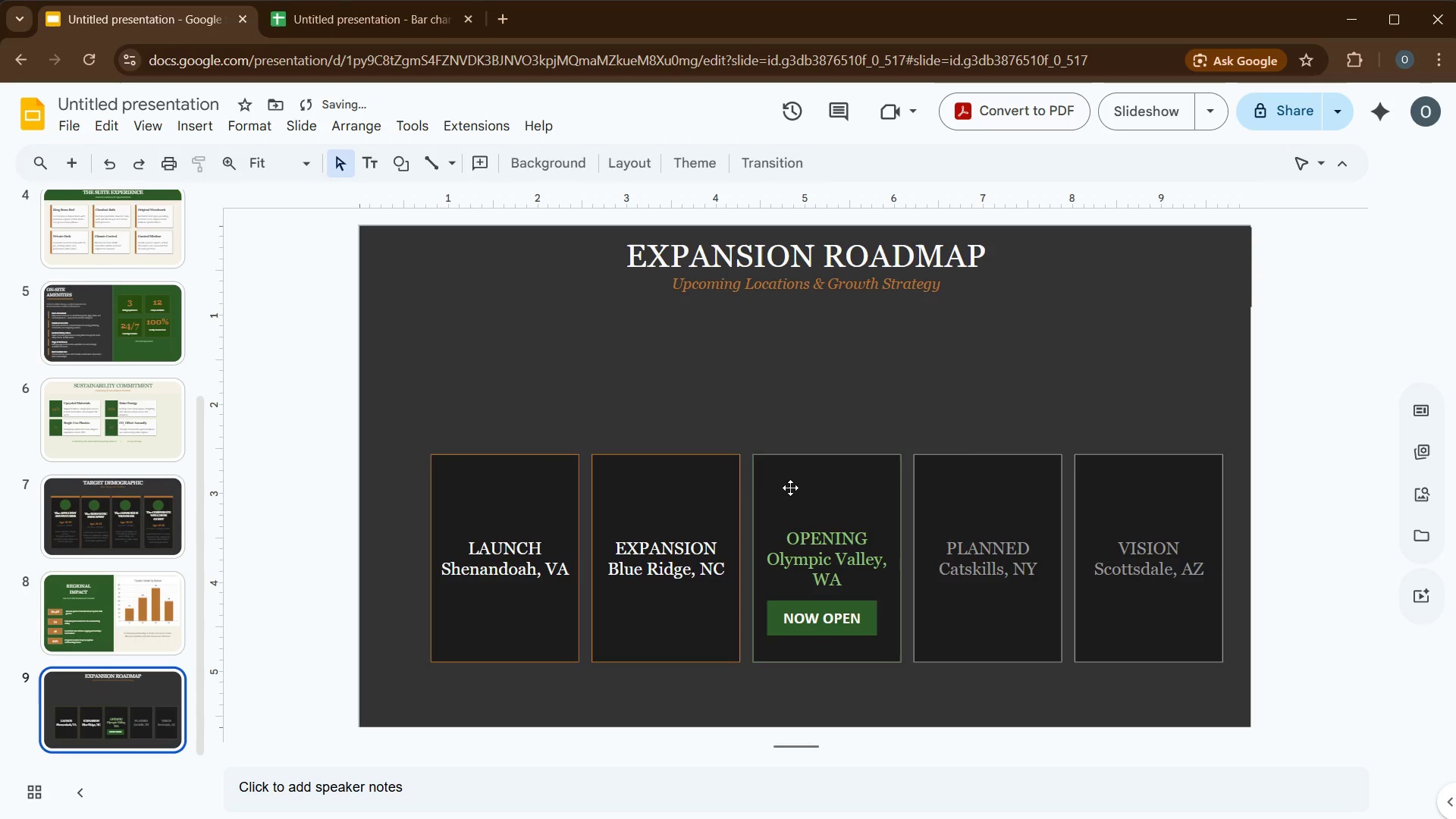 
left_click([792, 488])
 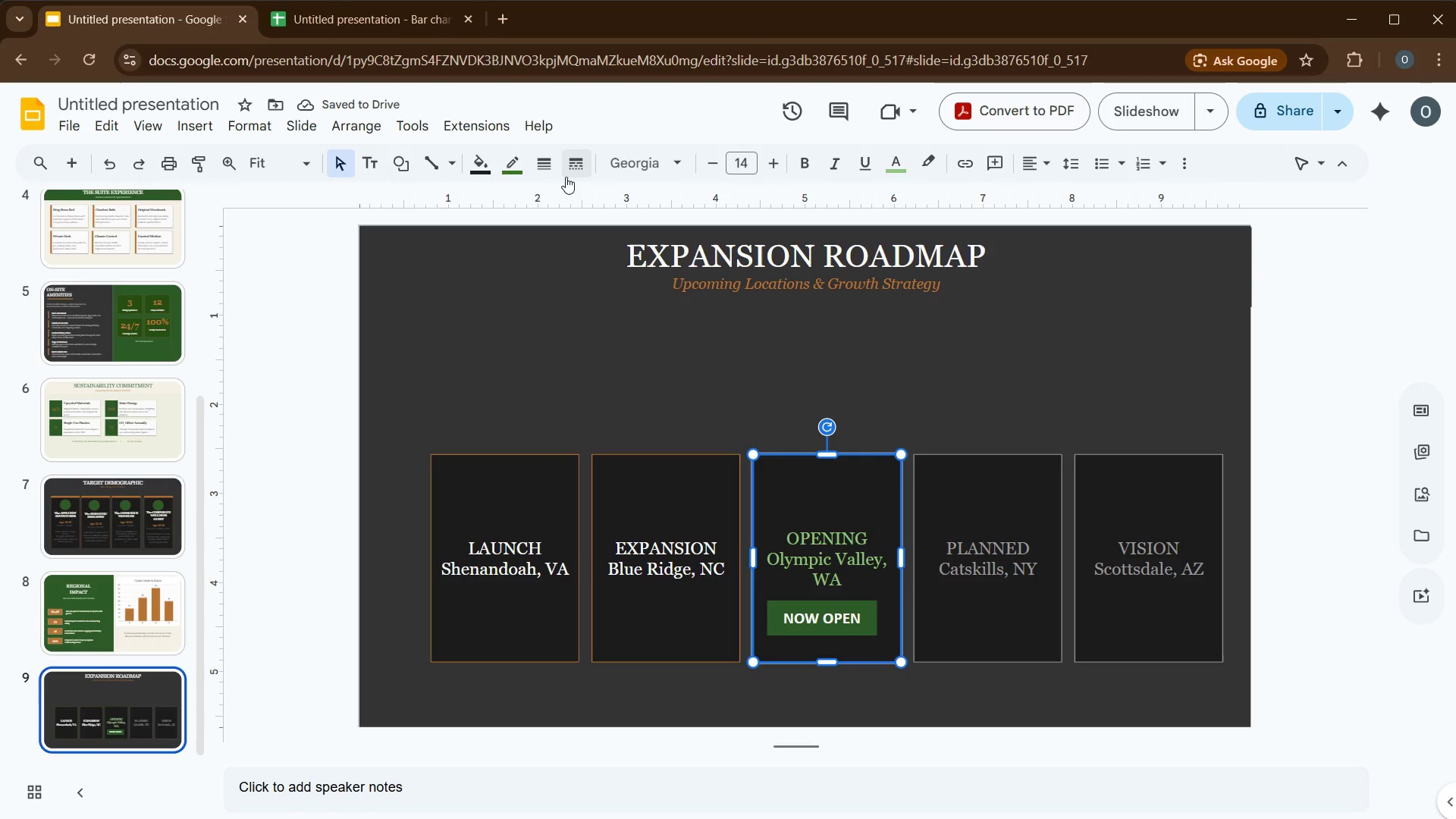 
left_click([550, 165])
 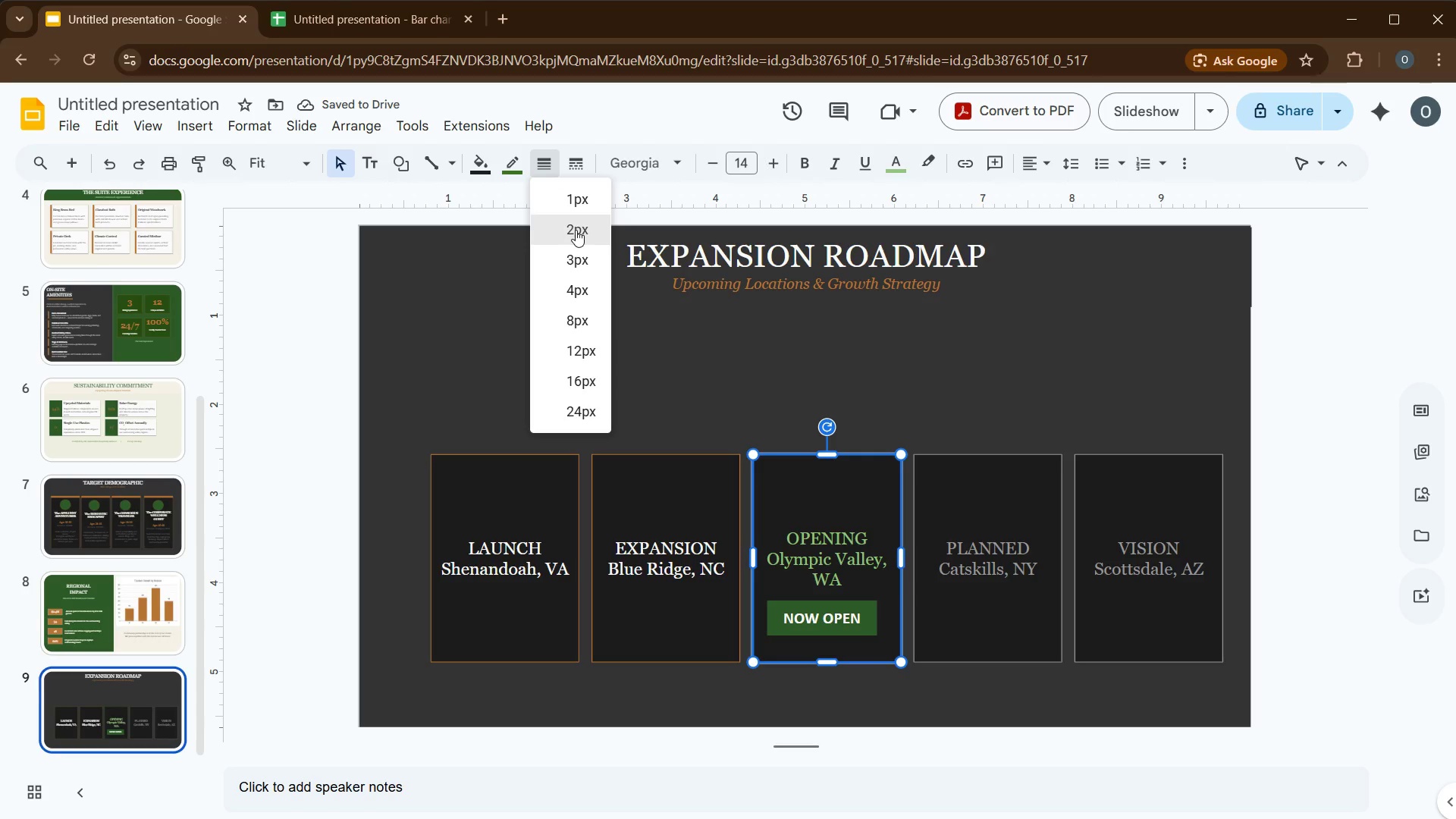 
left_click([576, 230])
 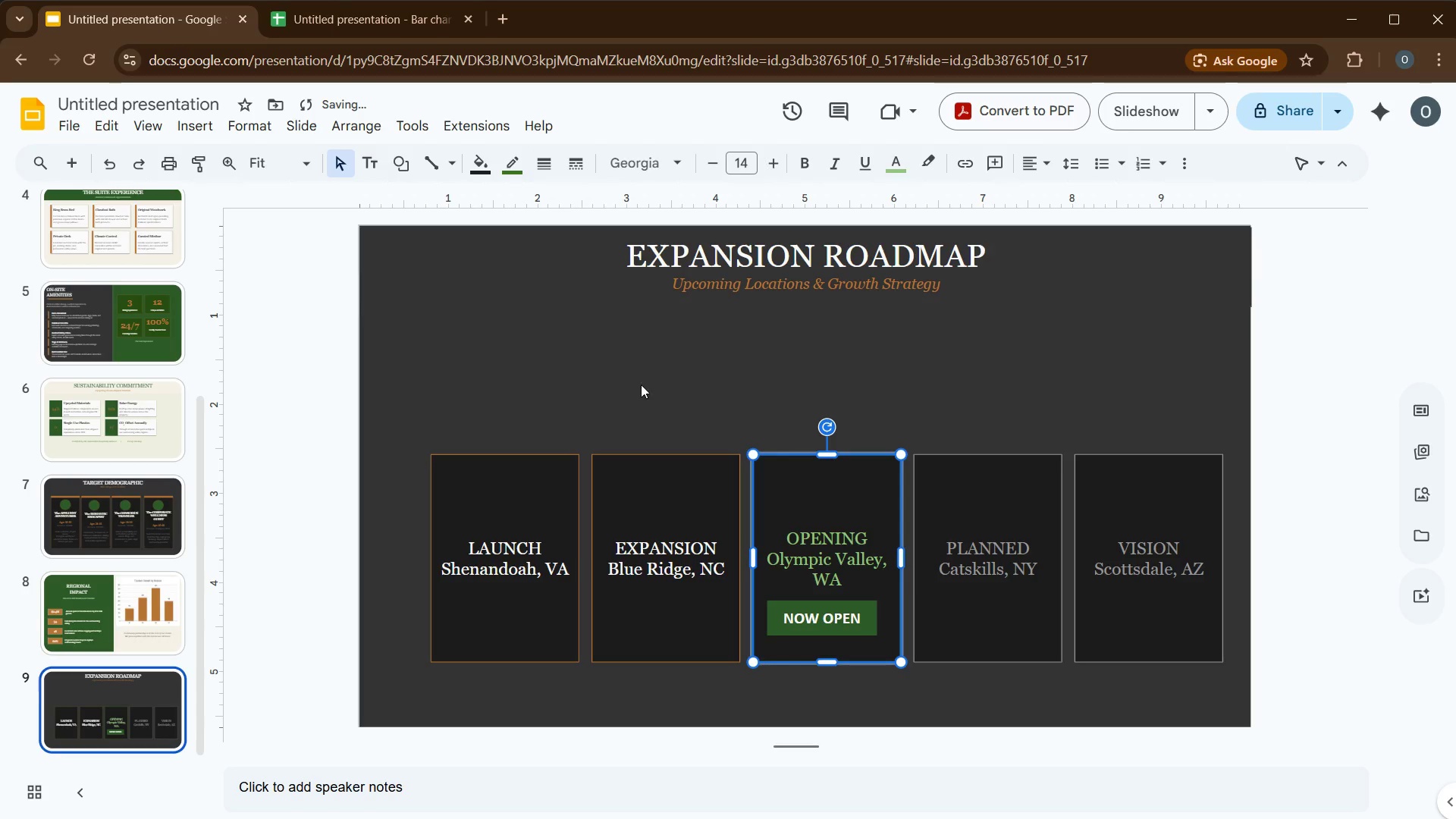 
left_click([642, 386])
 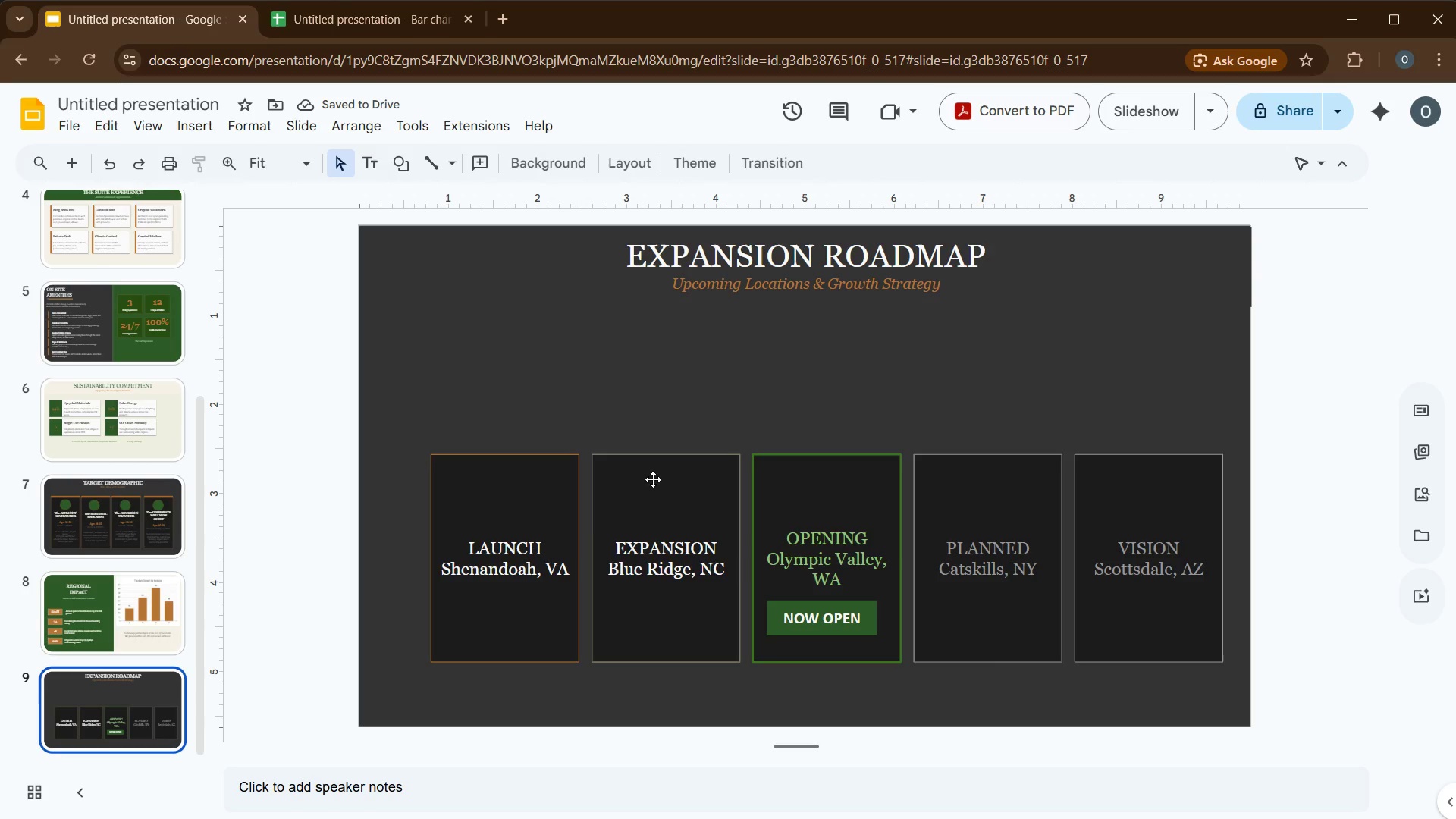 
wait(5.26)
 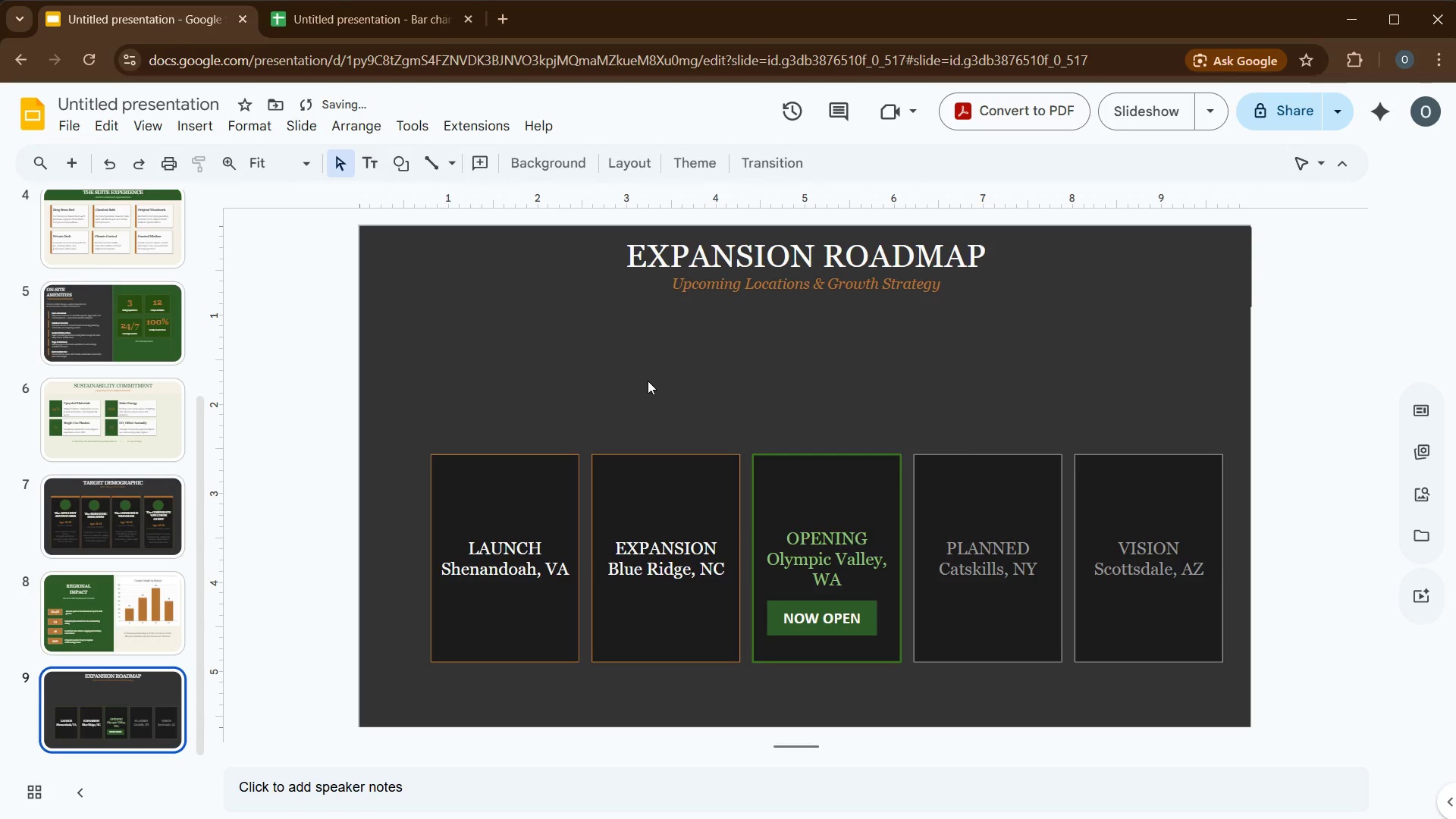 
left_click([569, 507])
 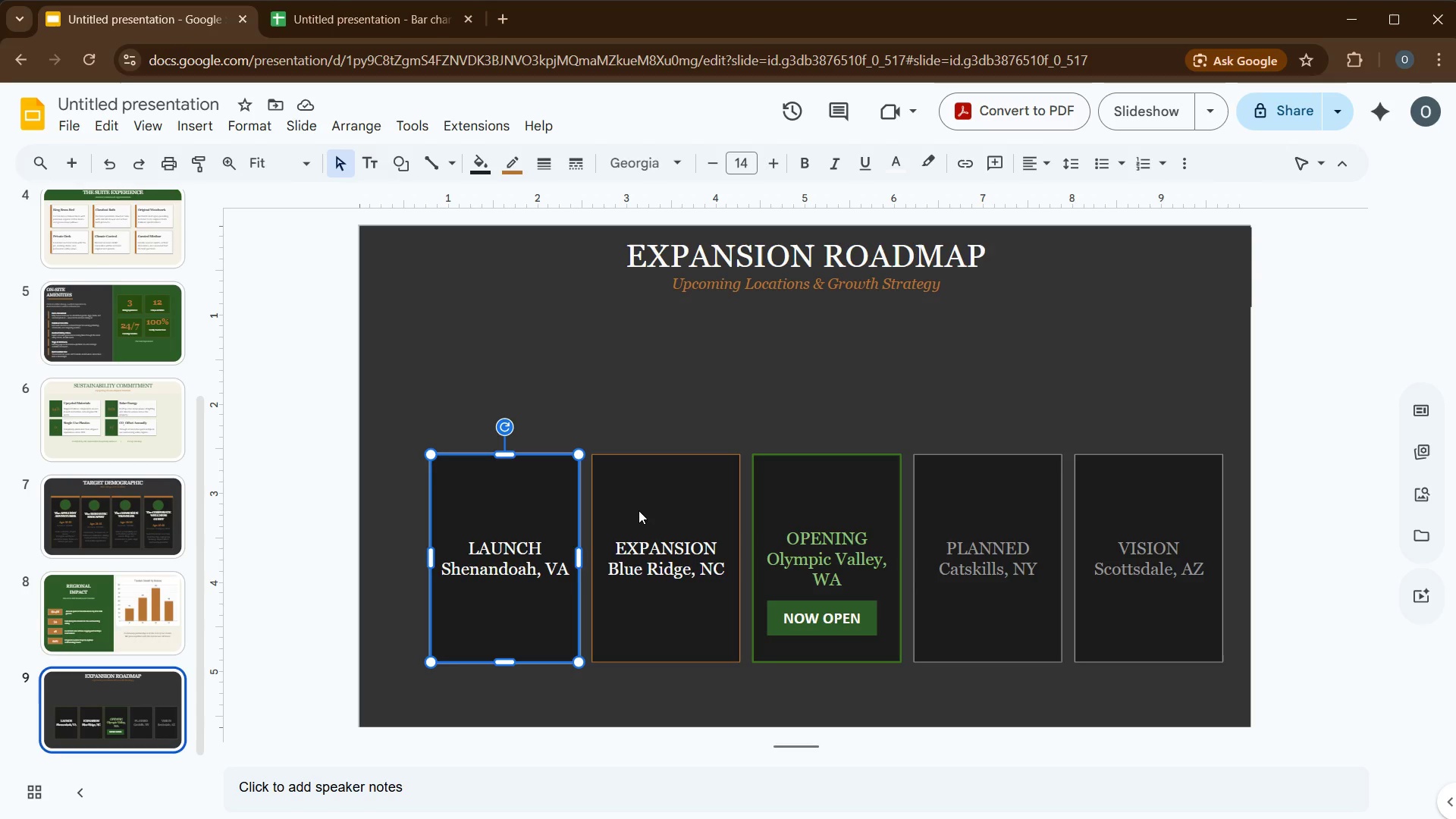 
hold_key(key=ControlLeft, duration=2.36)
left_click([639, 510])
 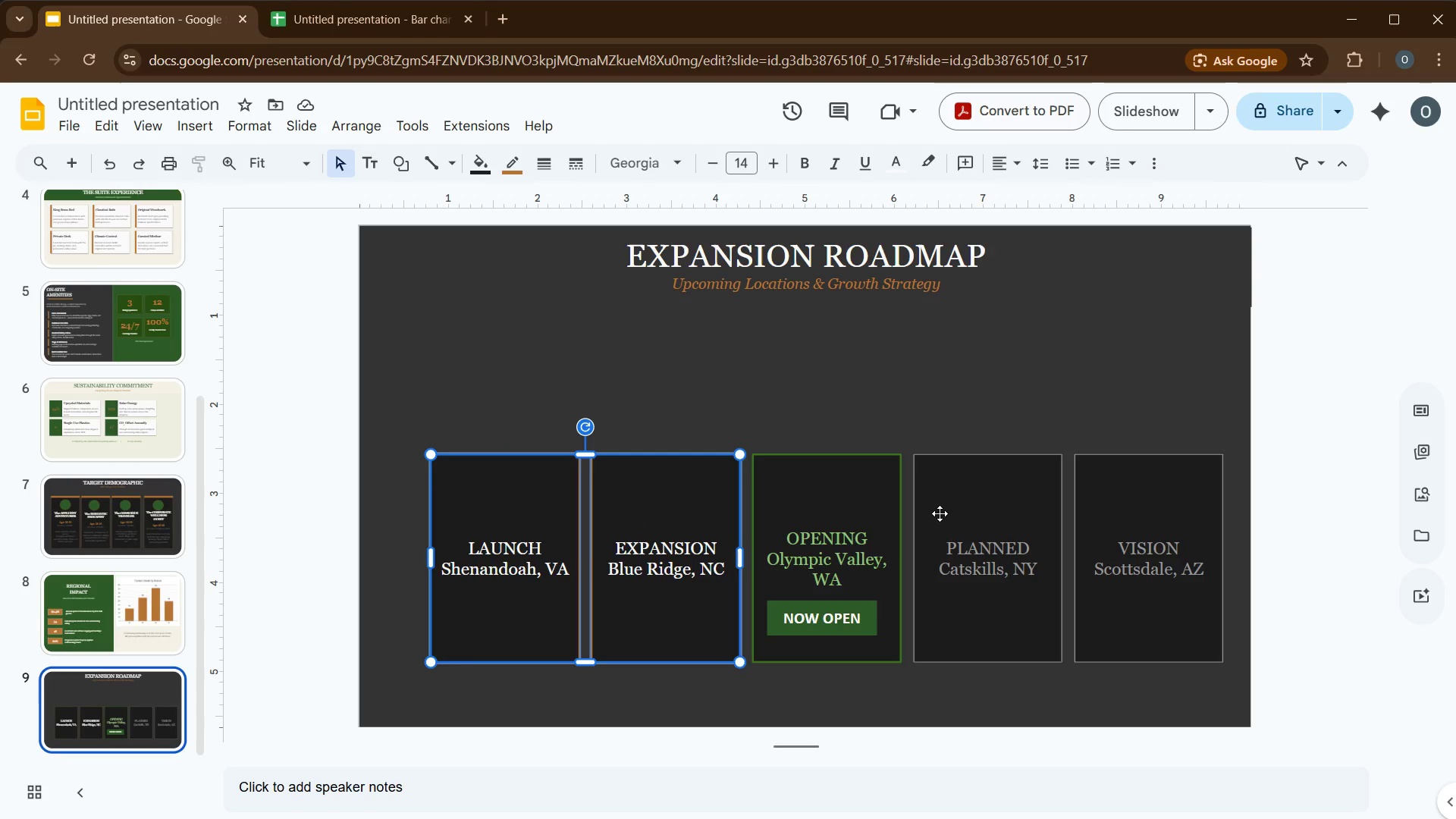 
left_click([943, 513])
 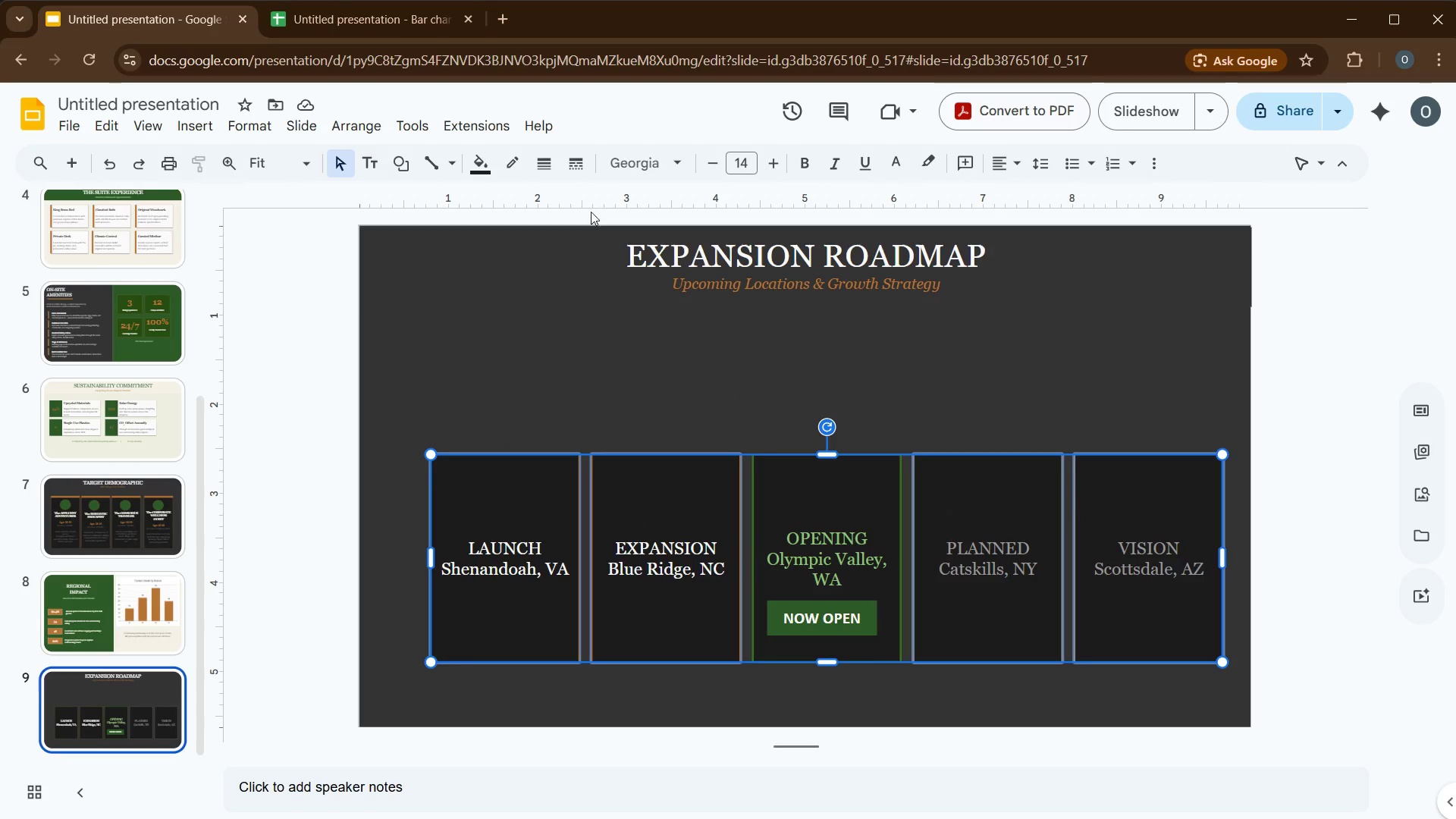 
left_click([542, 156])
 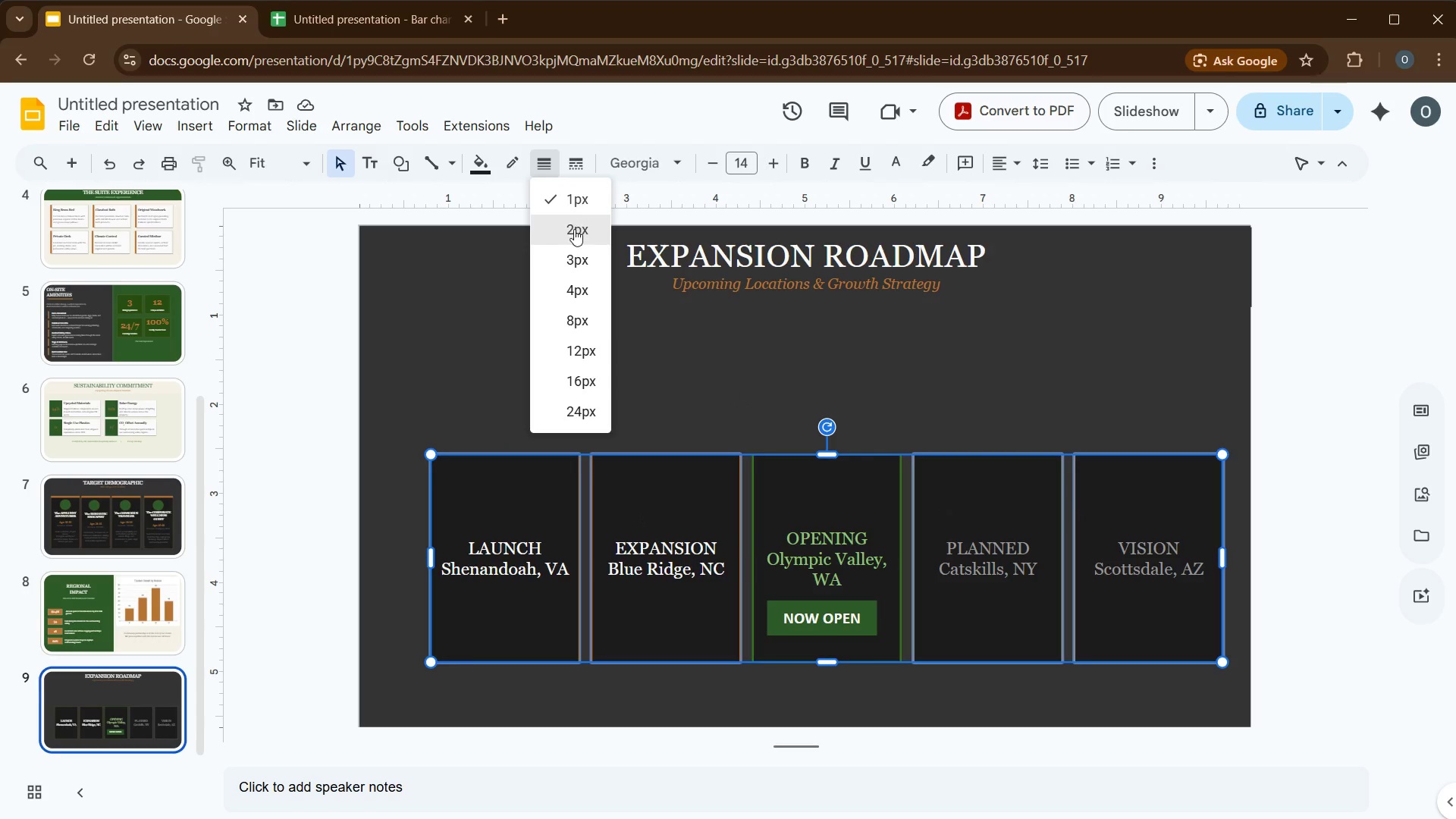 
left_click([574, 229])
 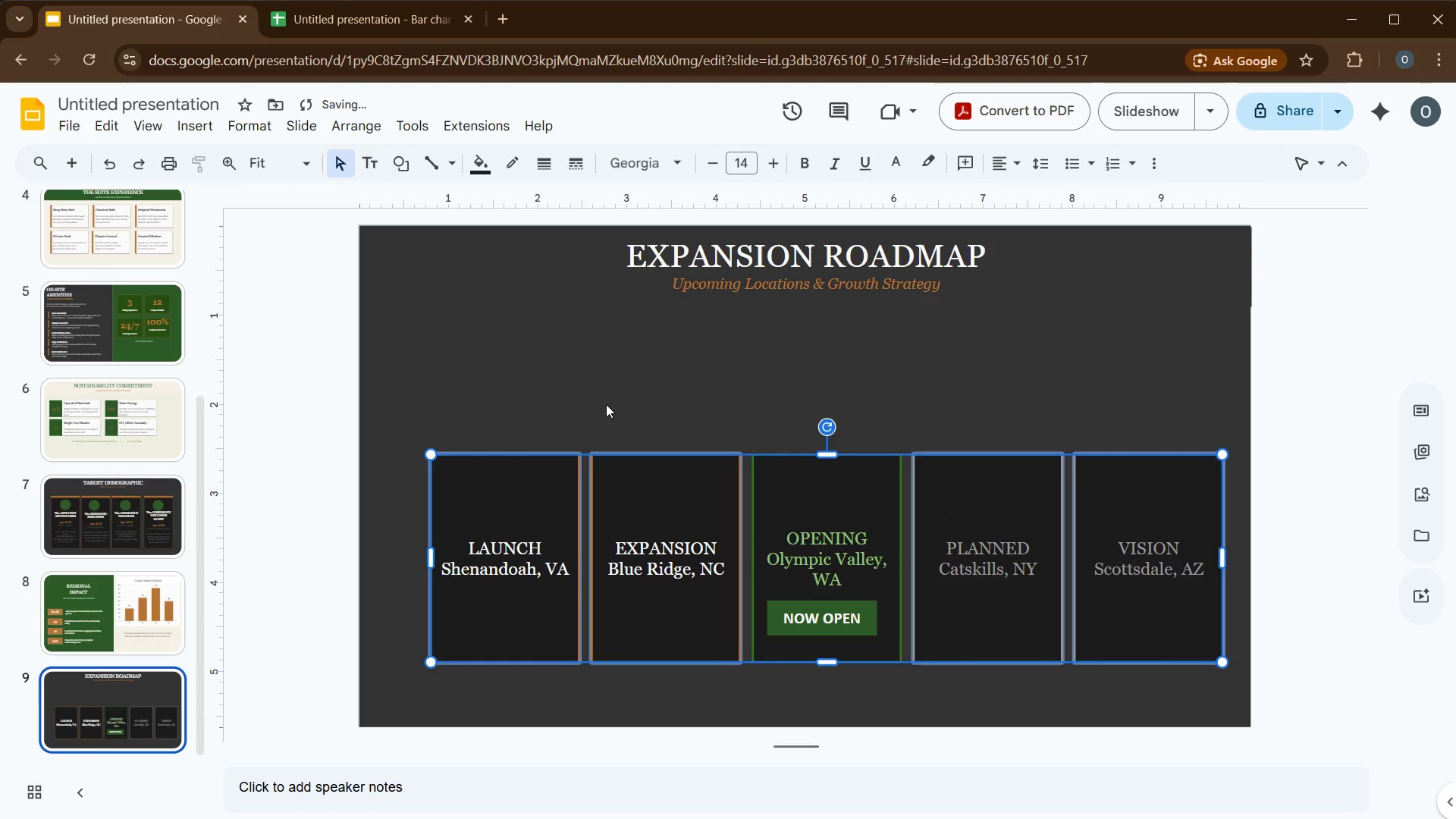 
left_click([608, 409])
 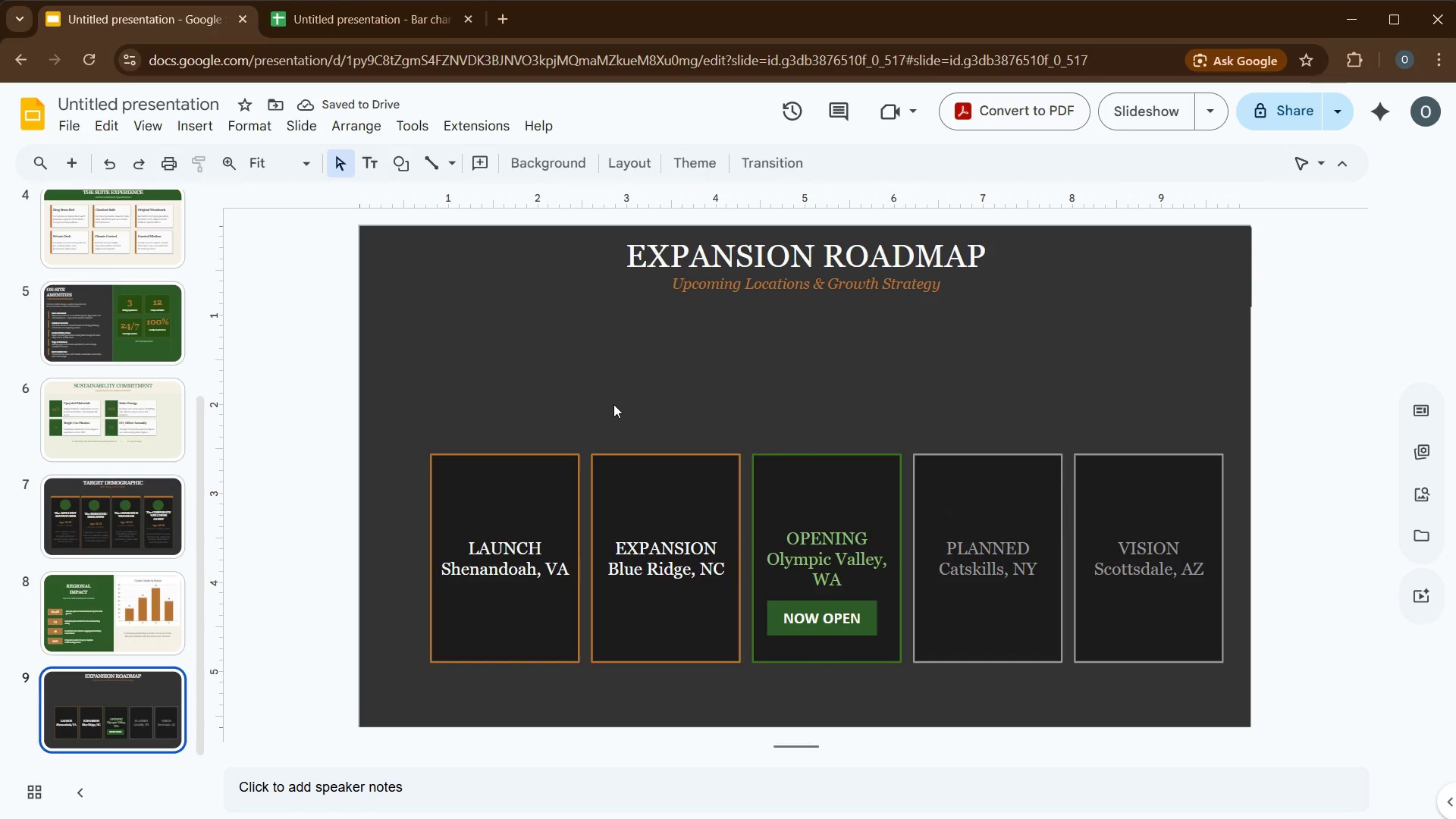 
wait(8.75)
 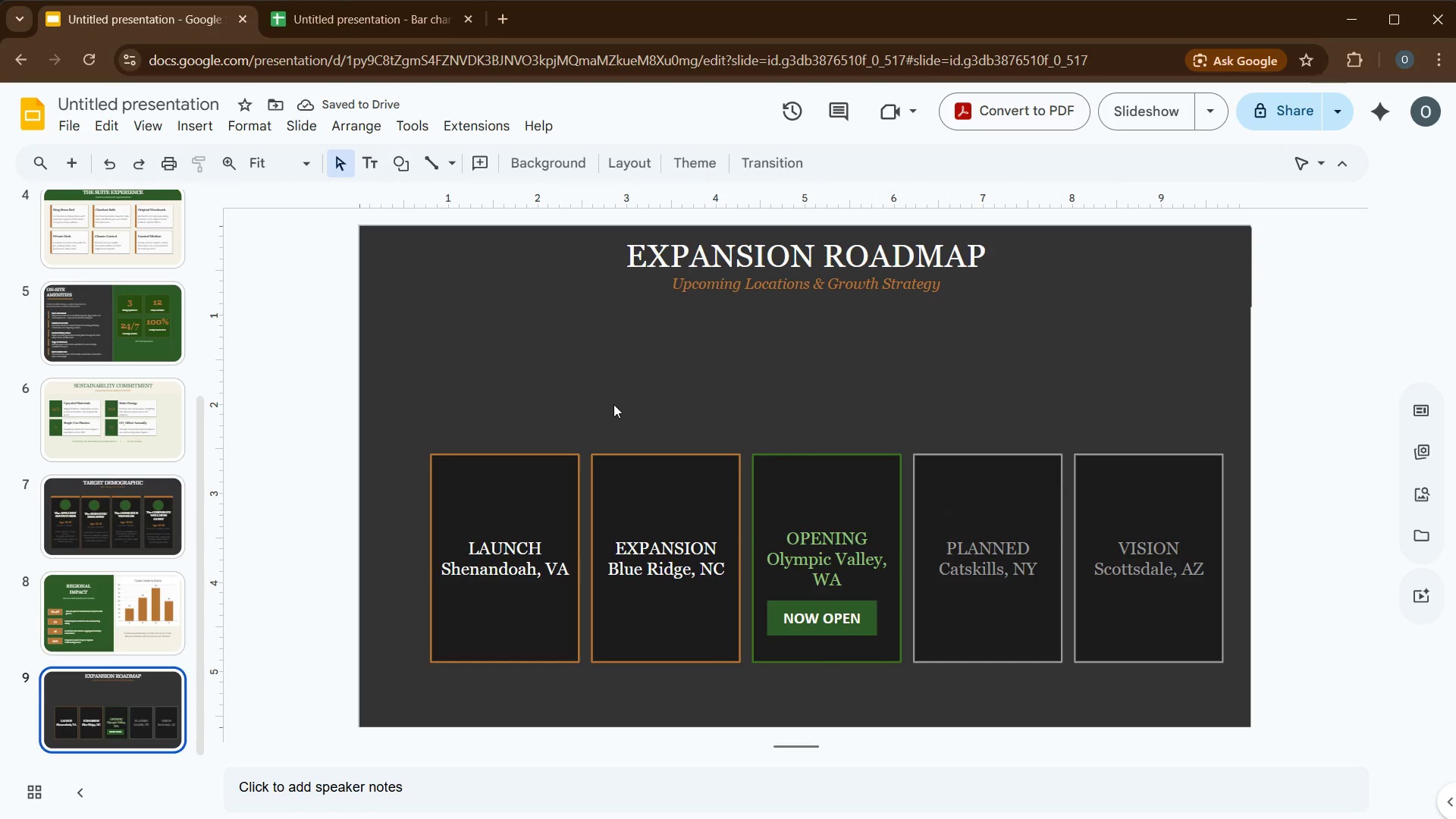 
left_click([212, 124])
 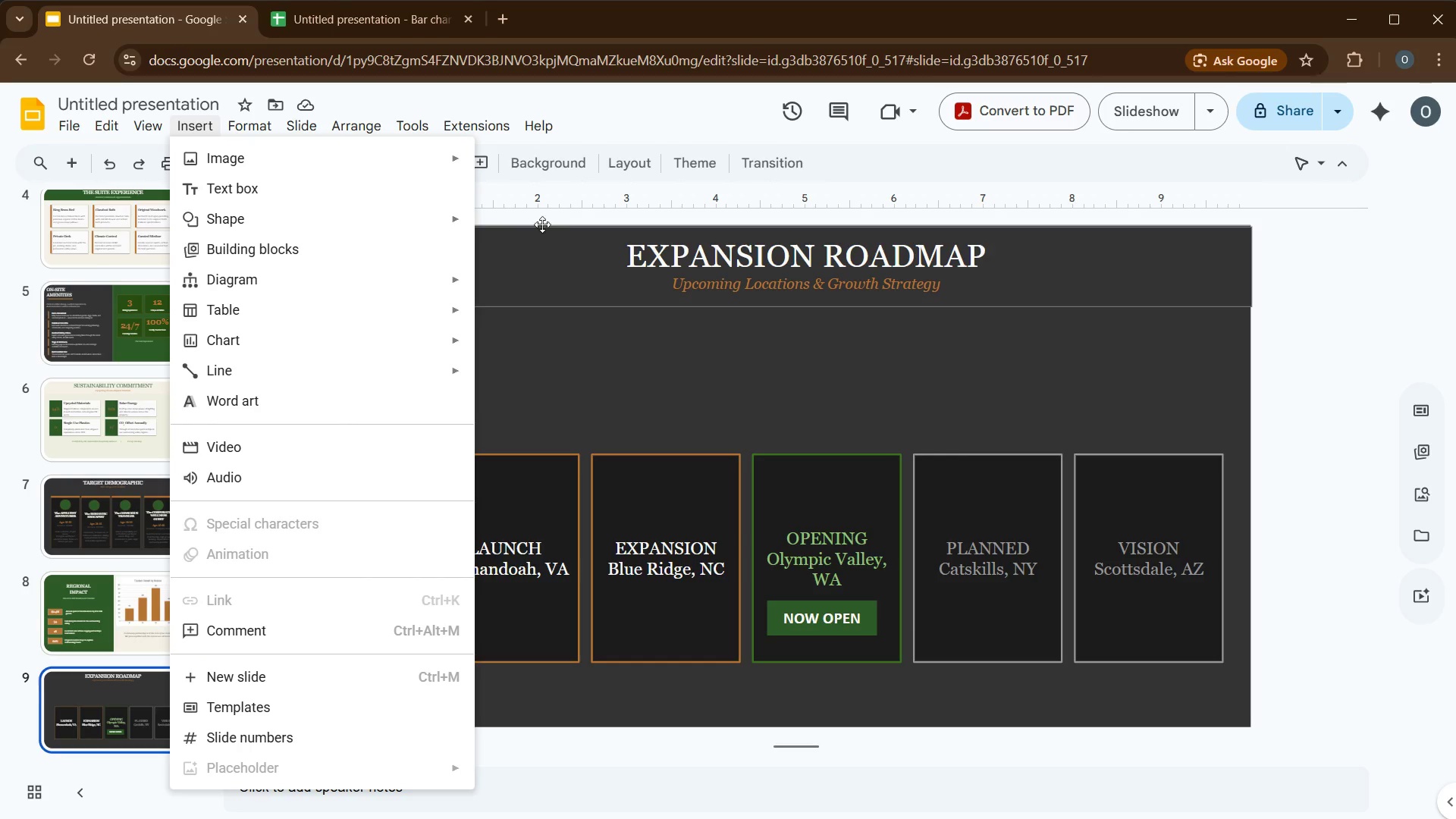 
left_click([436, 226])
 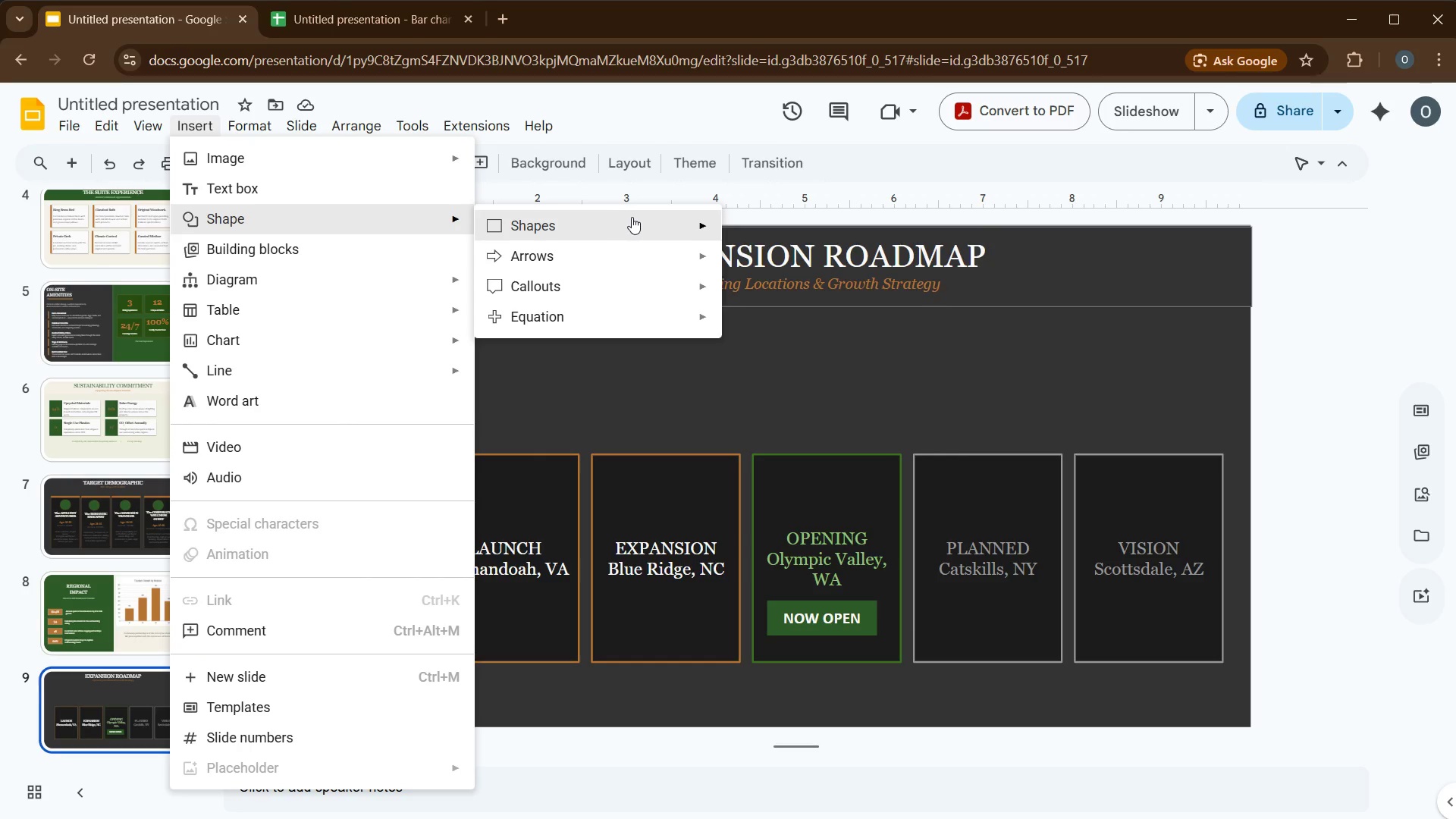 
left_click([632, 217])
 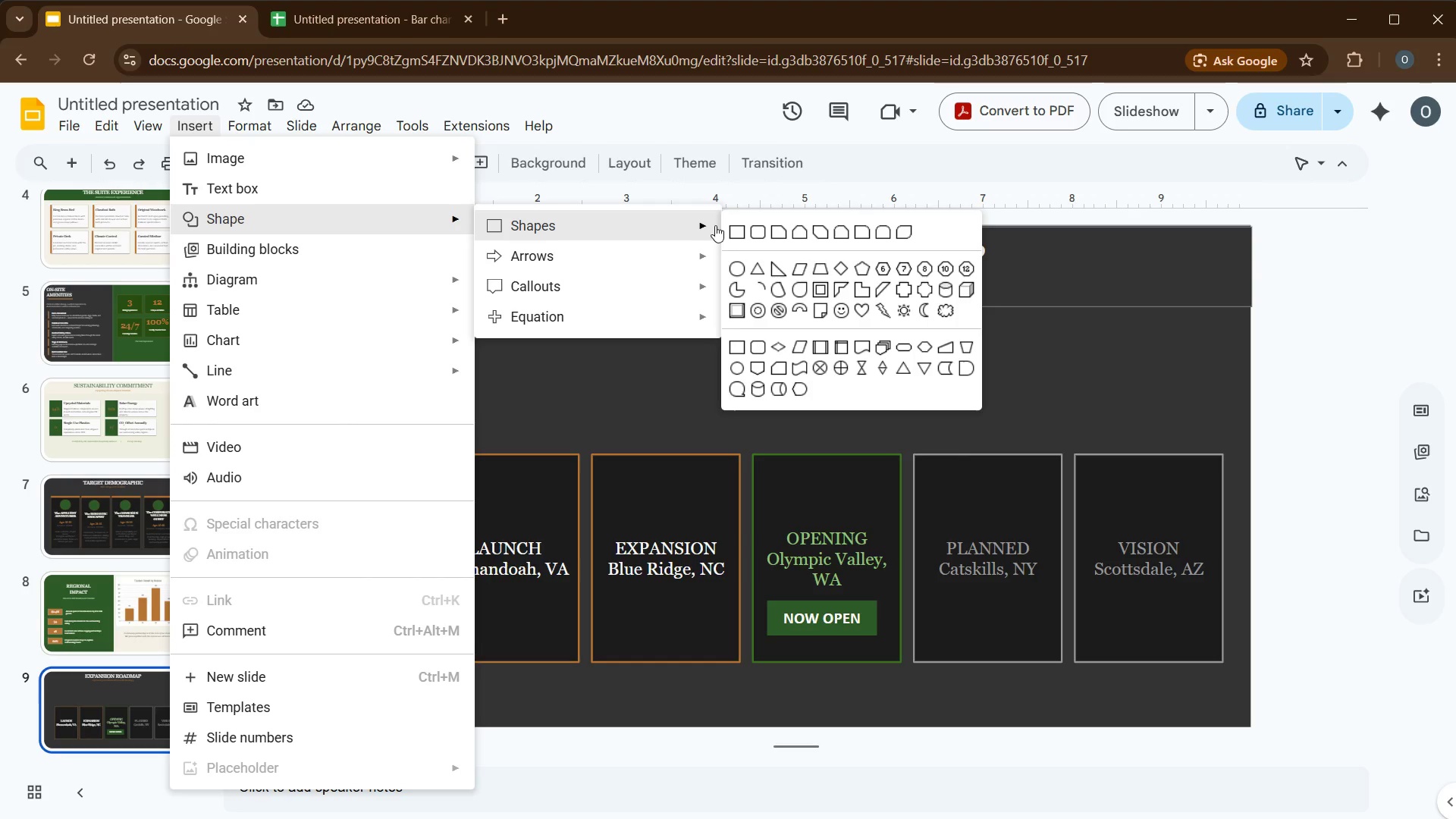 
left_click([735, 229])
 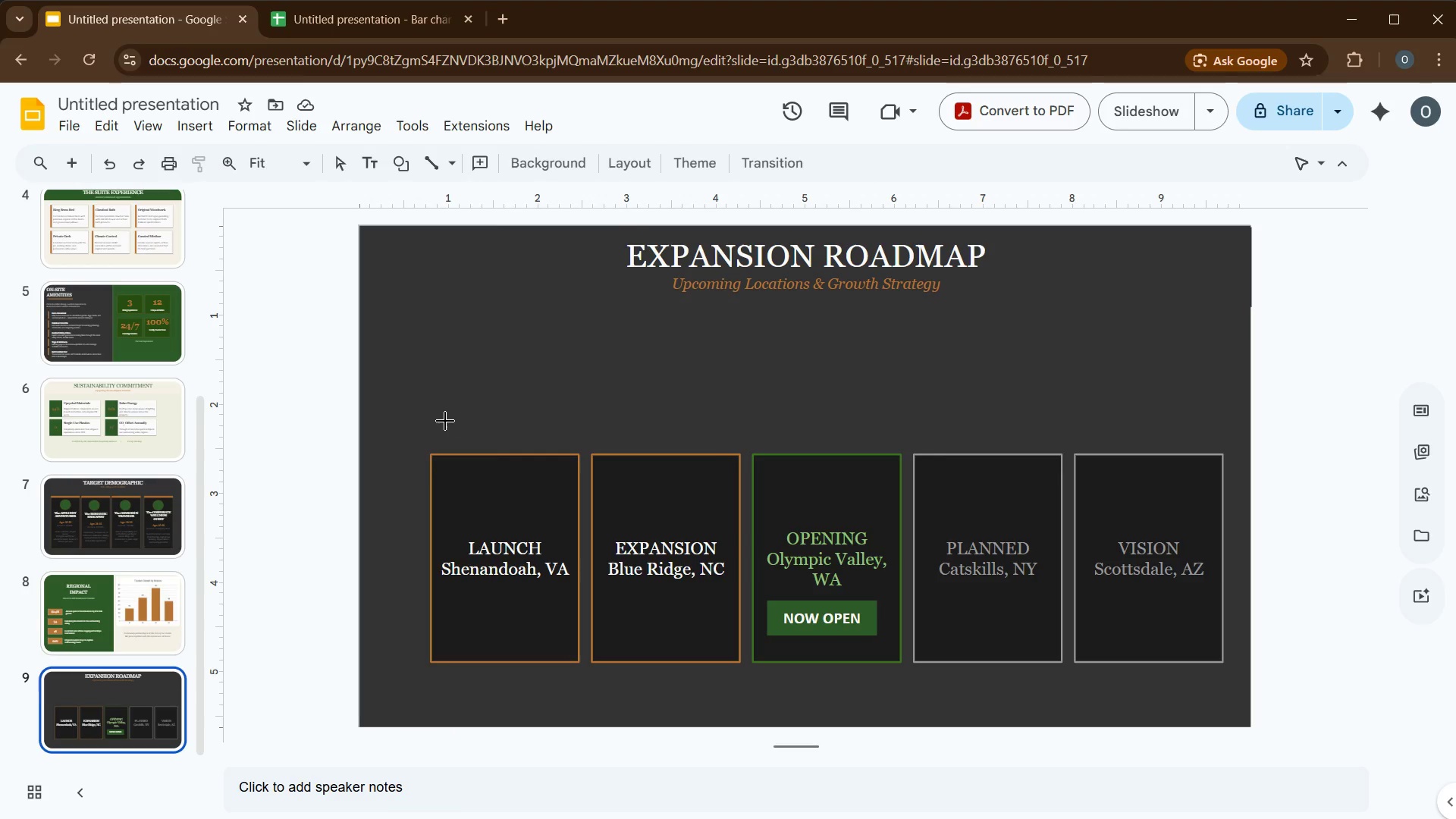 
left_click_drag(start_coordinate=[420, 421], to_coordinate=[1237, 416])
 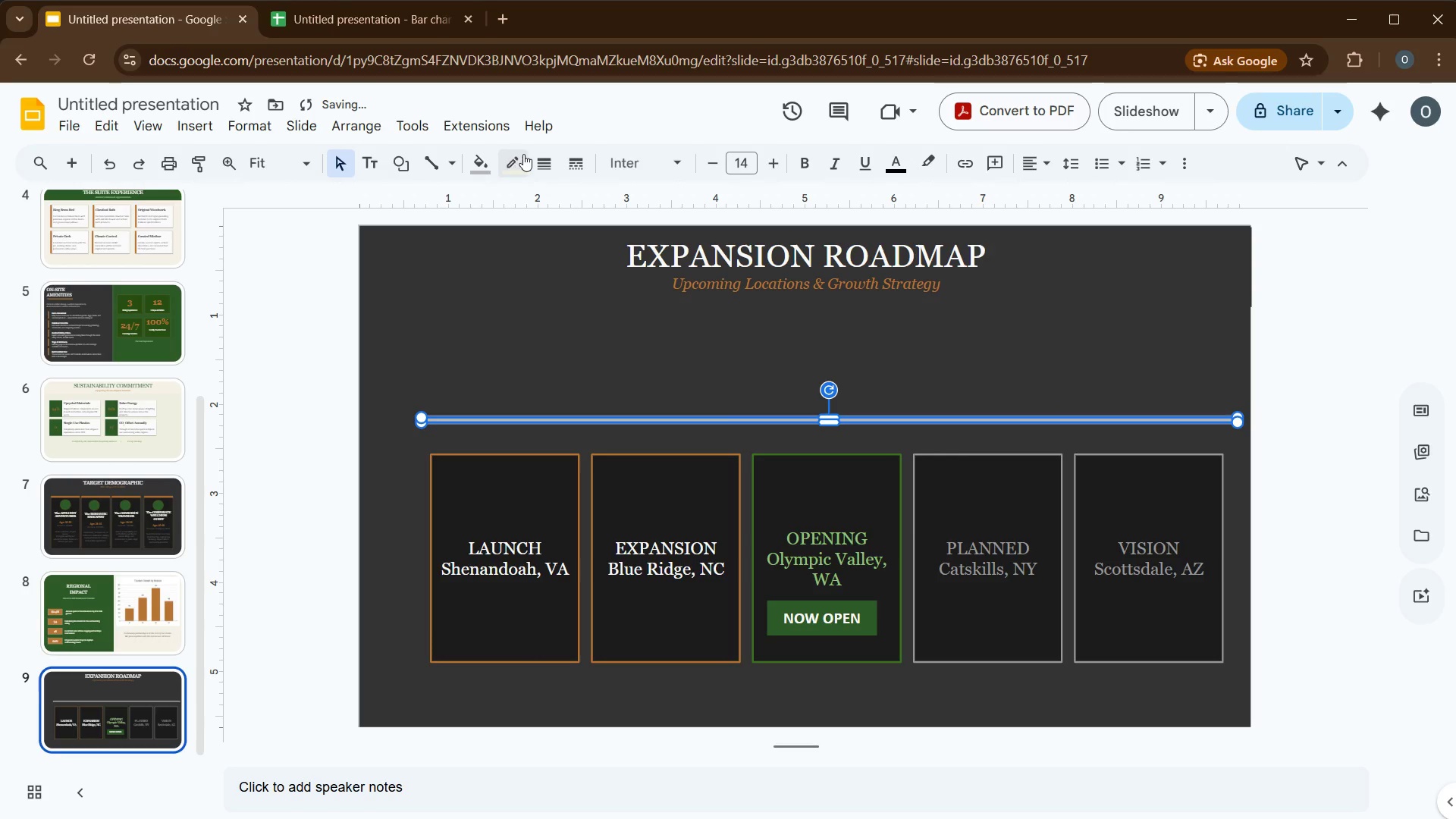 
left_click([522, 164])
 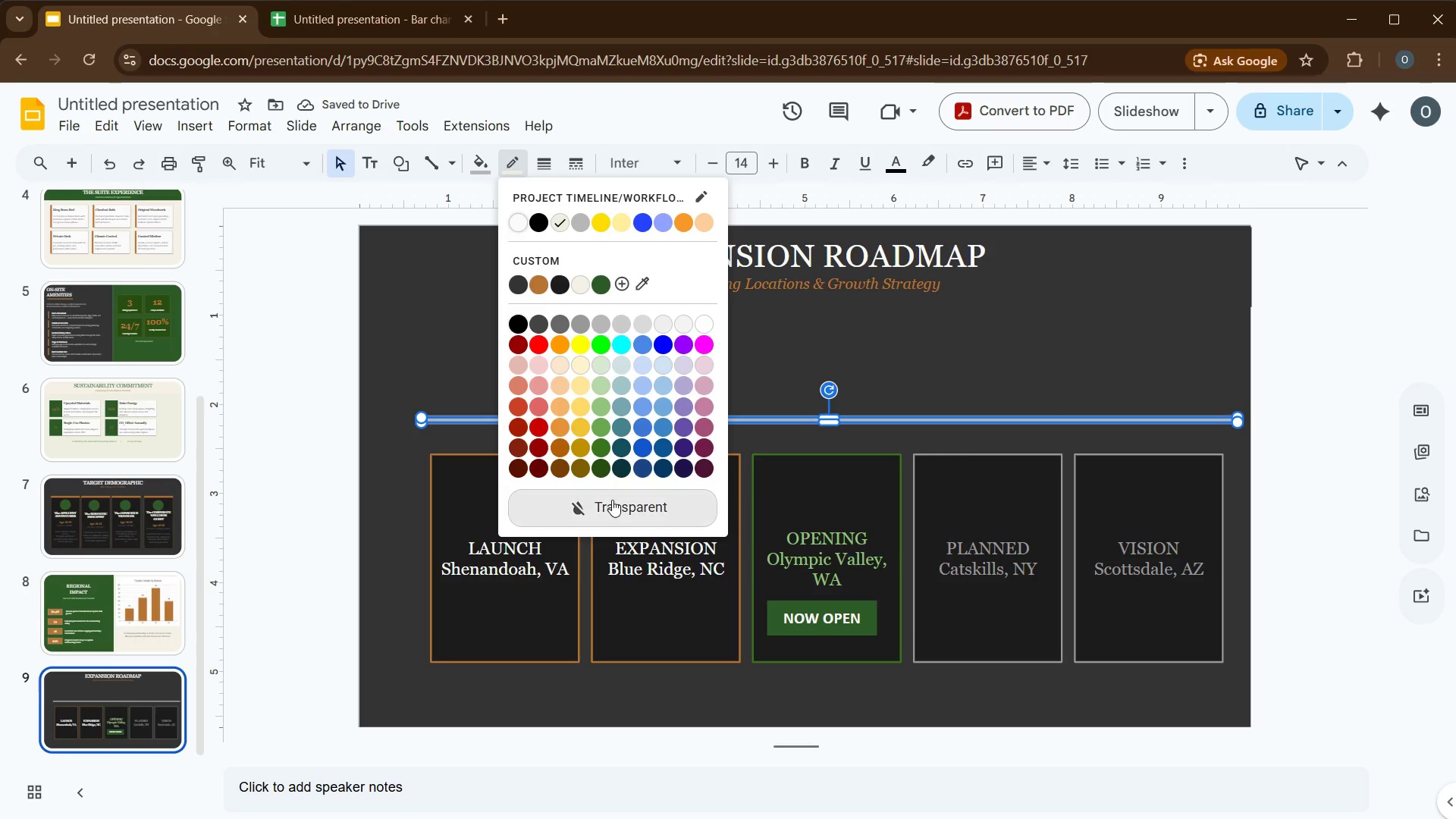 
left_click([612, 500])
 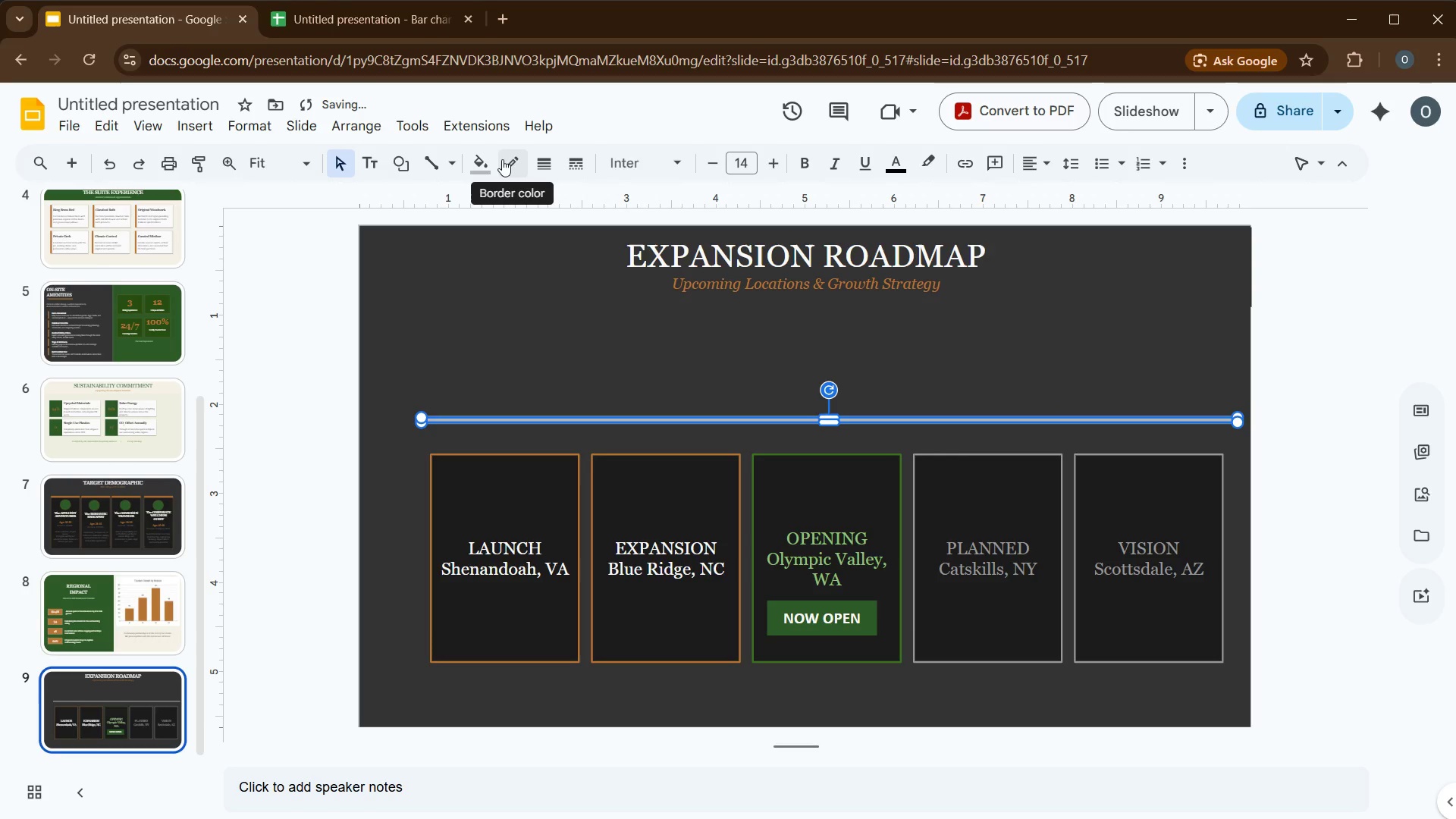 
left_click([479, 164])
 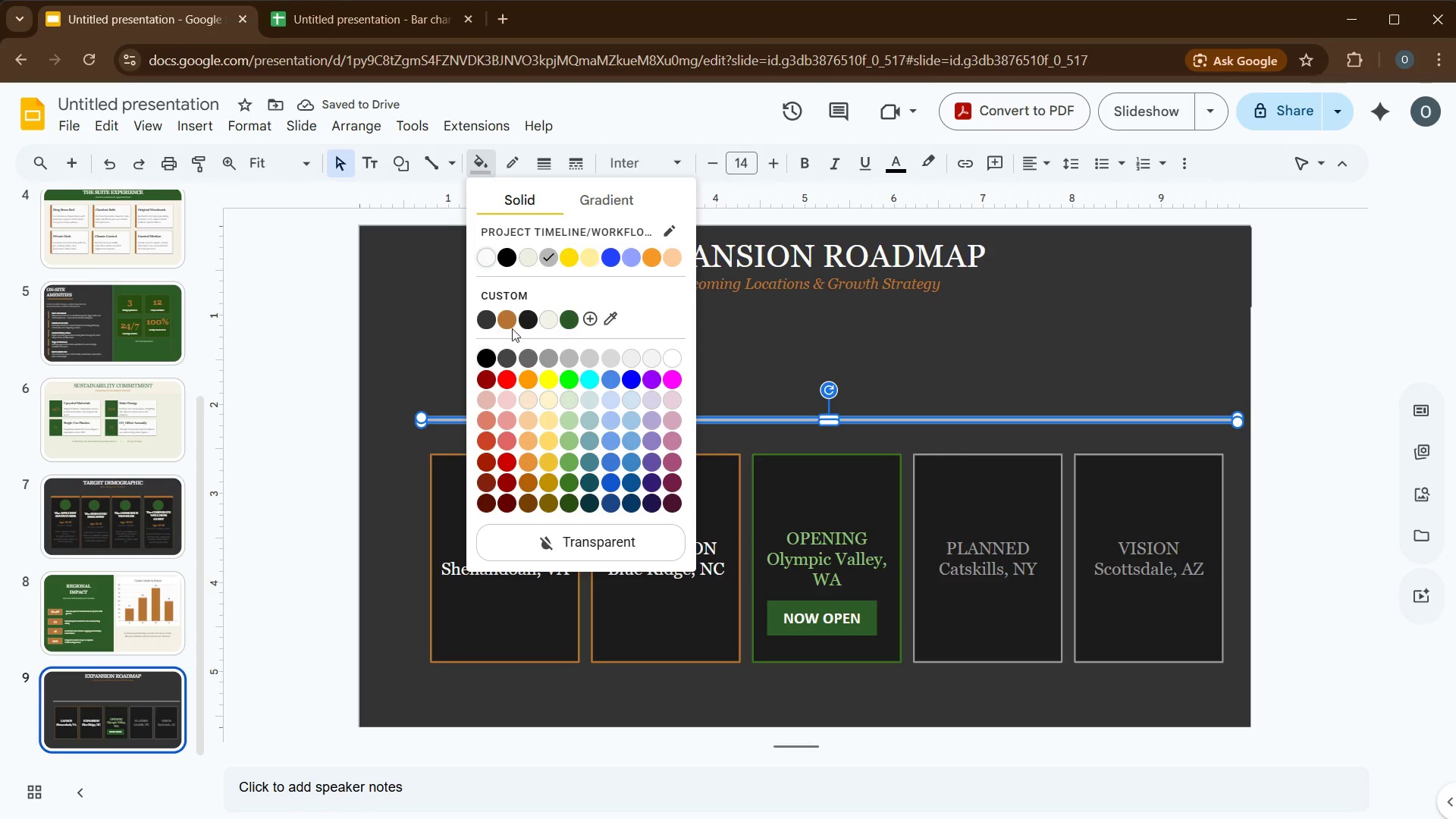 
left_click([503, 323])
 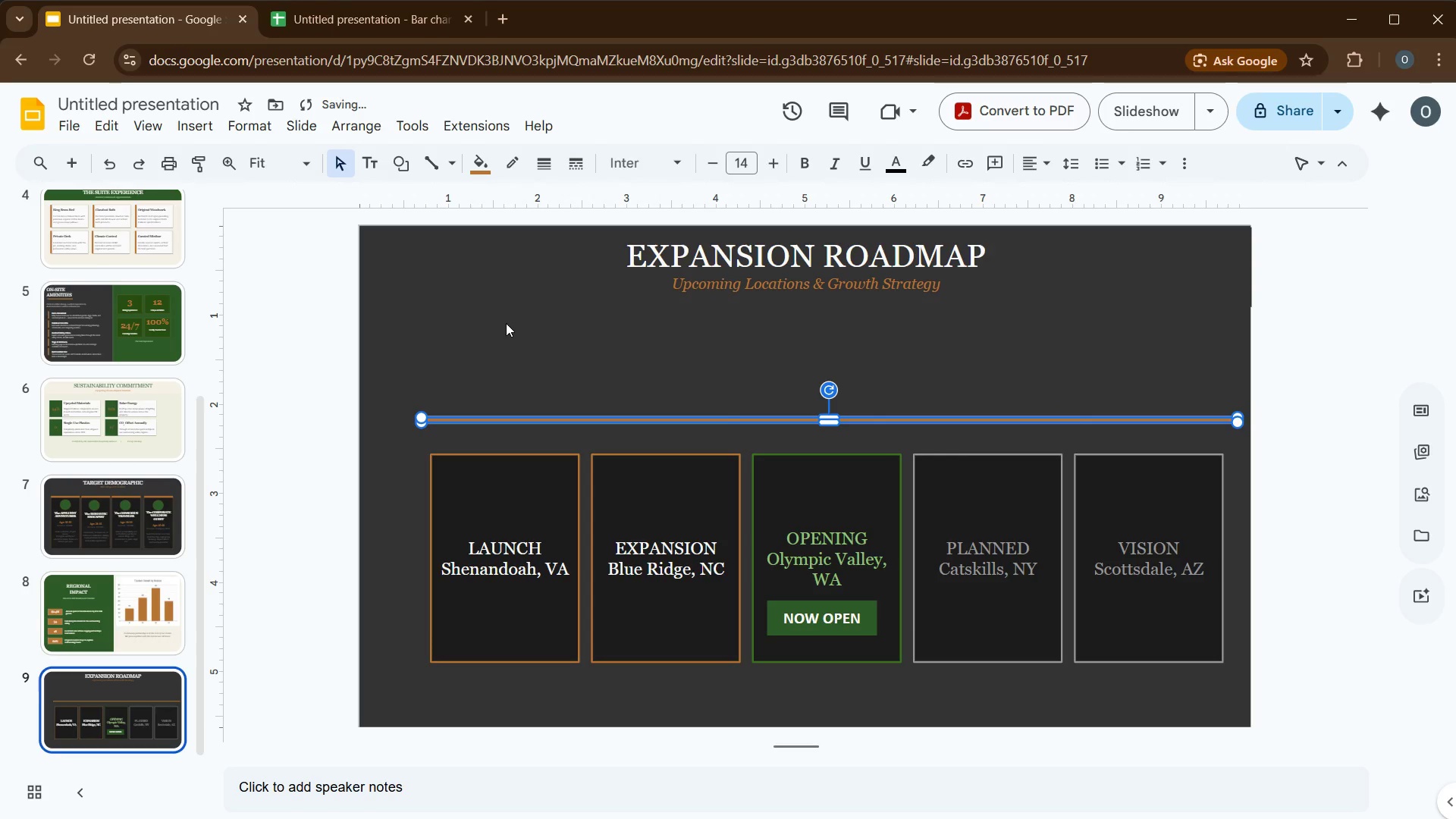 
left_click([623, 380])
 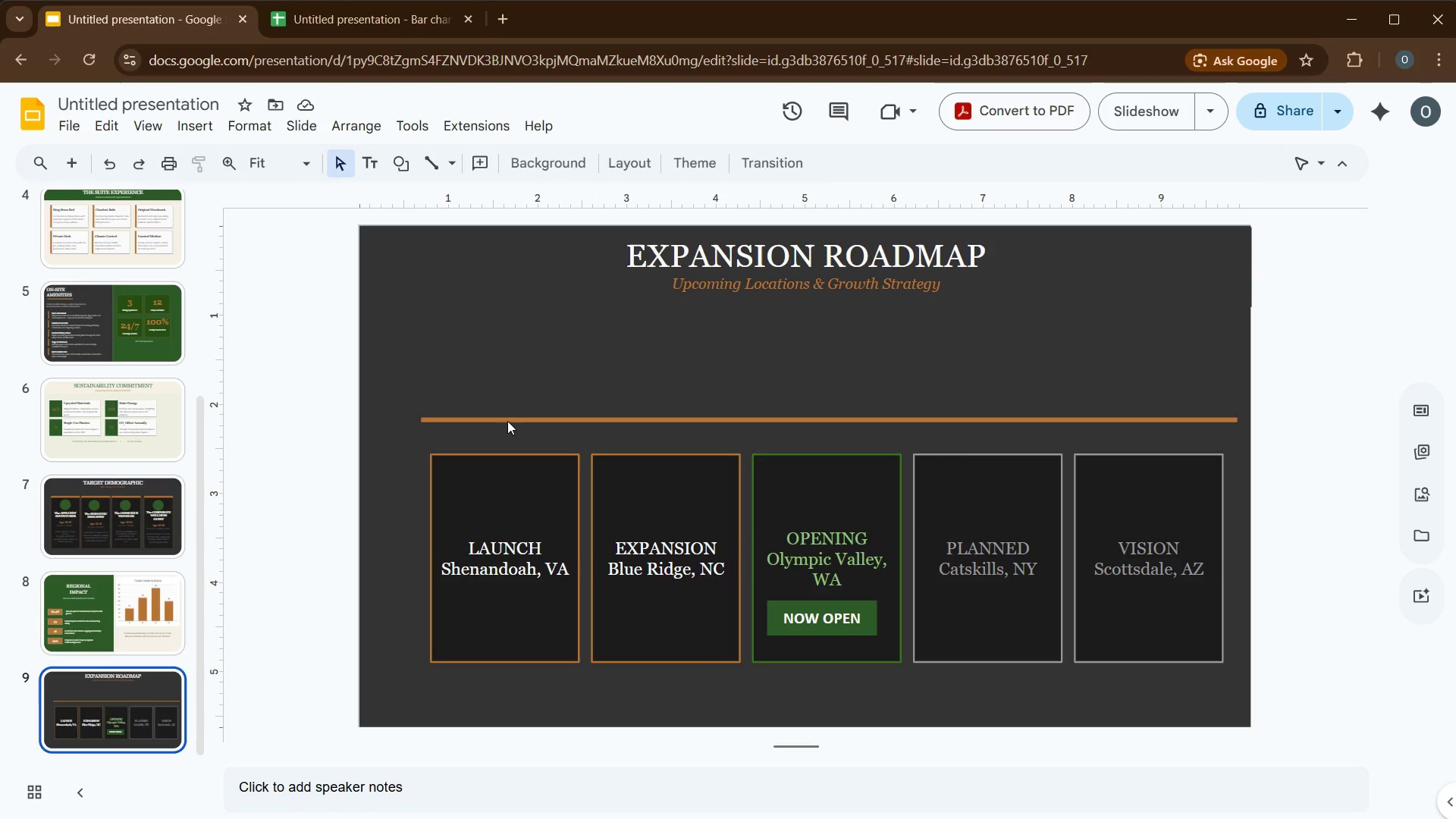 
wait(6.23)
 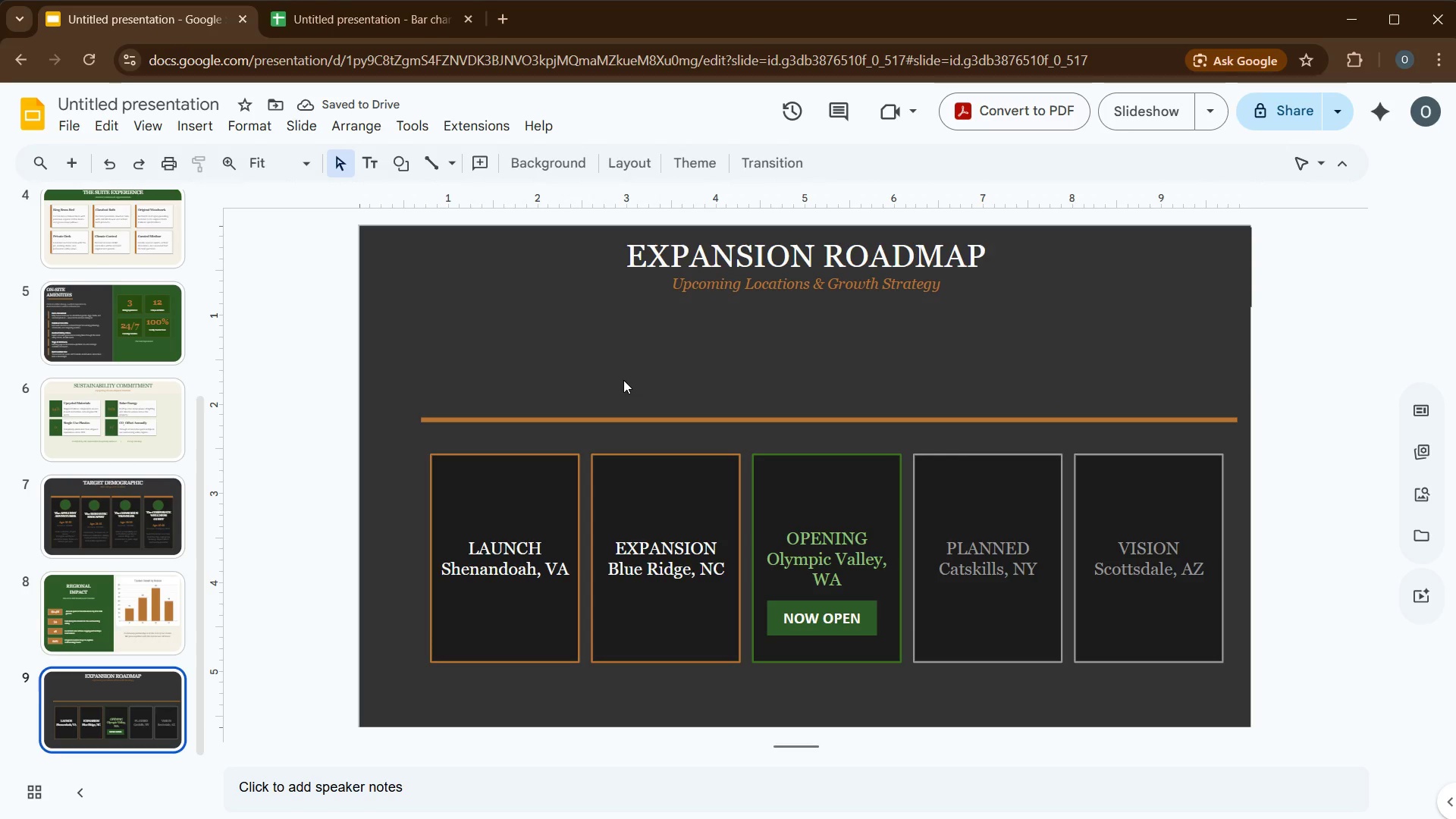 
left_click([215, 132])
 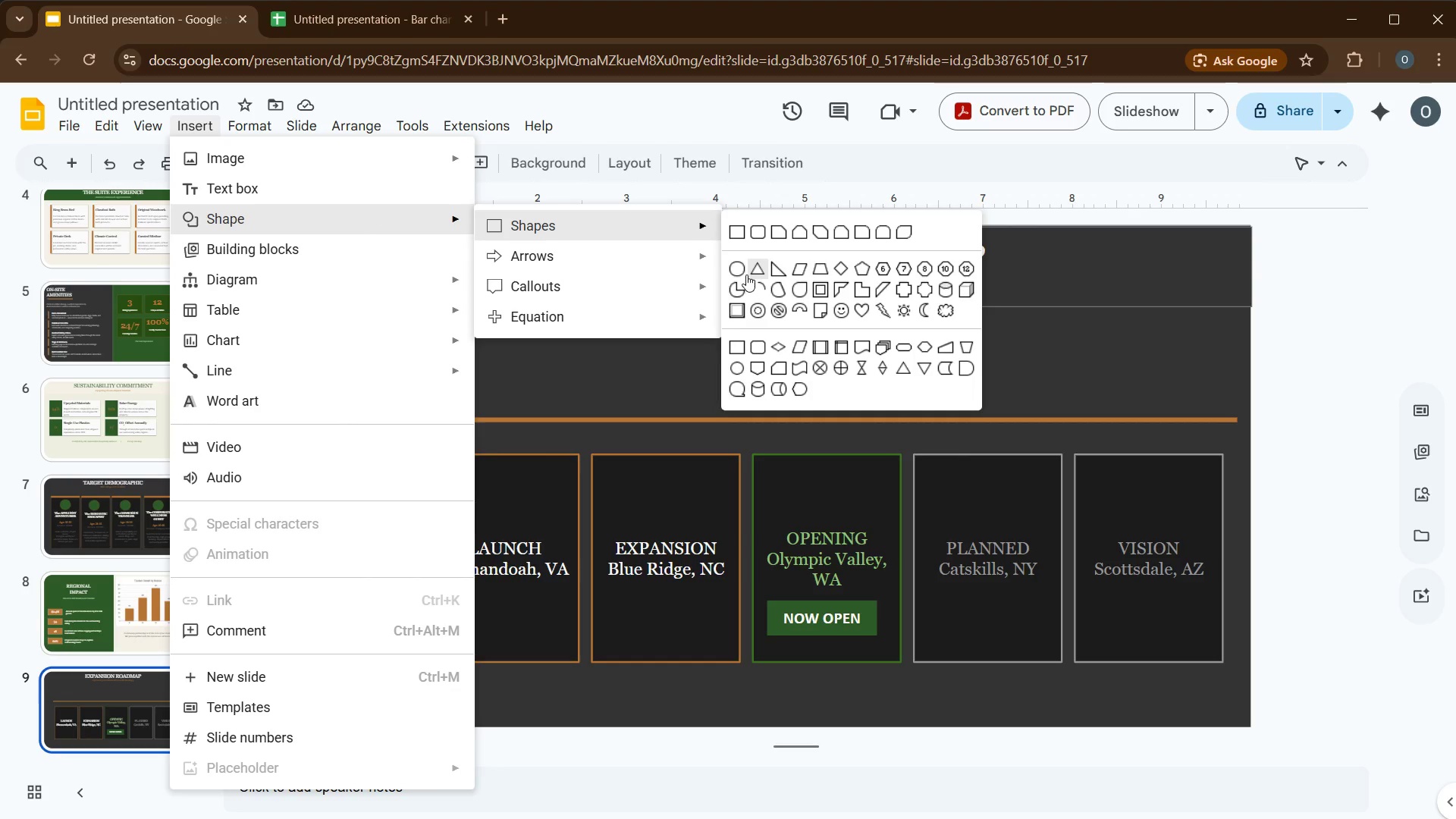 
left_click([745, 271])
 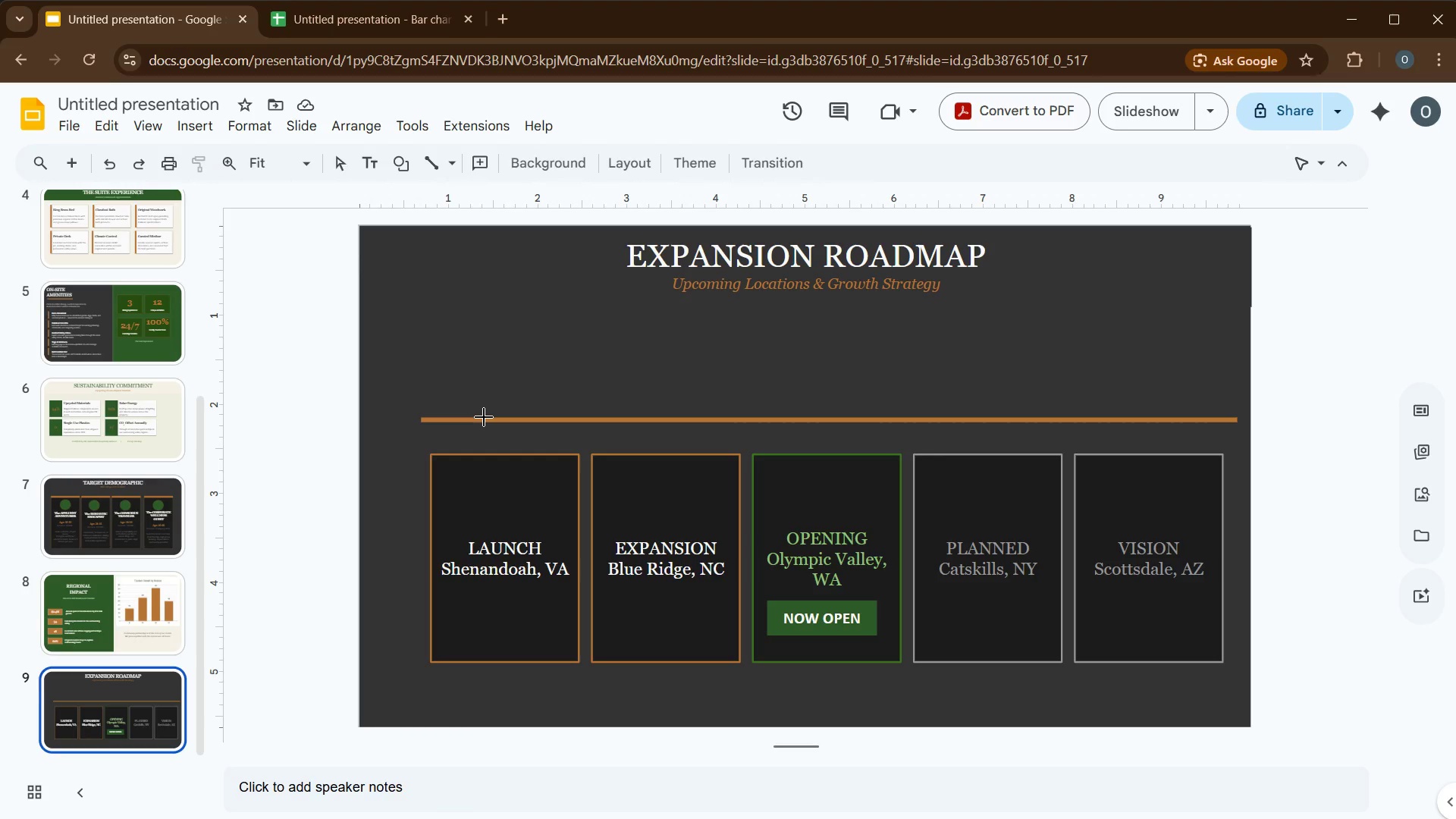 
left_click_drag(start_coordinate=[490, 356], to_coordinate=[512, 381])
 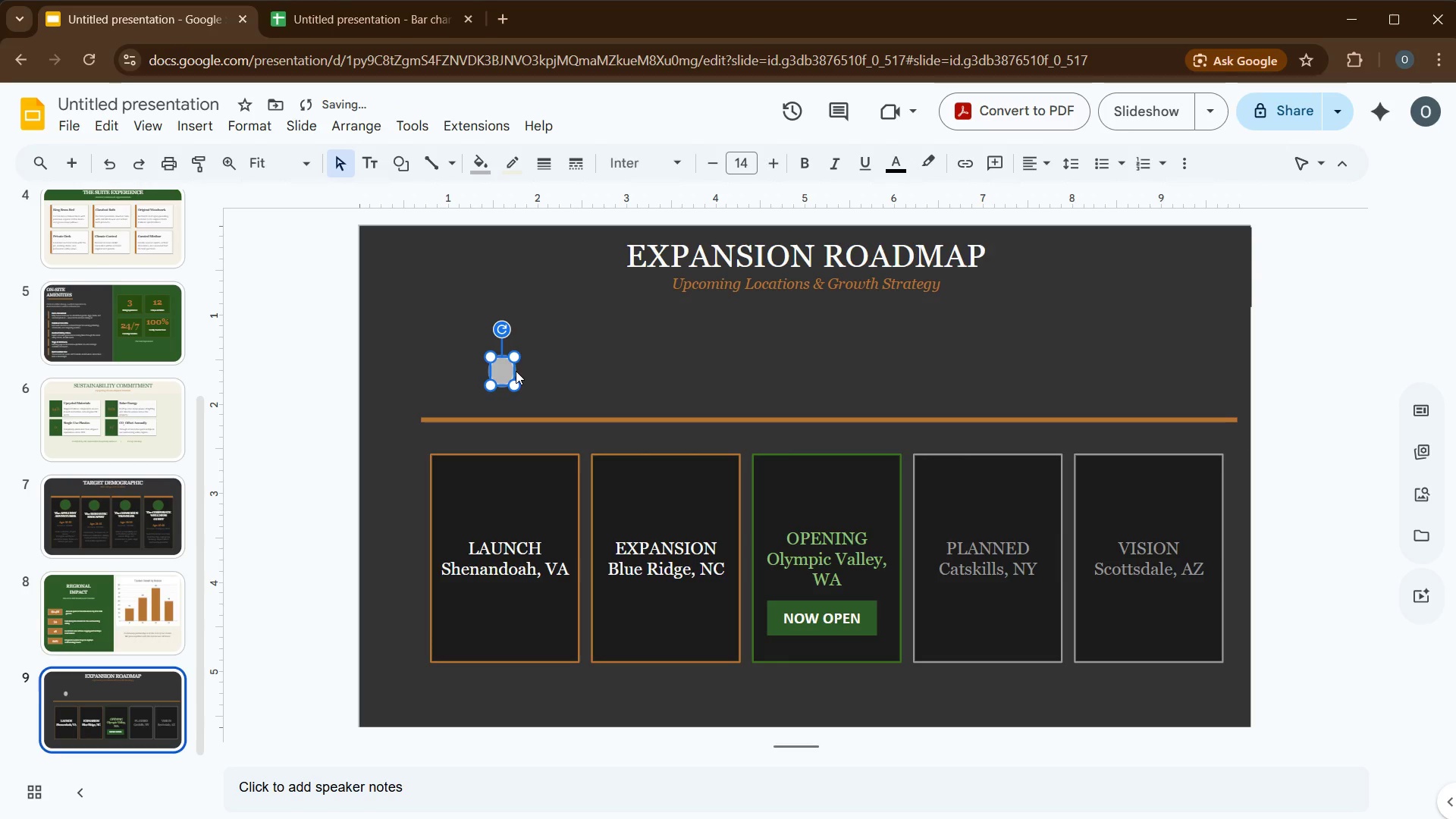 
wait(5.48)
 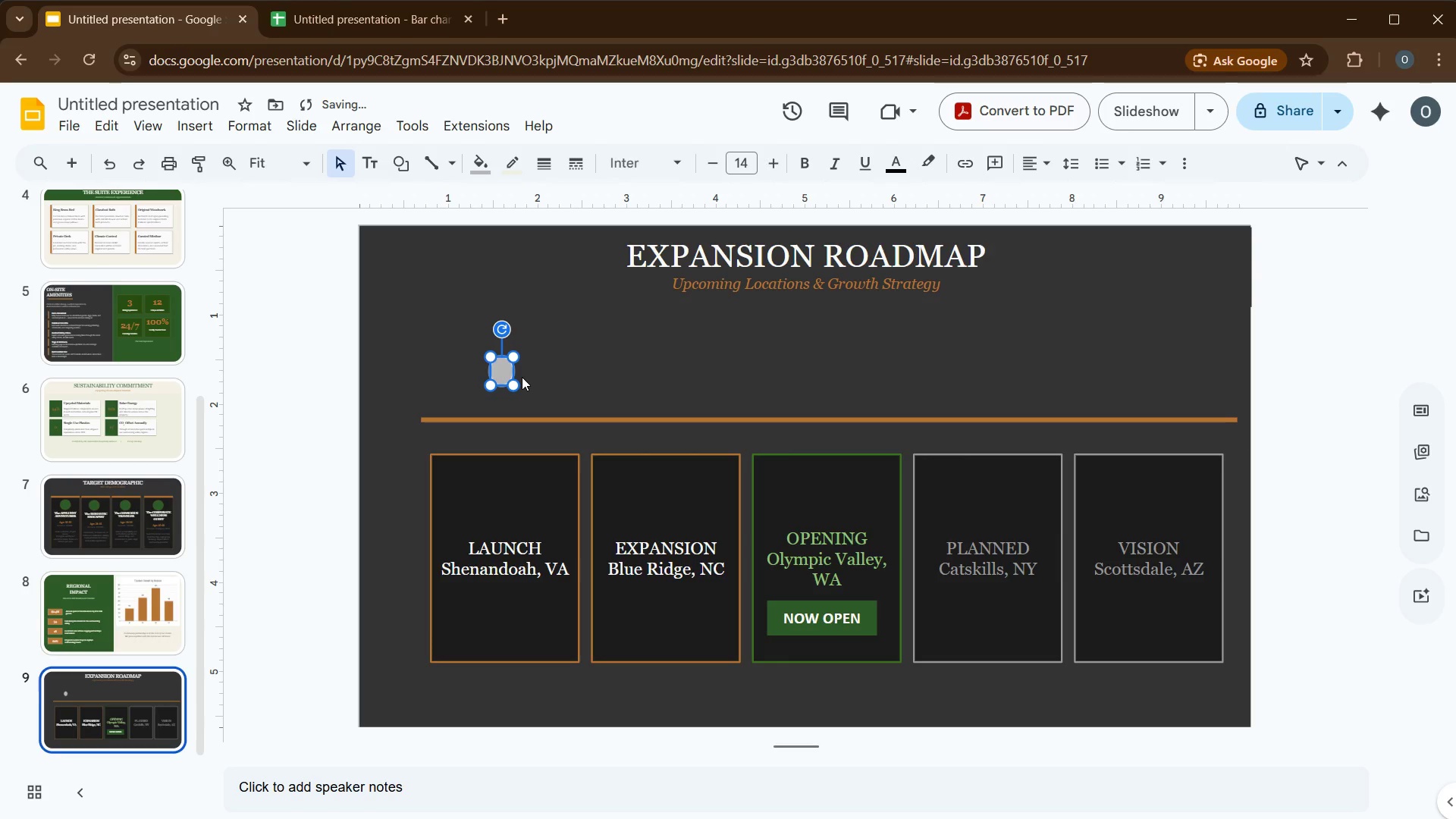 
key(Control+D)
 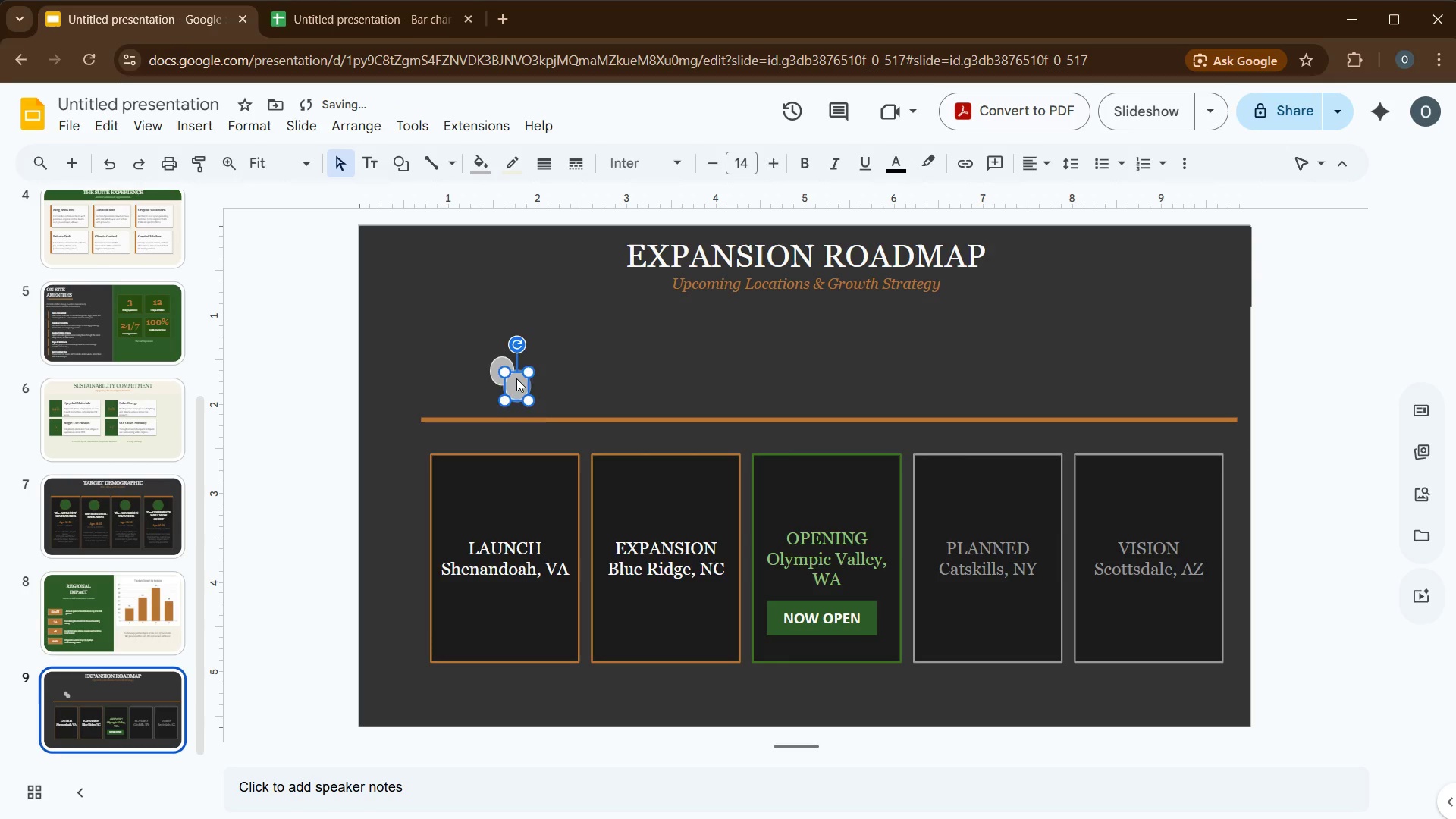 
key(Control+D)
 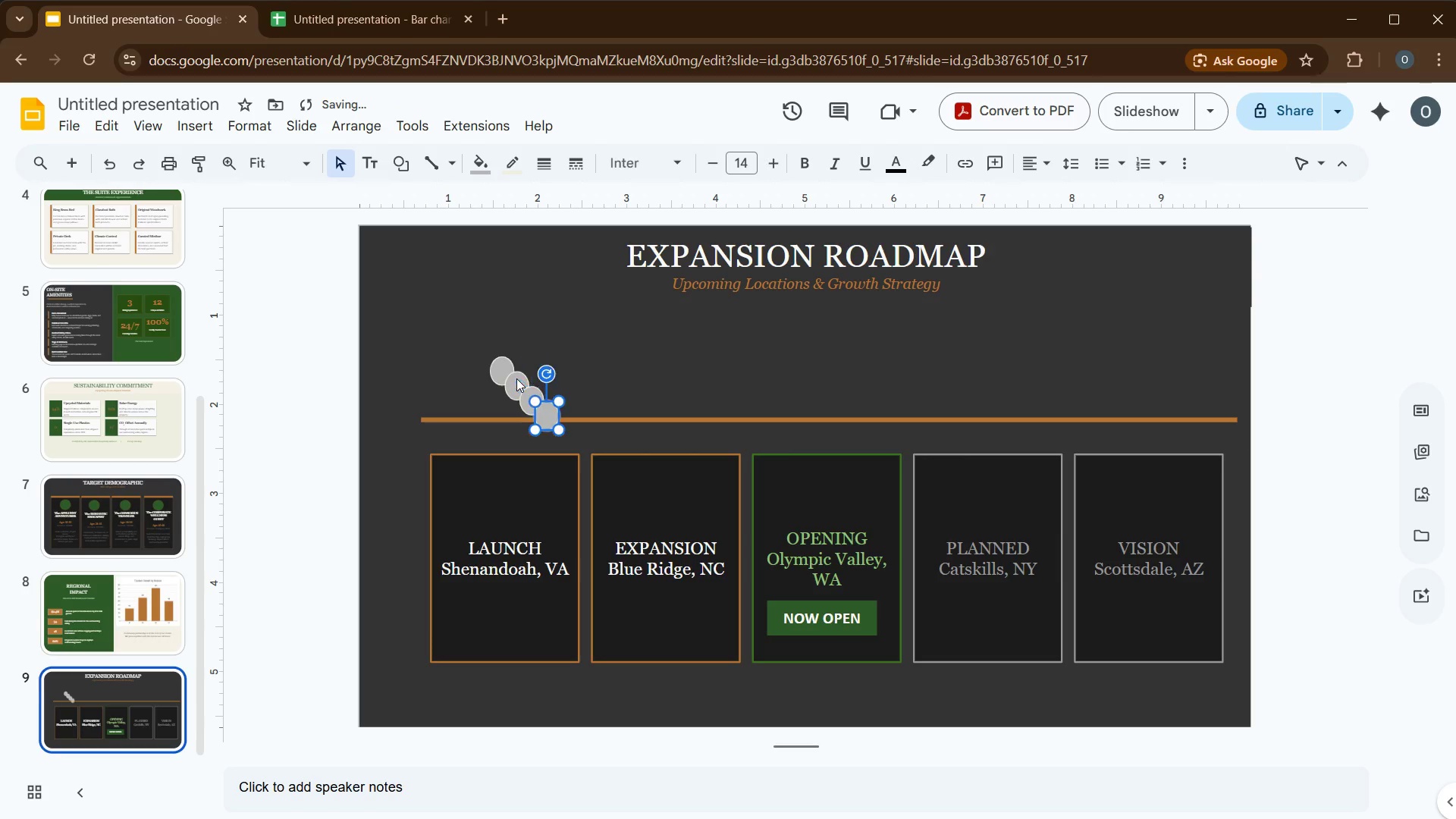 
key(Control+D)
 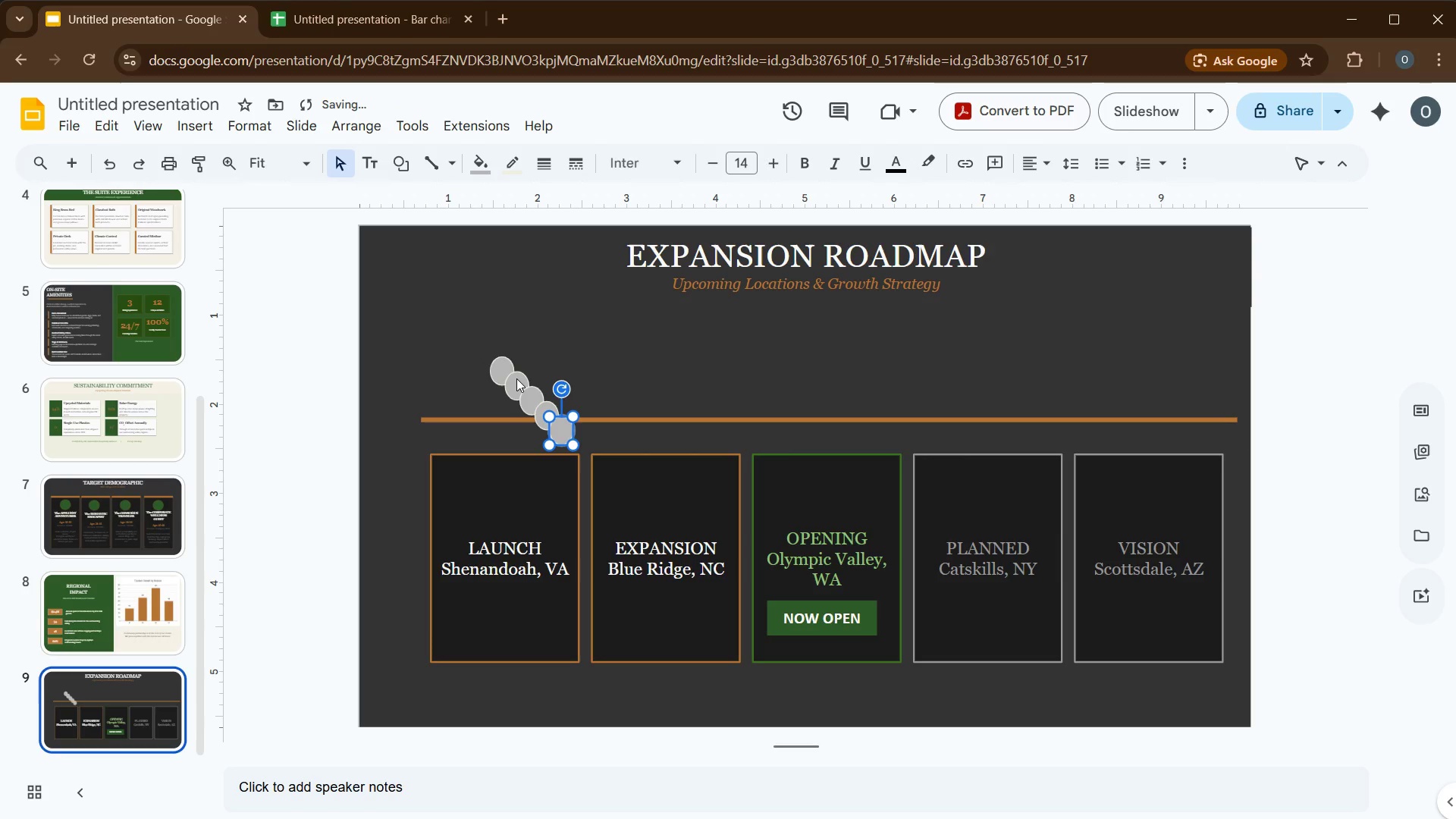 
key(Control+D)
 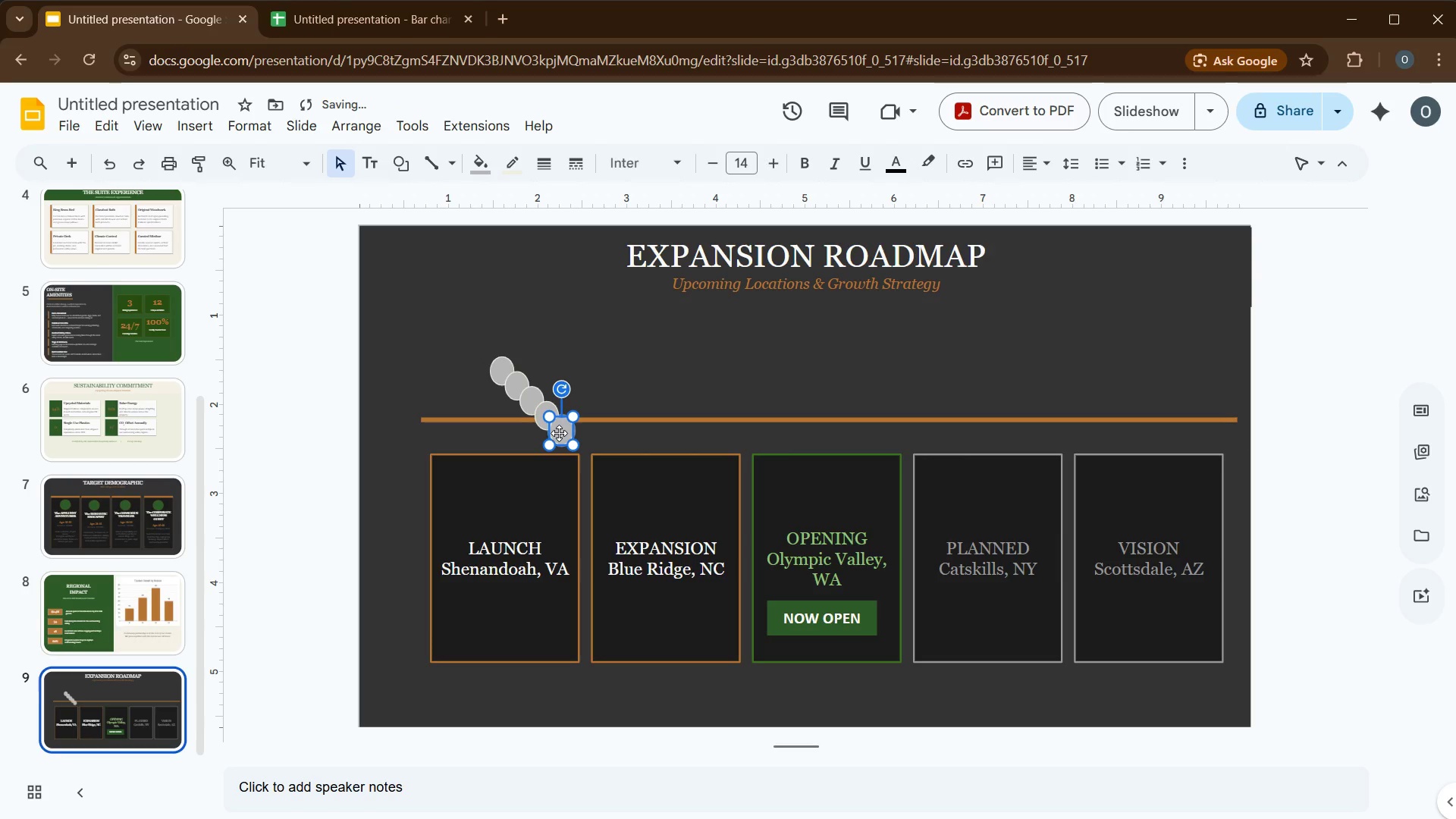 
left_click_drag(start_coordinate=[559, 433], to_coordinate=[1149, 421])
 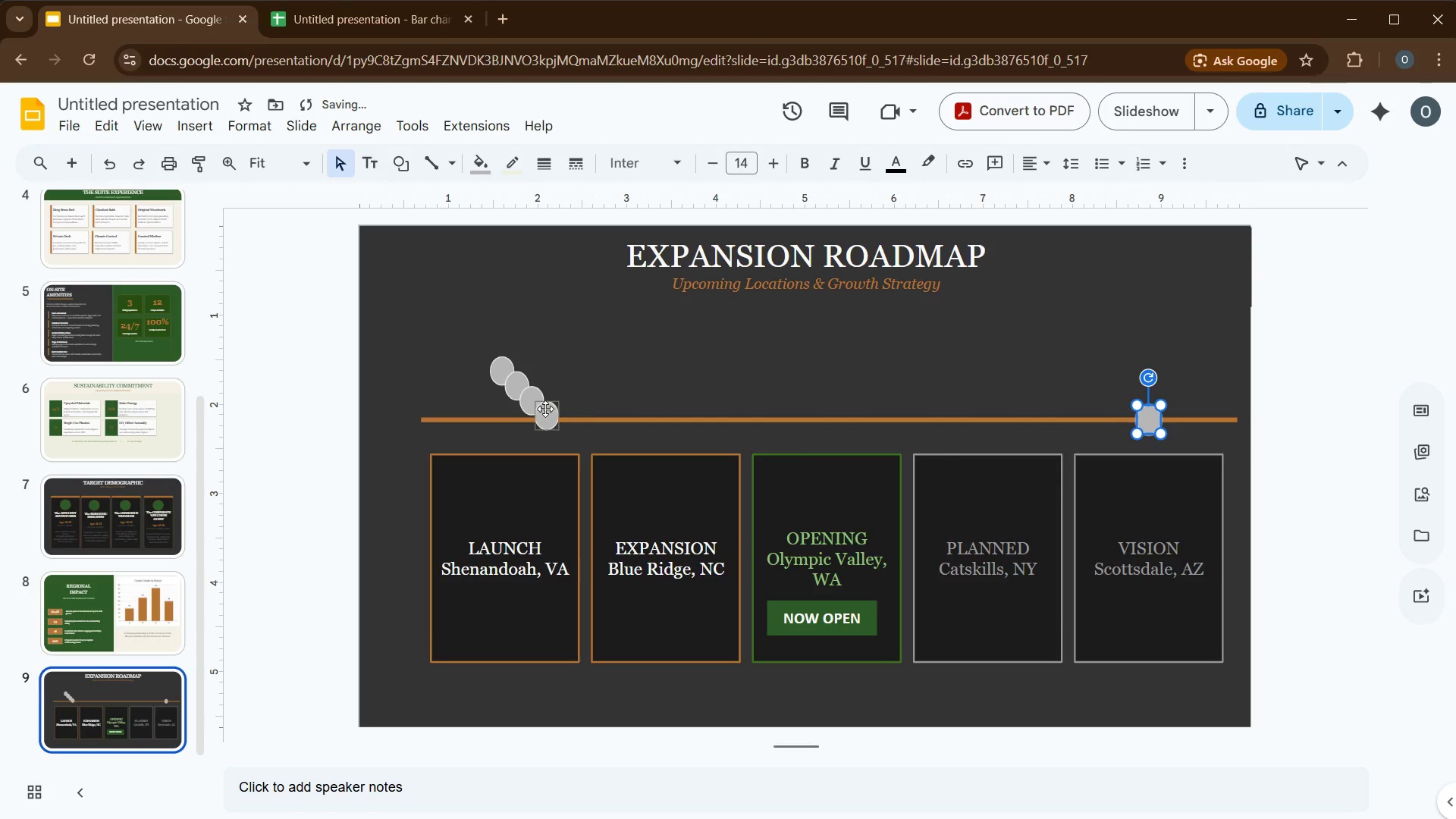 
left_click_drag(start_coordinate=[545, 412], to_coordinate=[986, 408])
 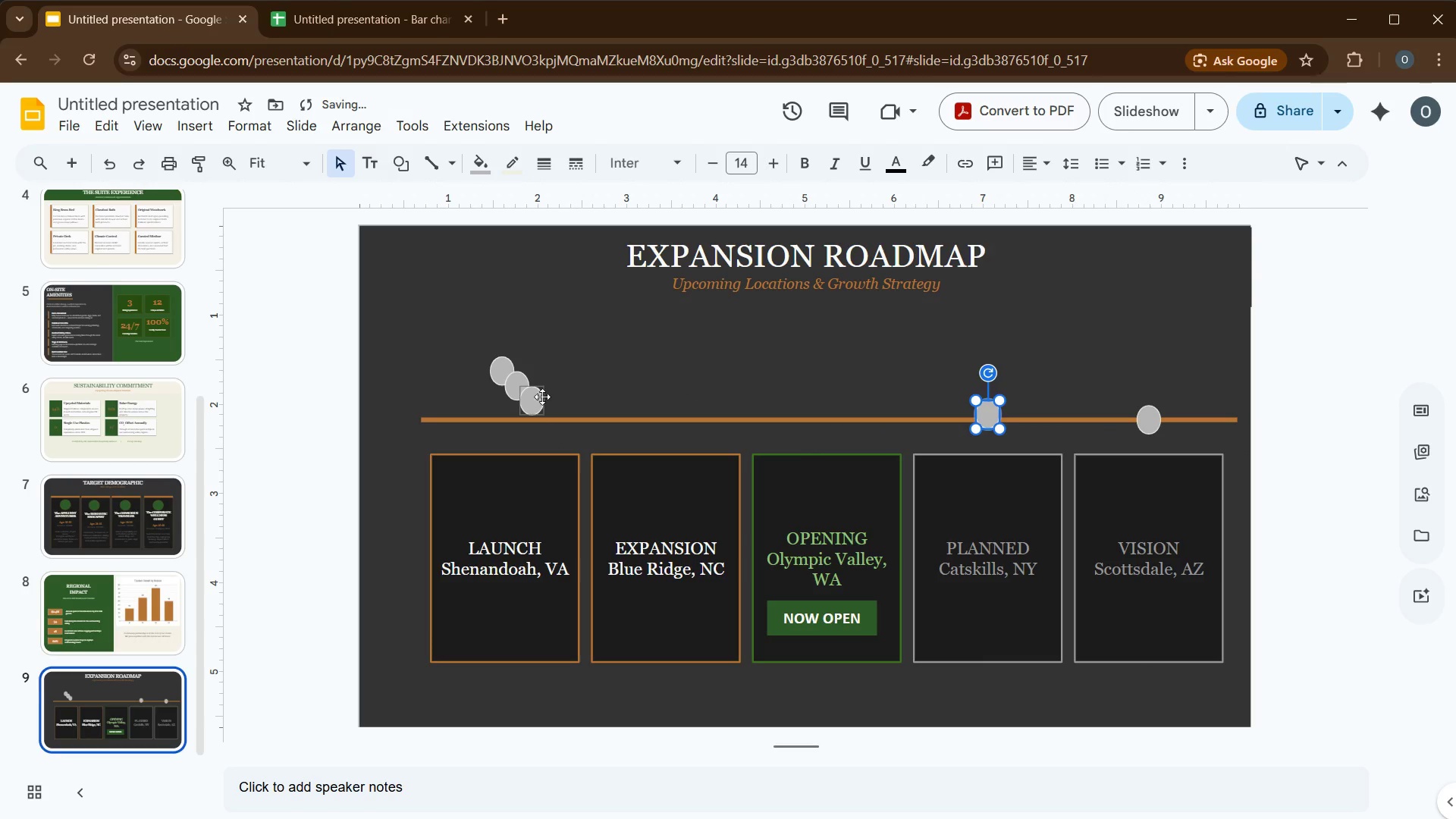 
left_click_drag(start_coordinate=[532, 403], to_coordinate=[824, 421])
 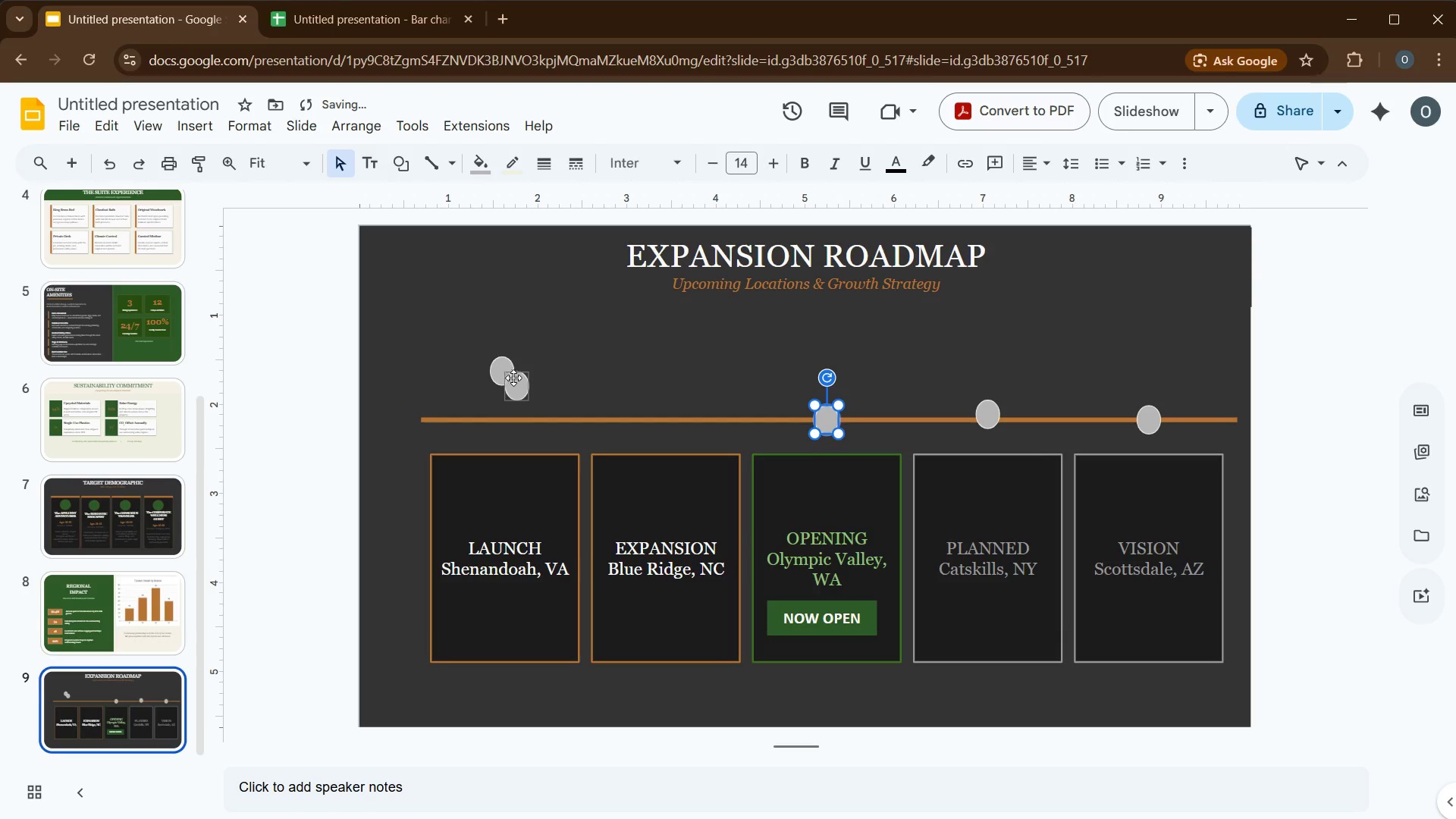 
left_click_drag(start_coordinate=[519, 387], to_coordinate=[676, 419])
 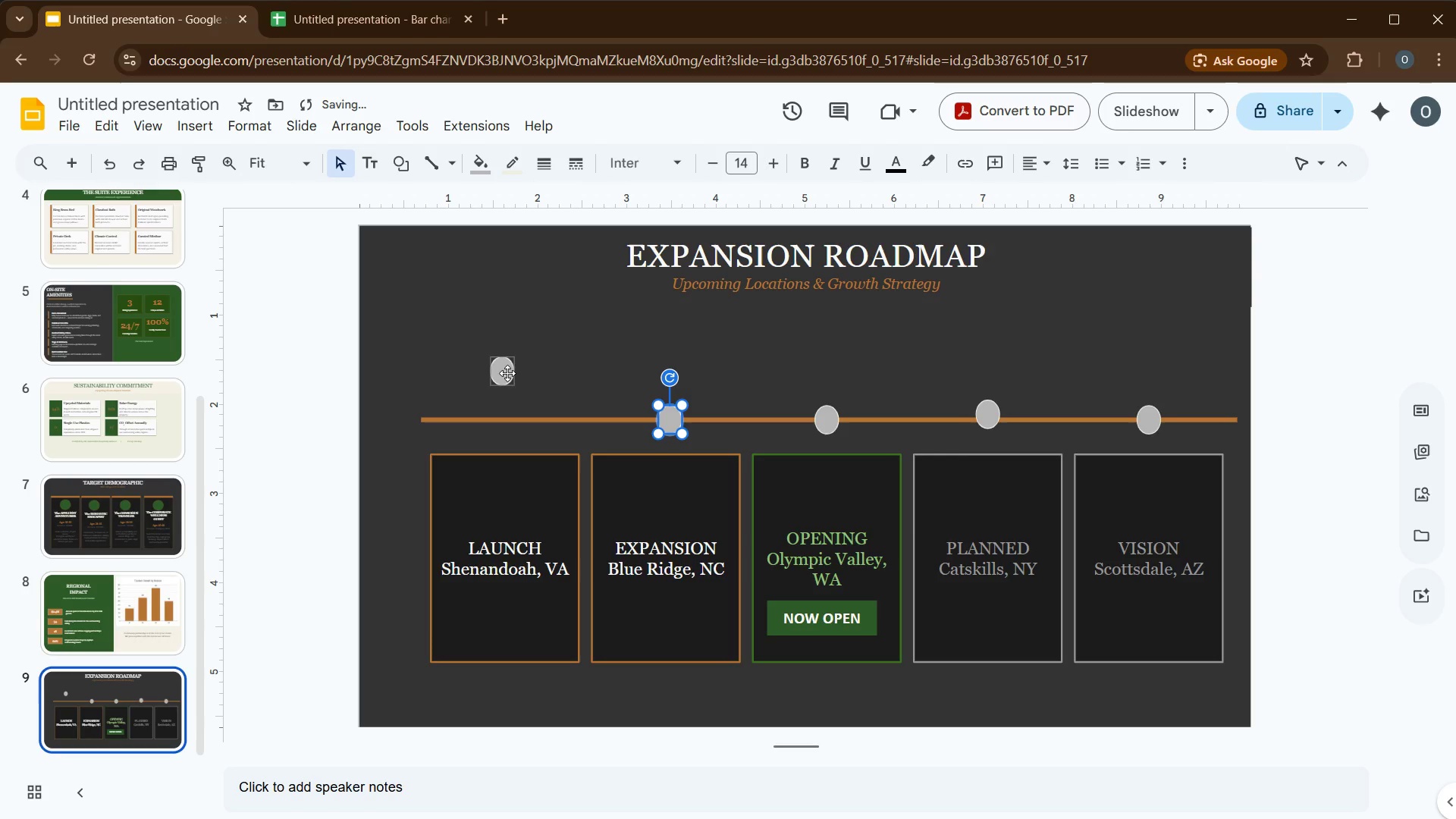 
left_click_drag(start_coordinate=[504, 372], to_coordinate=[508, 418])
 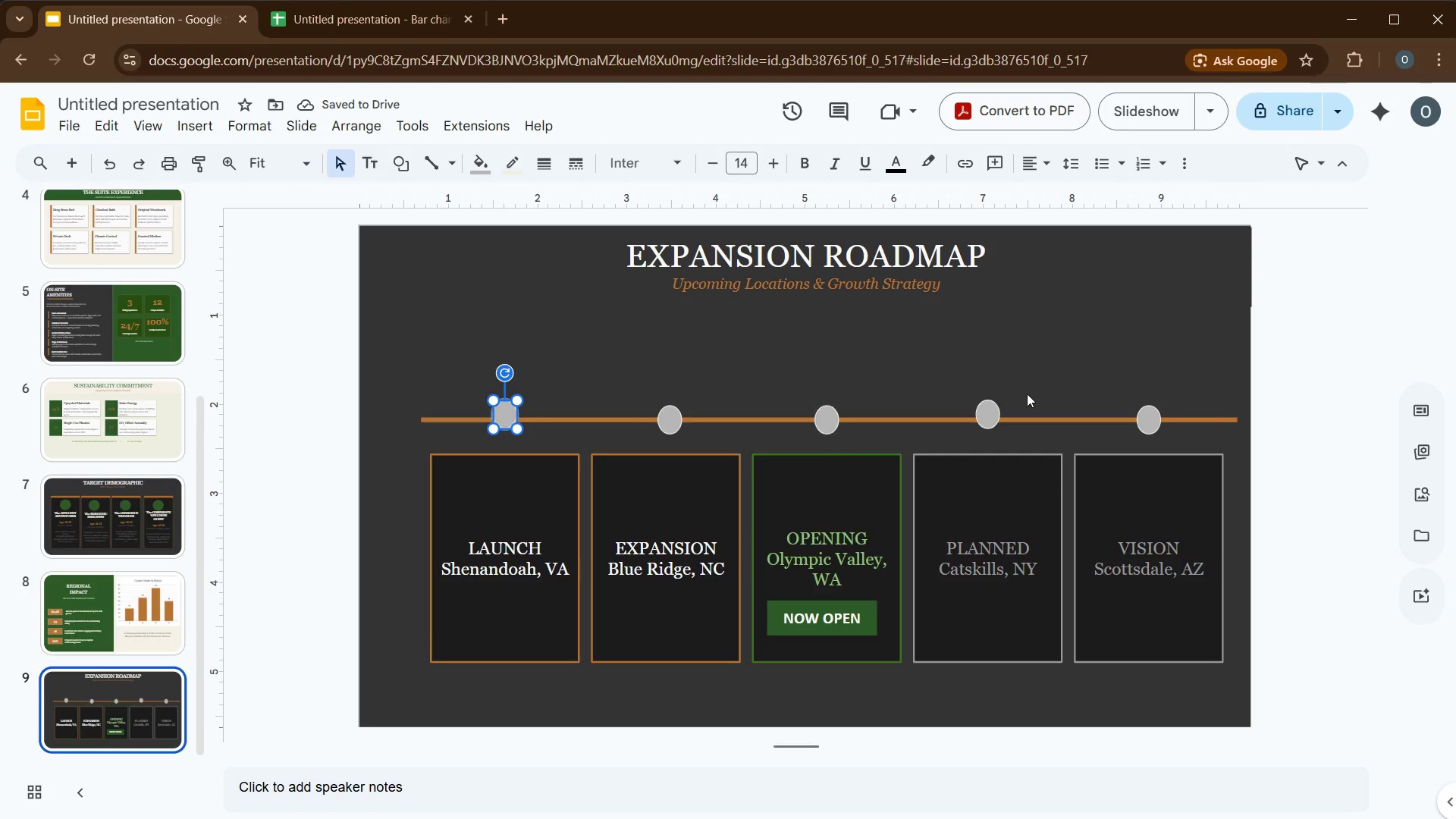 
left_click([1147, 422])
 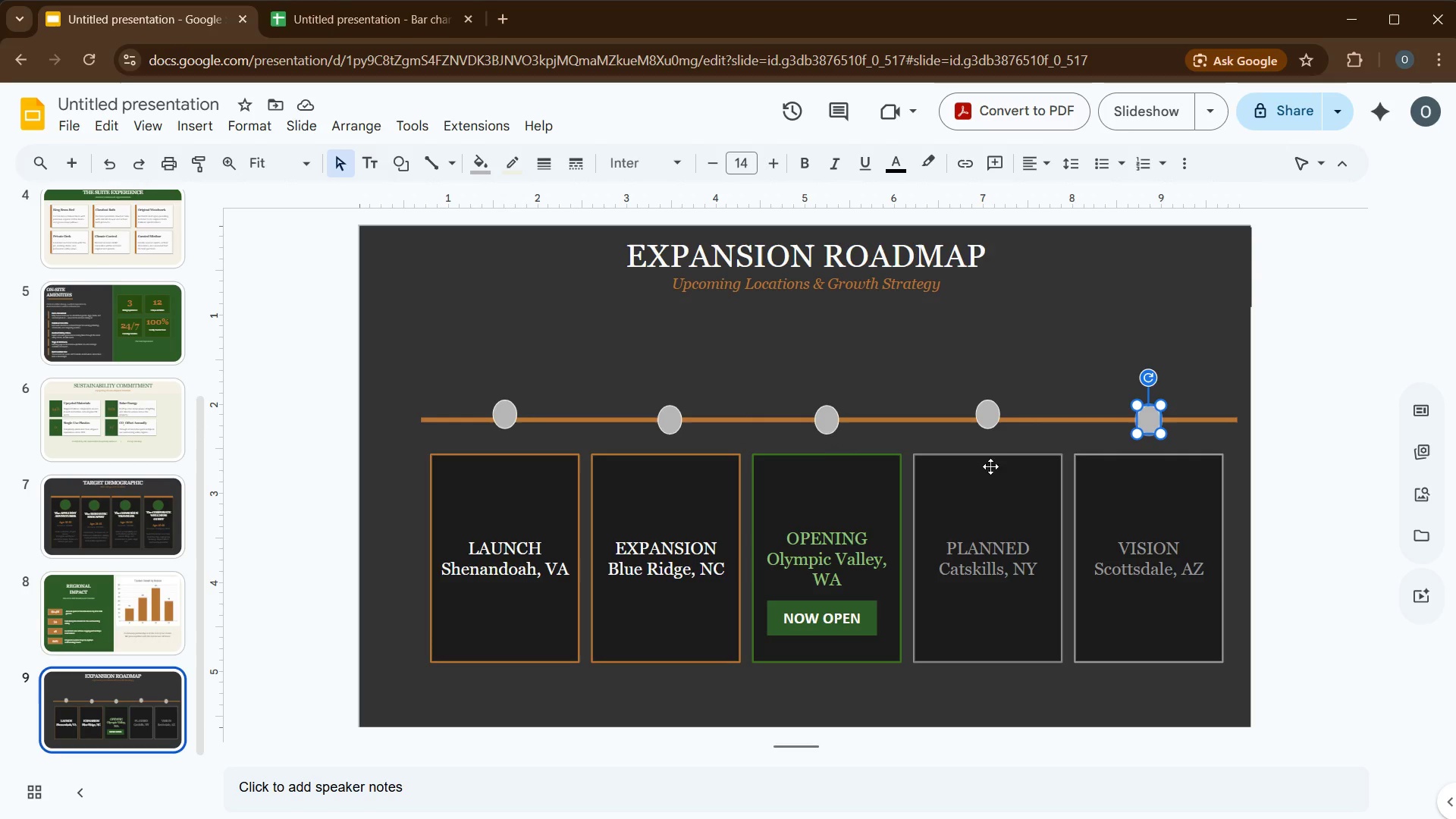 
hold_key(key=ControlLeft, duration=0.78)
left_click([987, 421])
 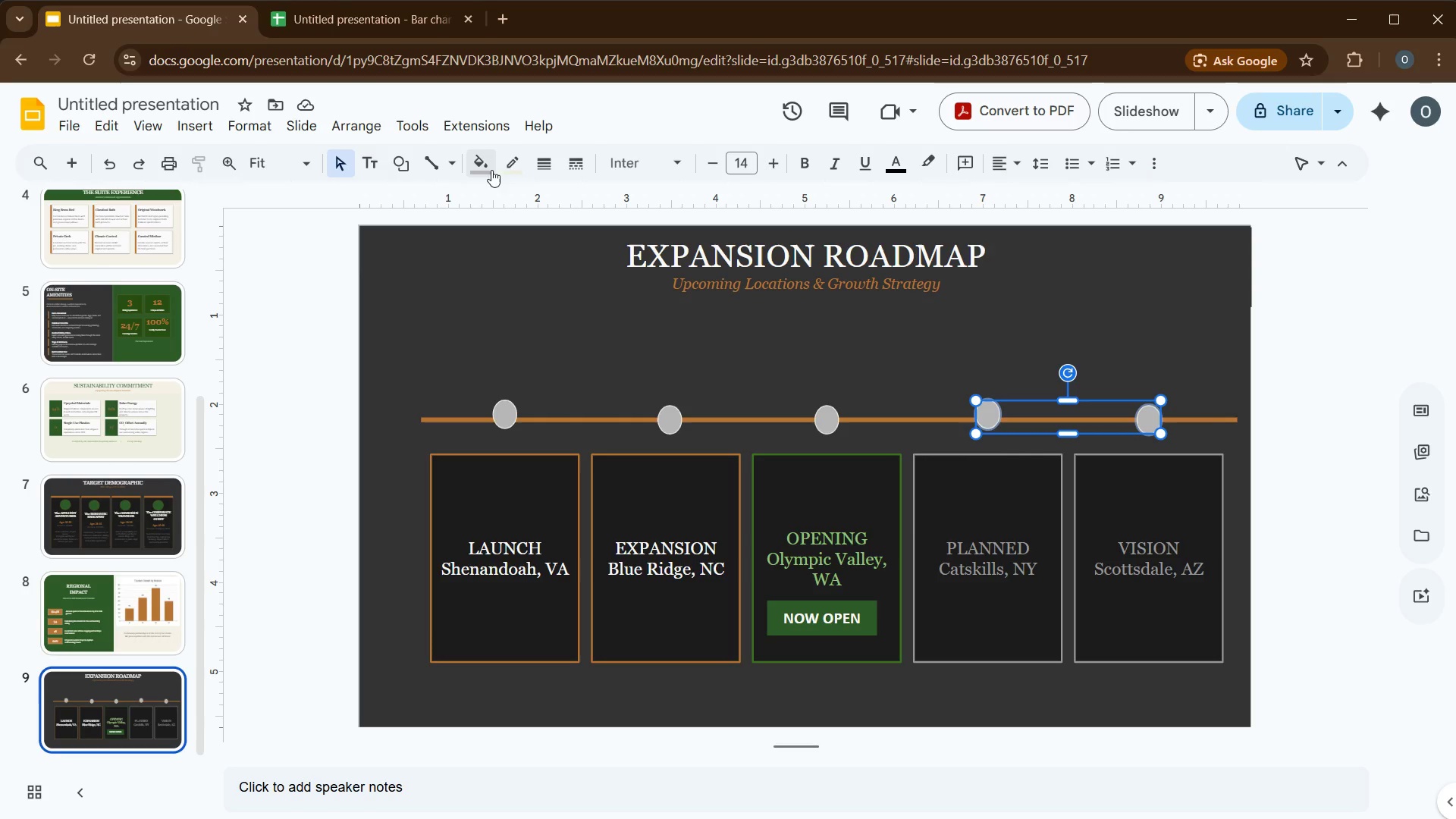 
left_click([483, 168])
 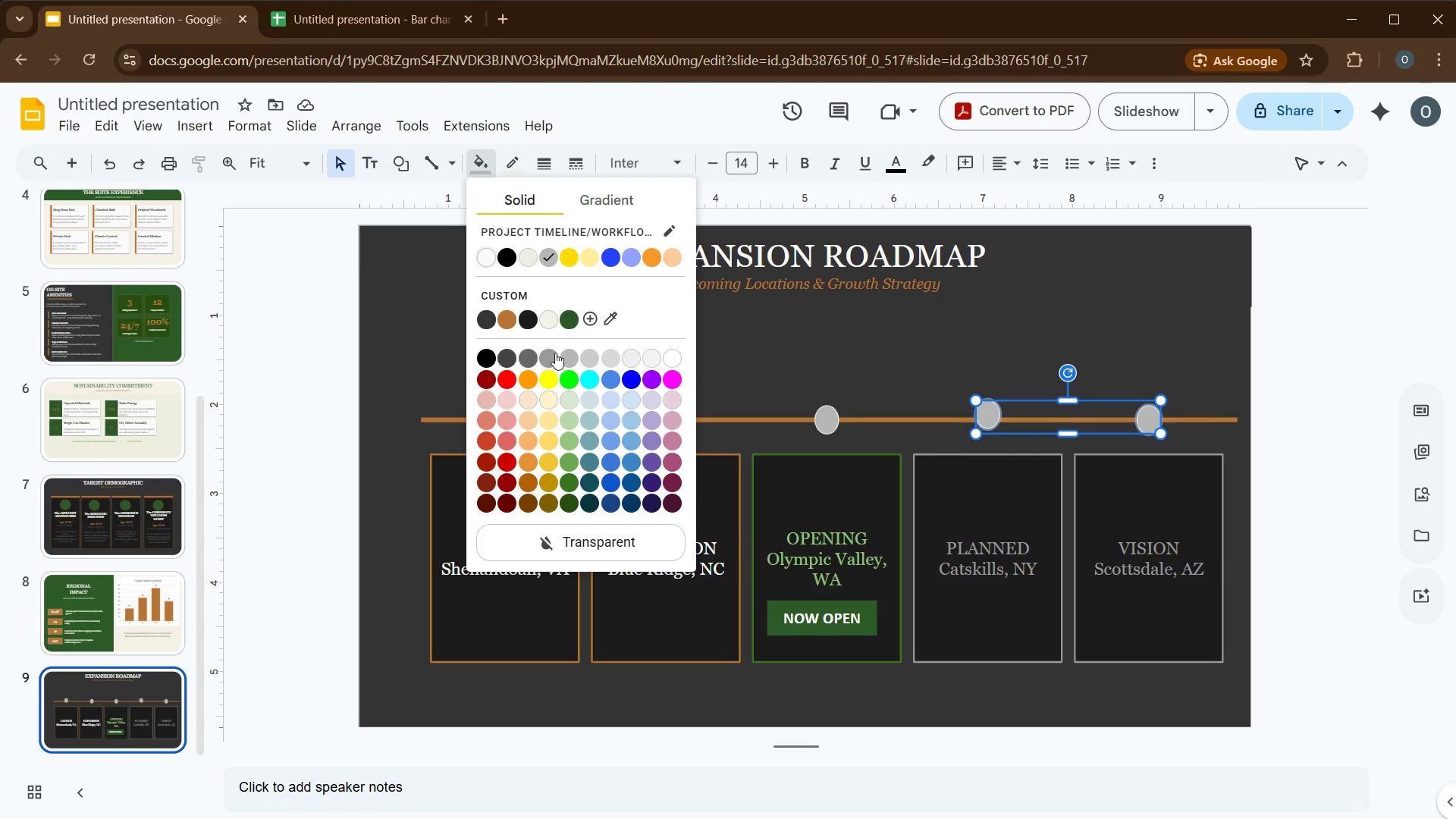 
left_click([548, 359])
 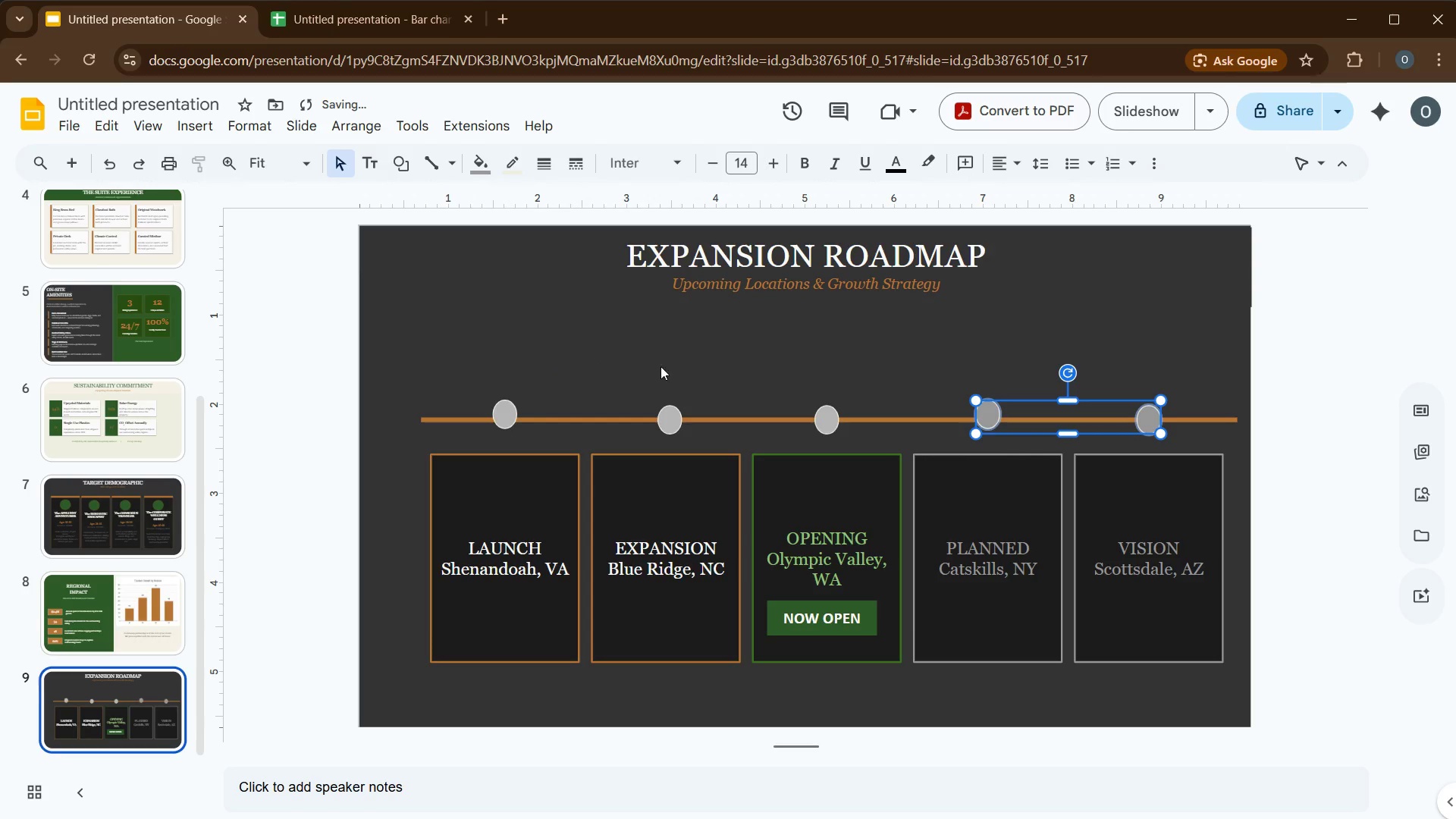 
left_click([661, 366])
 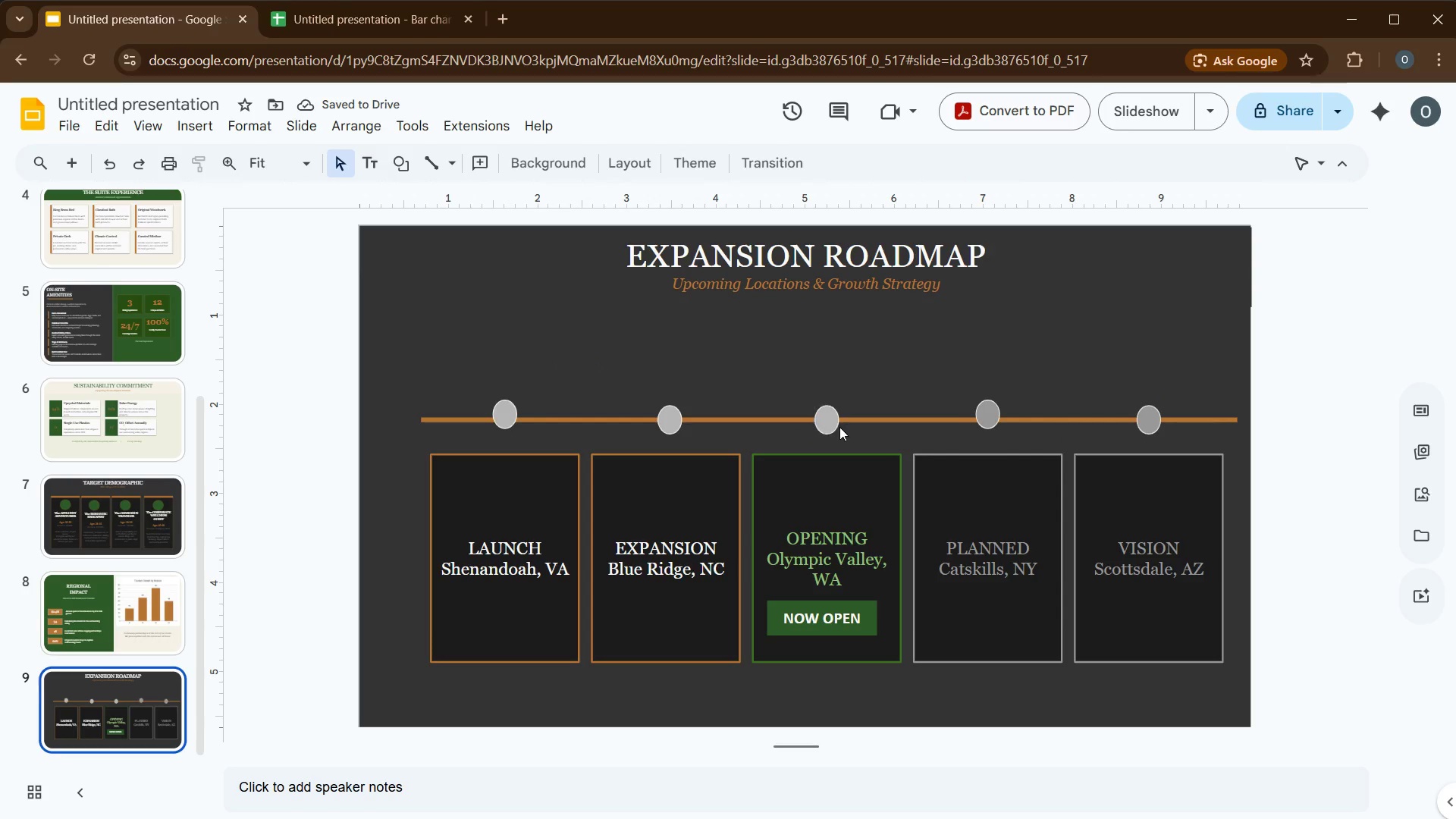 
left_click([842, 418])
 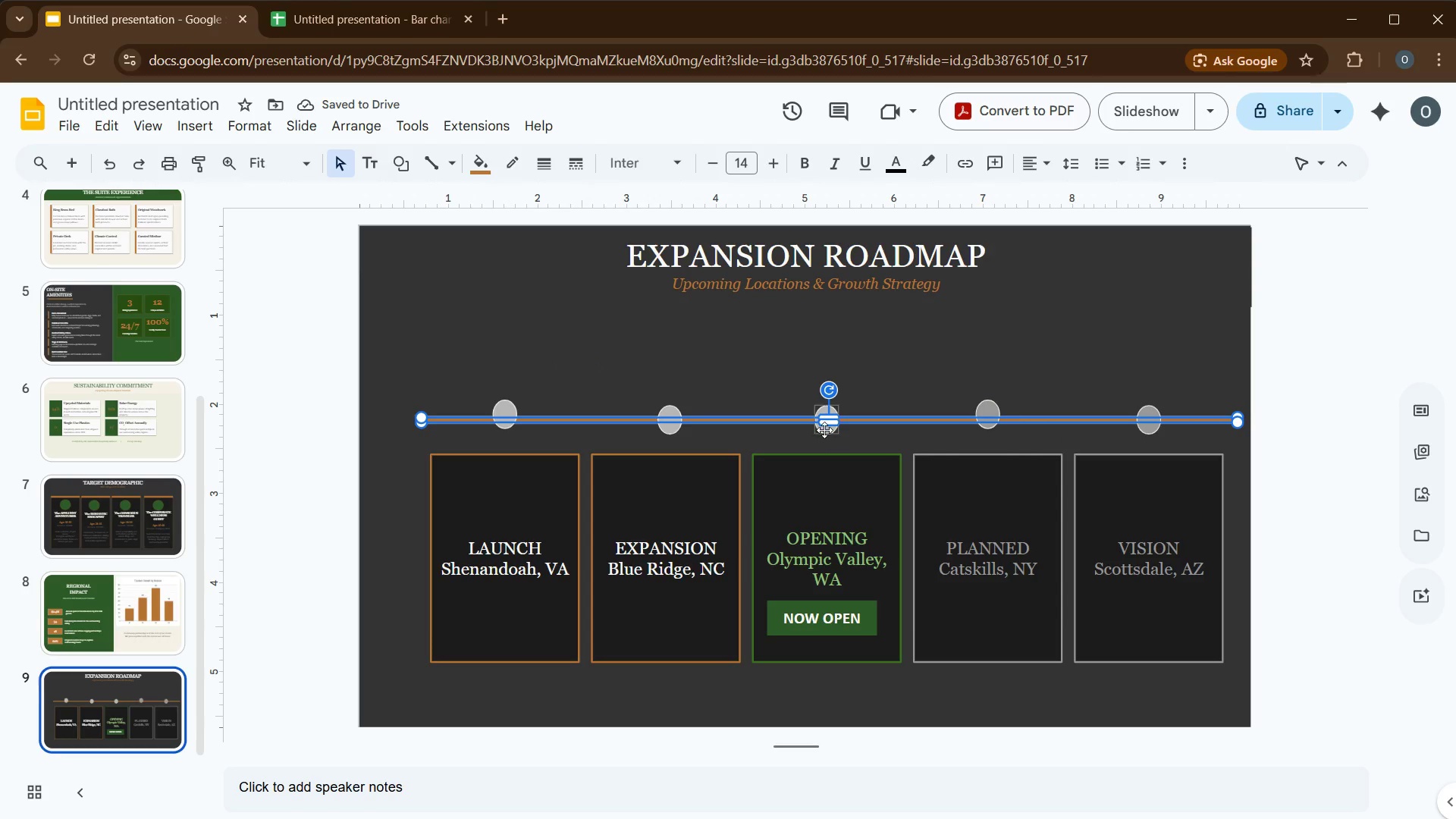 
left_click([824, 429])
 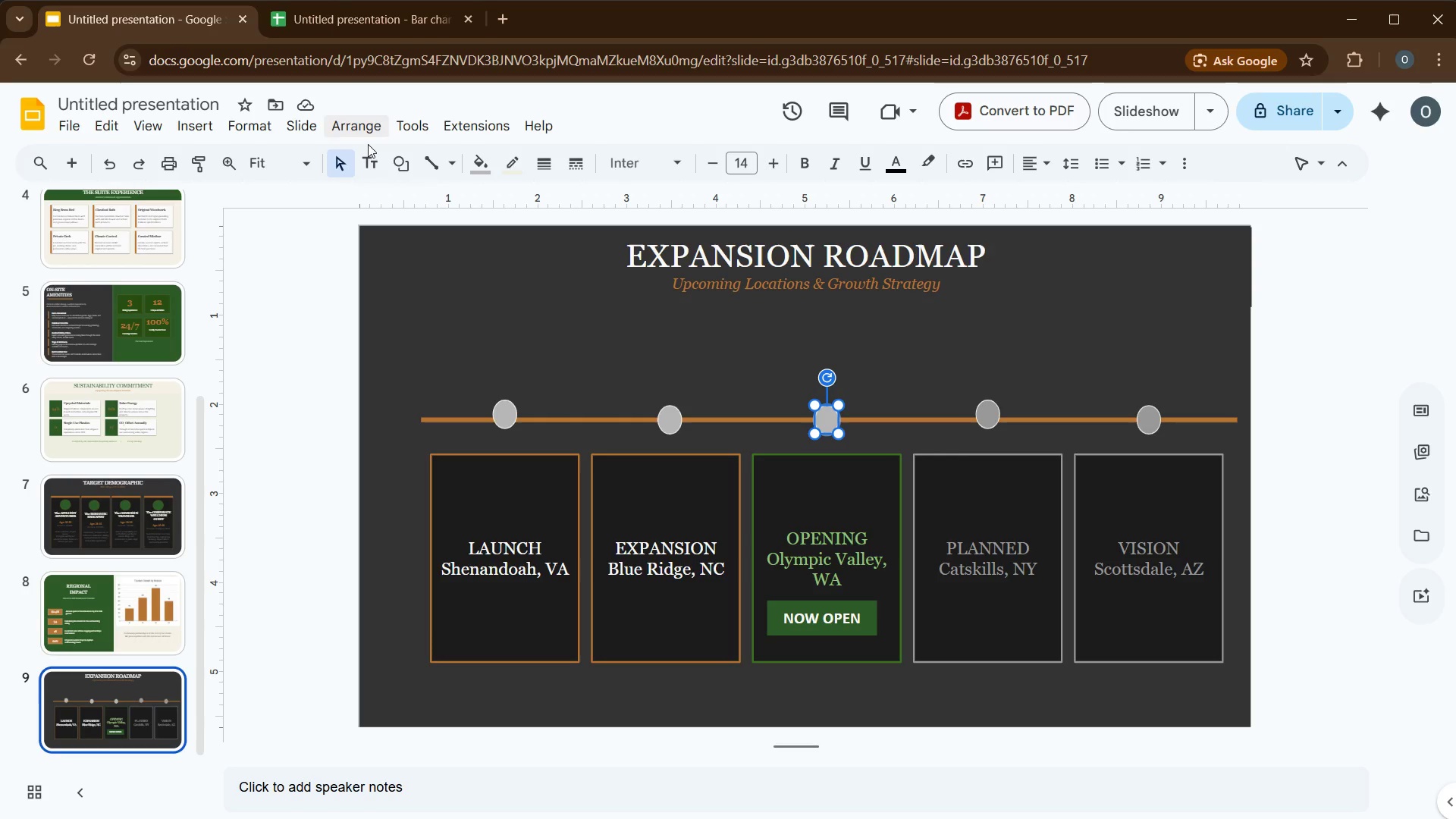 
left_click([483, 169])
 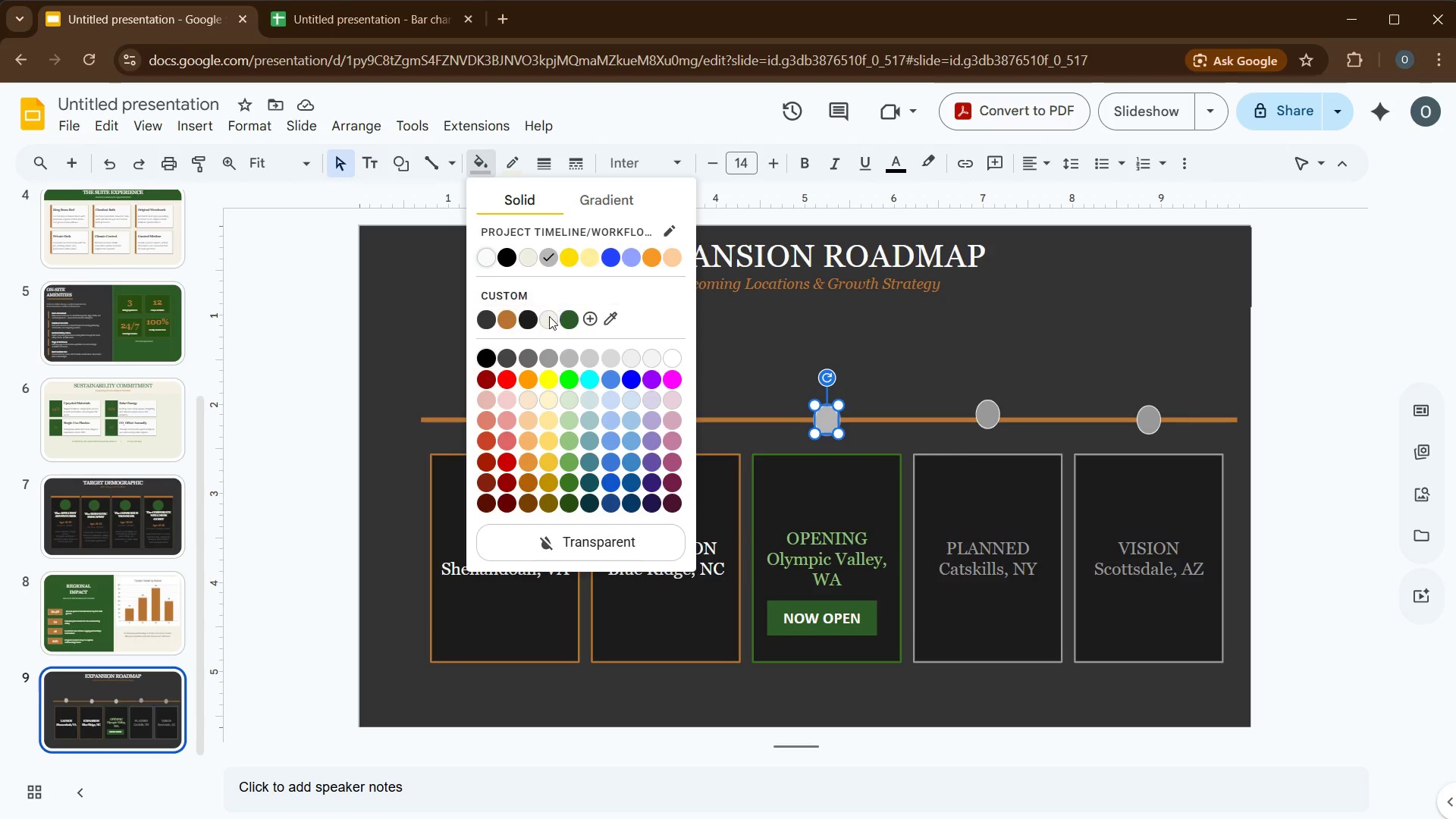 
mouse_move([570, 347])
 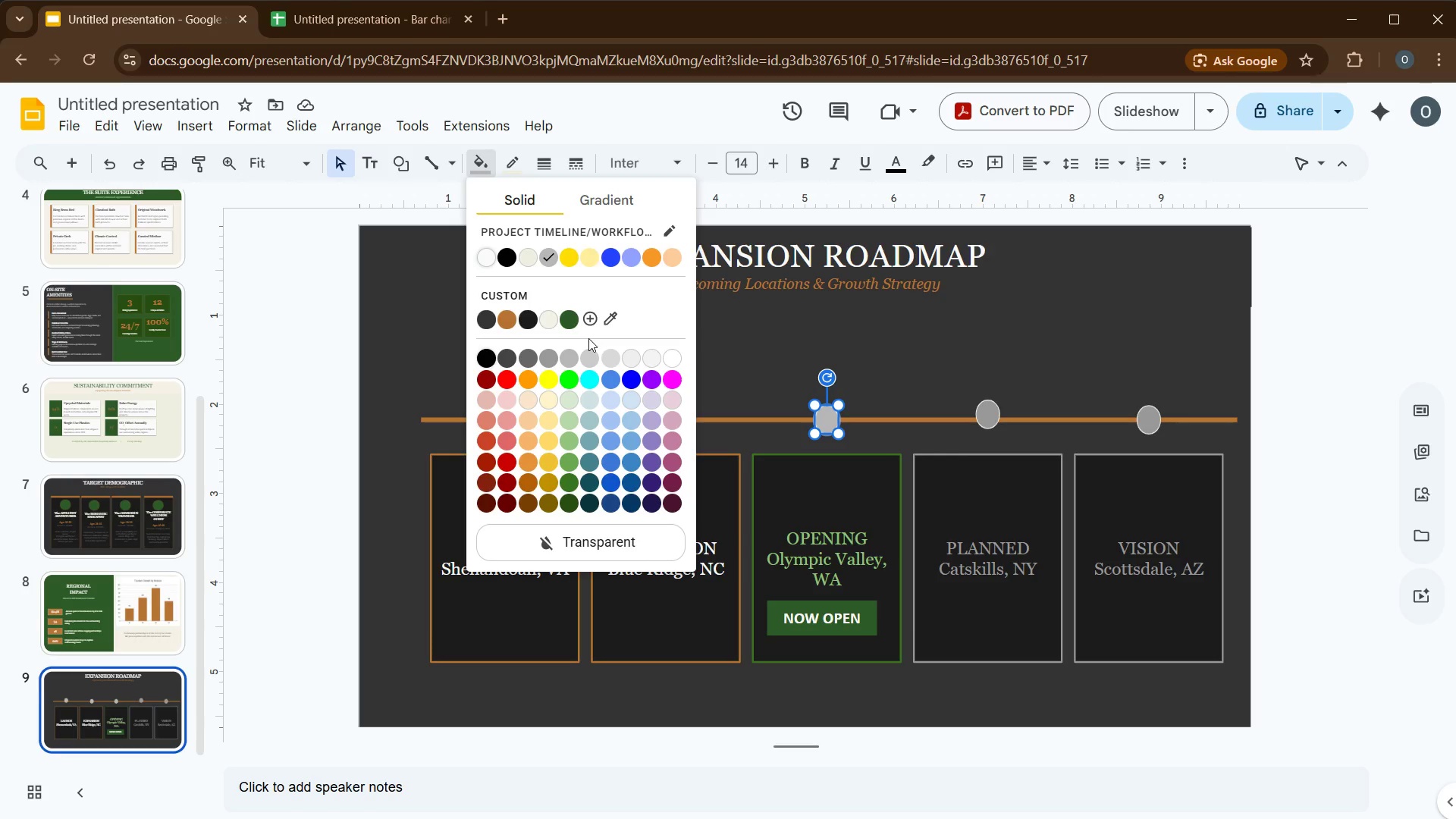 
left_click([568, 330])
 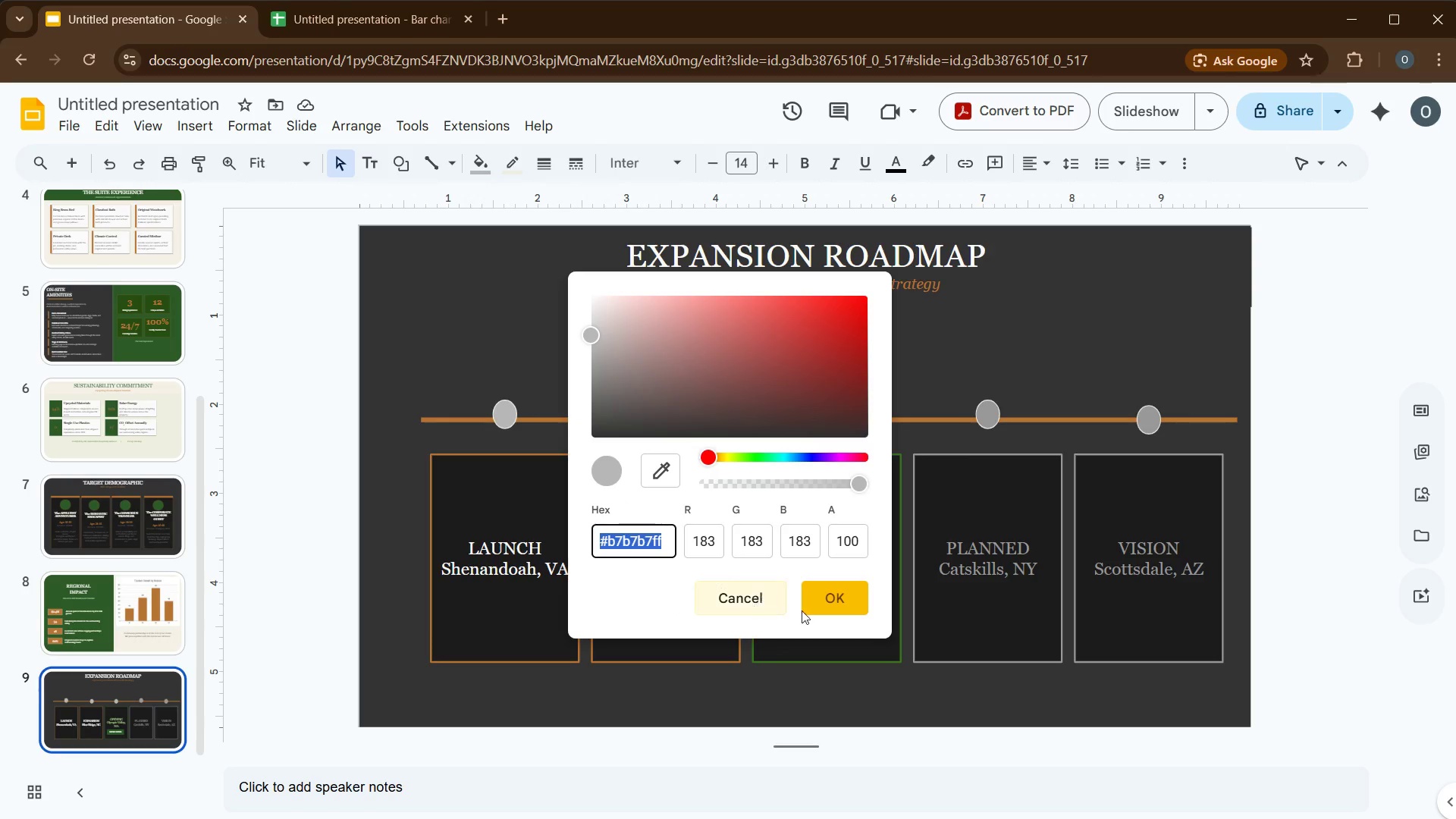 
left_click([728, 591])
 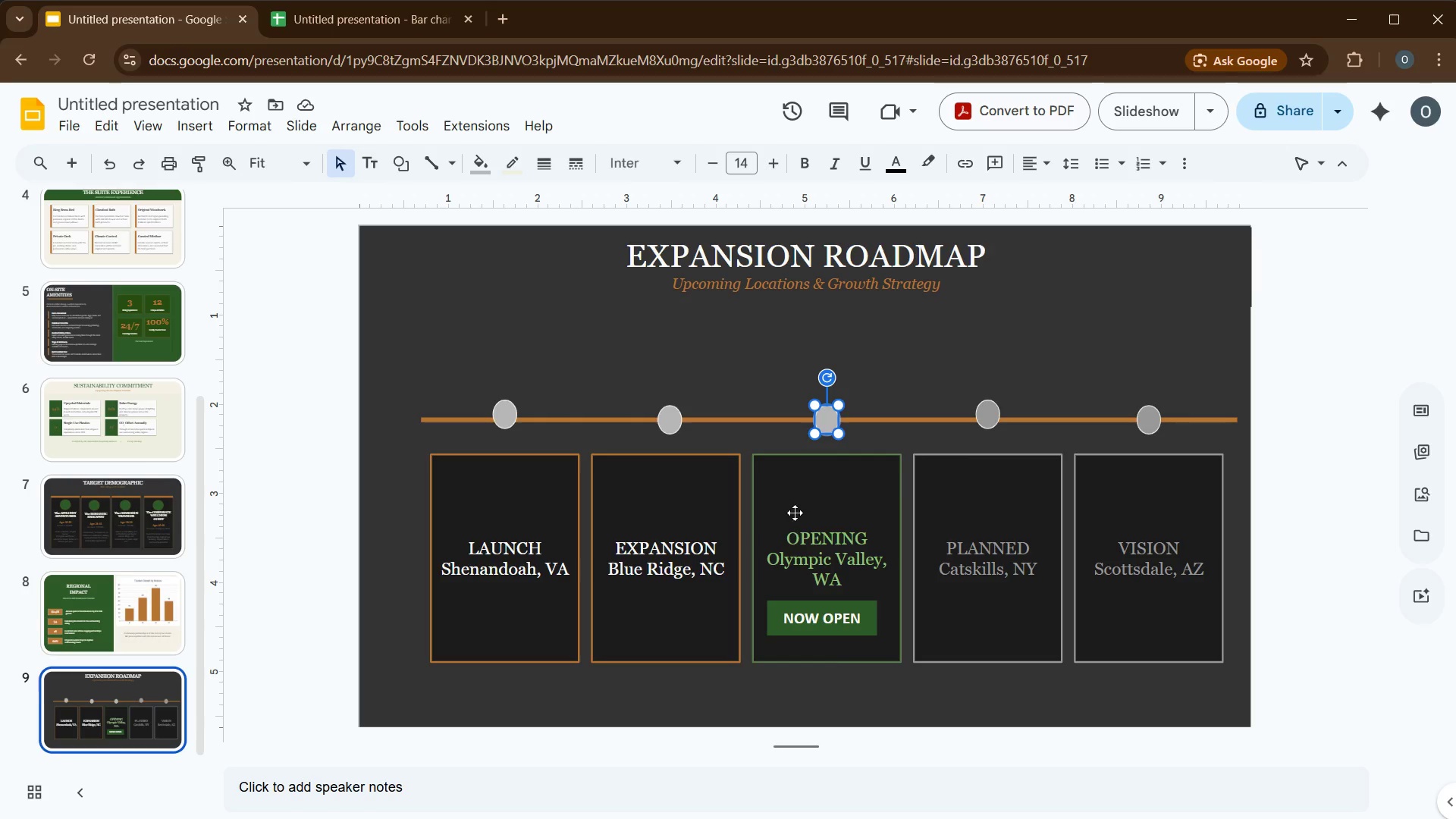 
left_click([794, 510])
 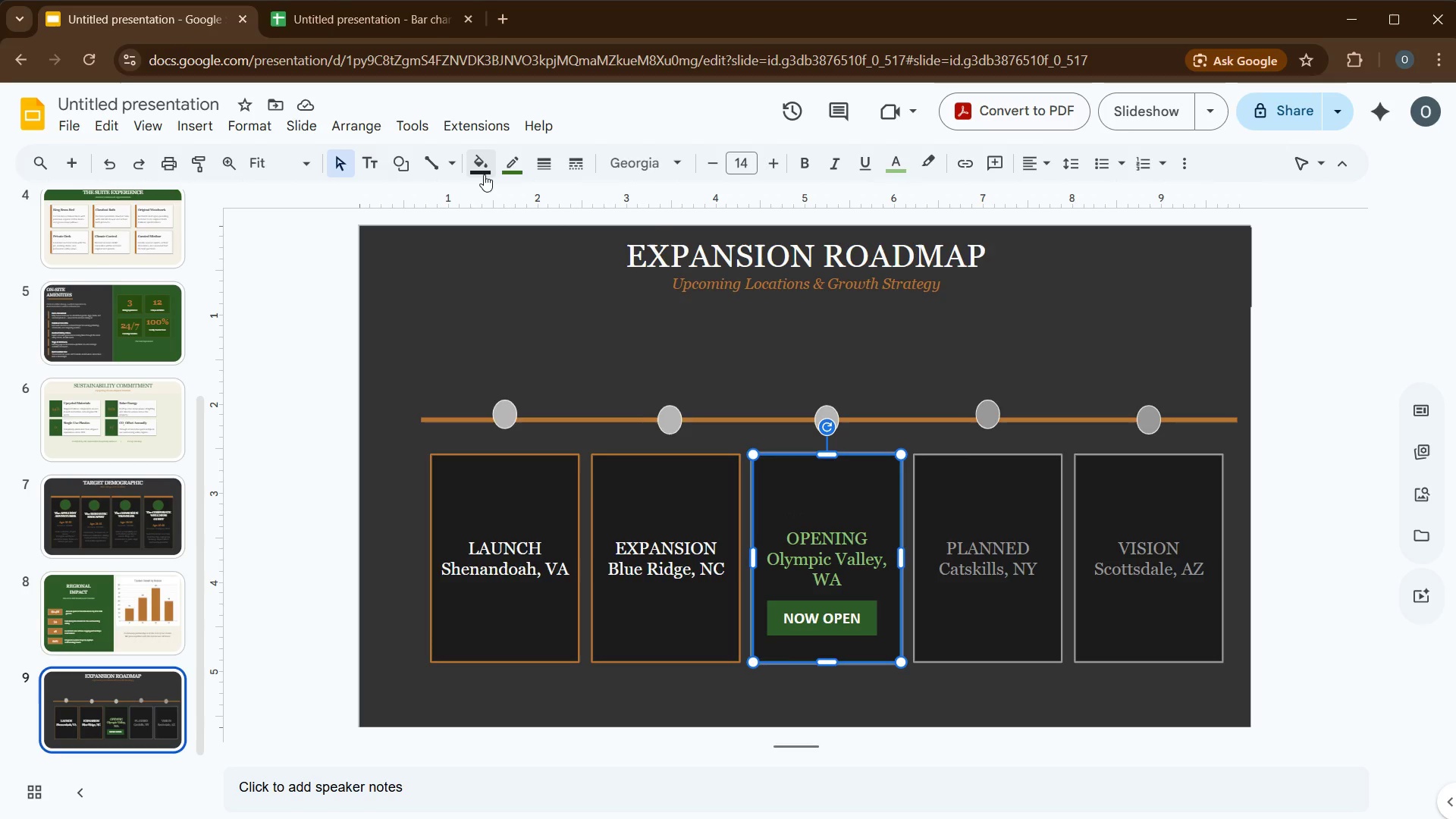 
left_click([482, 171])
 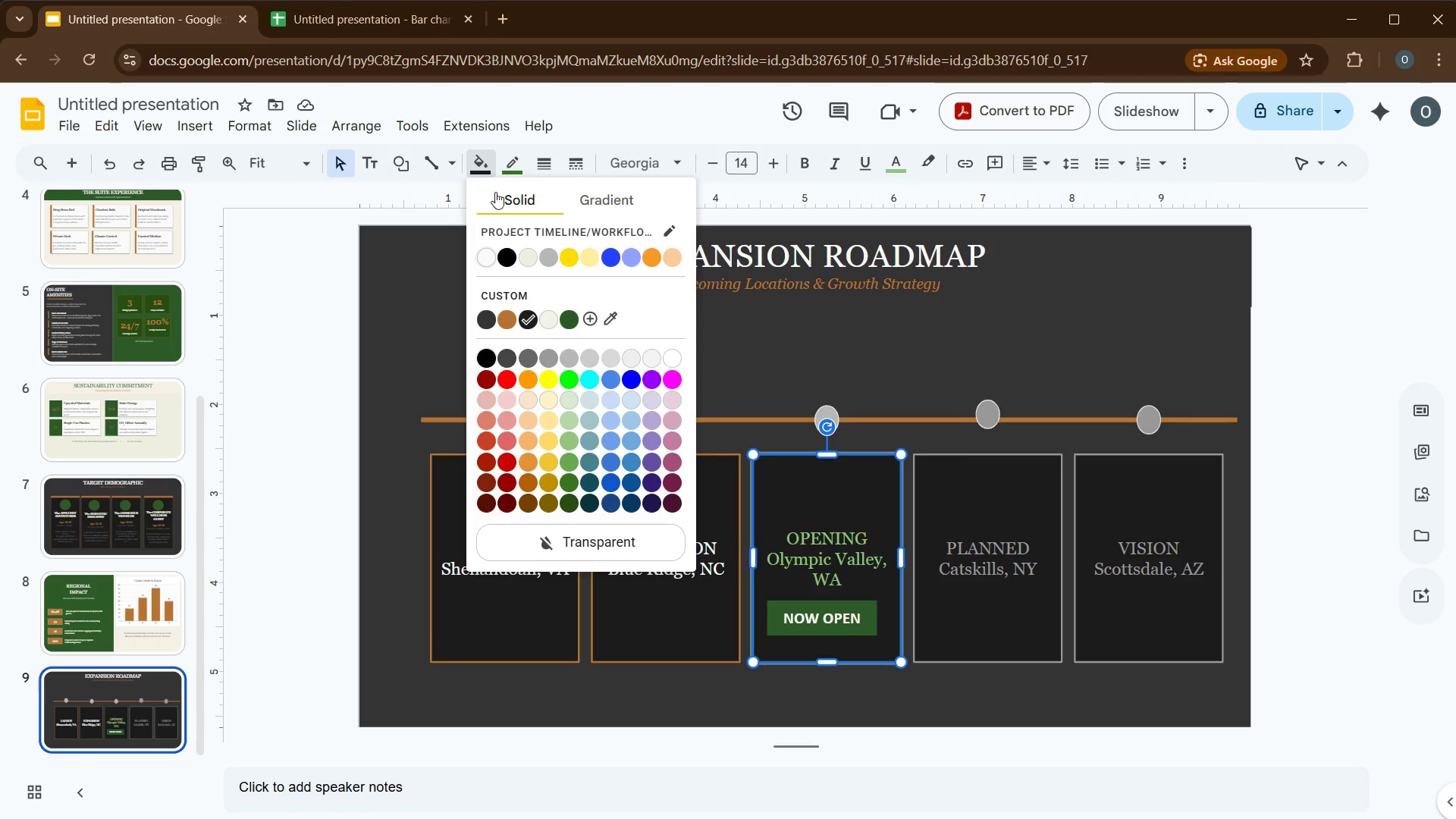 
wait(5.23)
 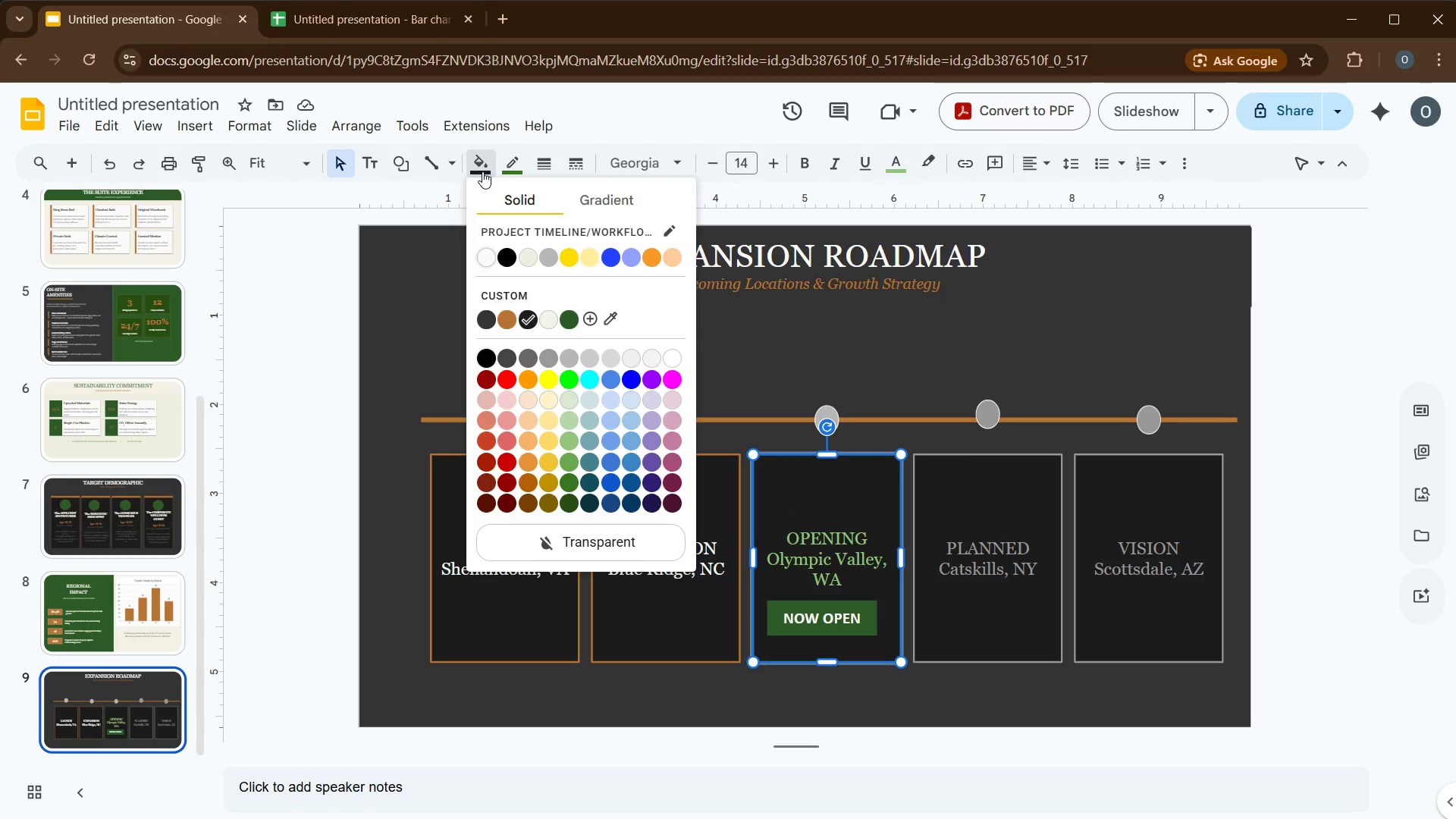 
left_click([848, 625])
 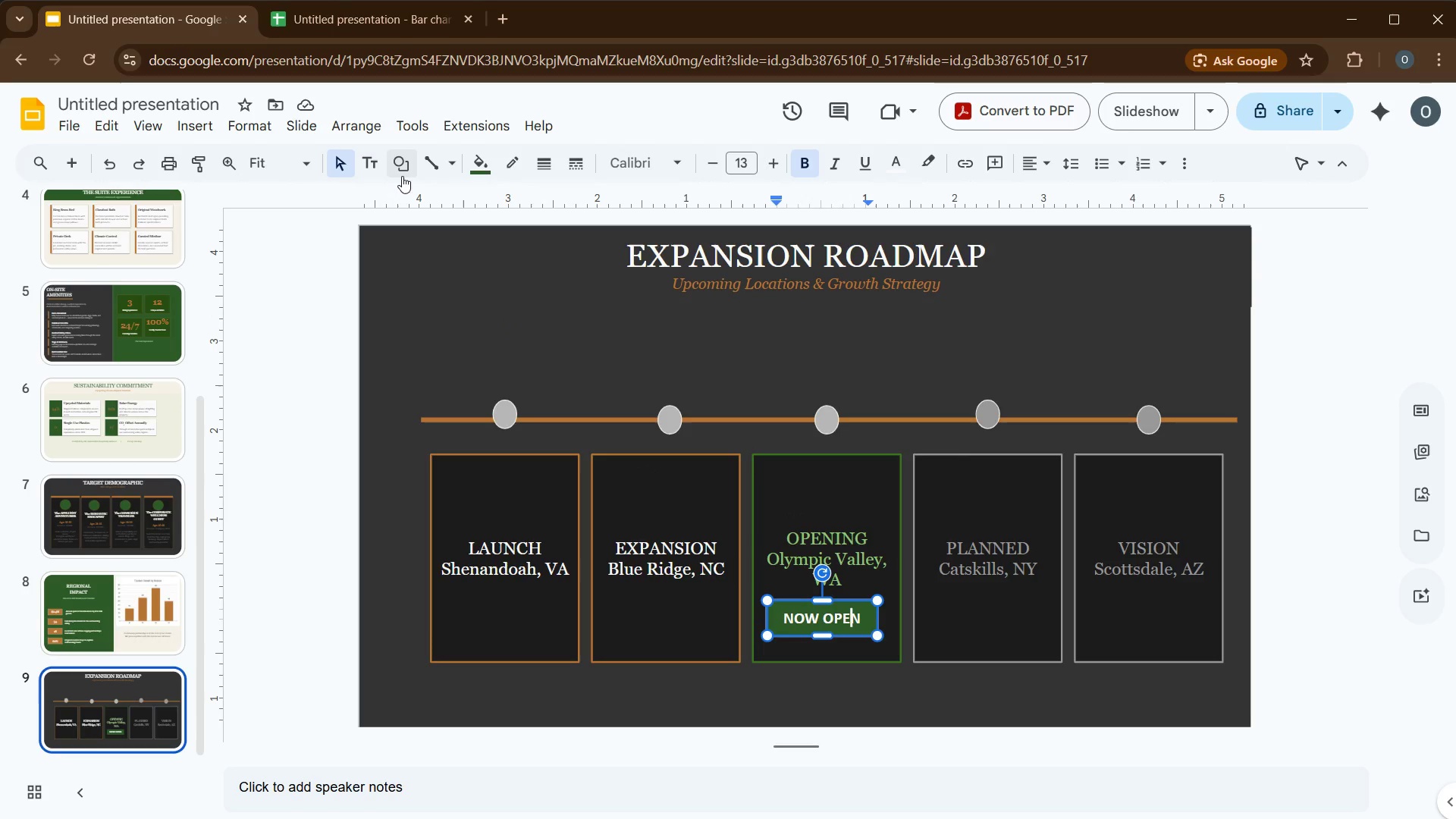 
left_click([479, 162])
 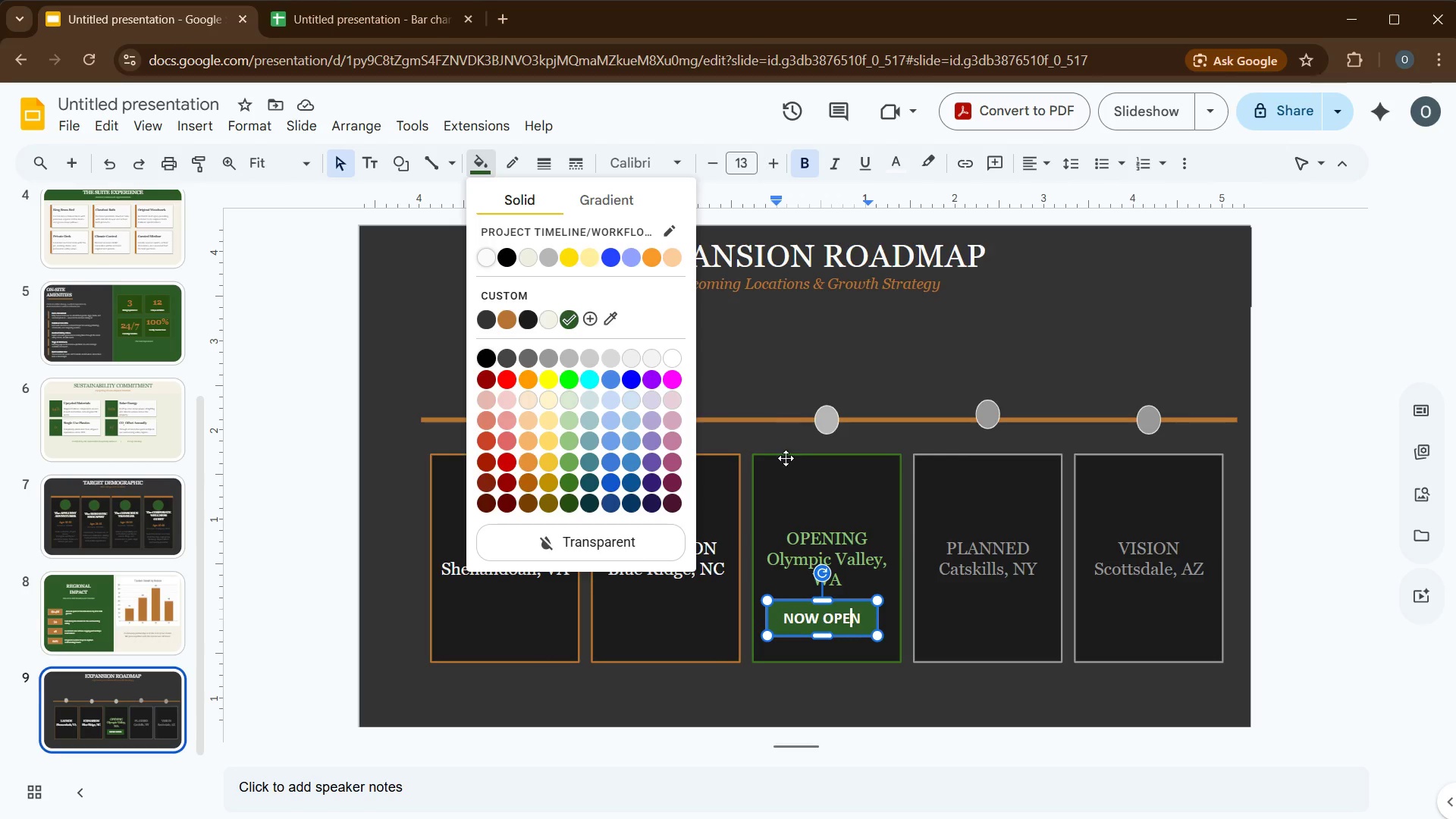 
left_click([820, 420])
 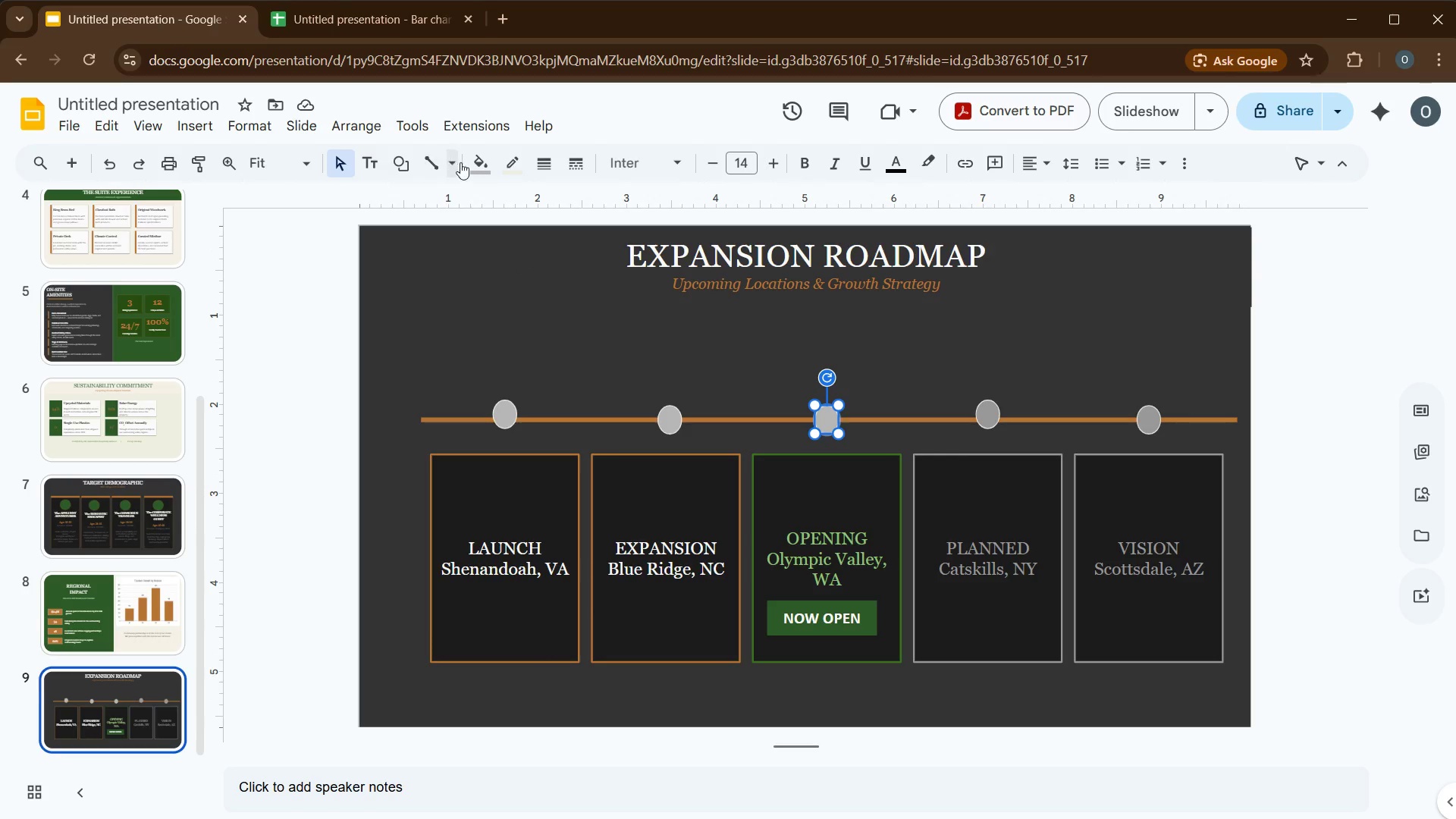 
left_click([472, 163])
 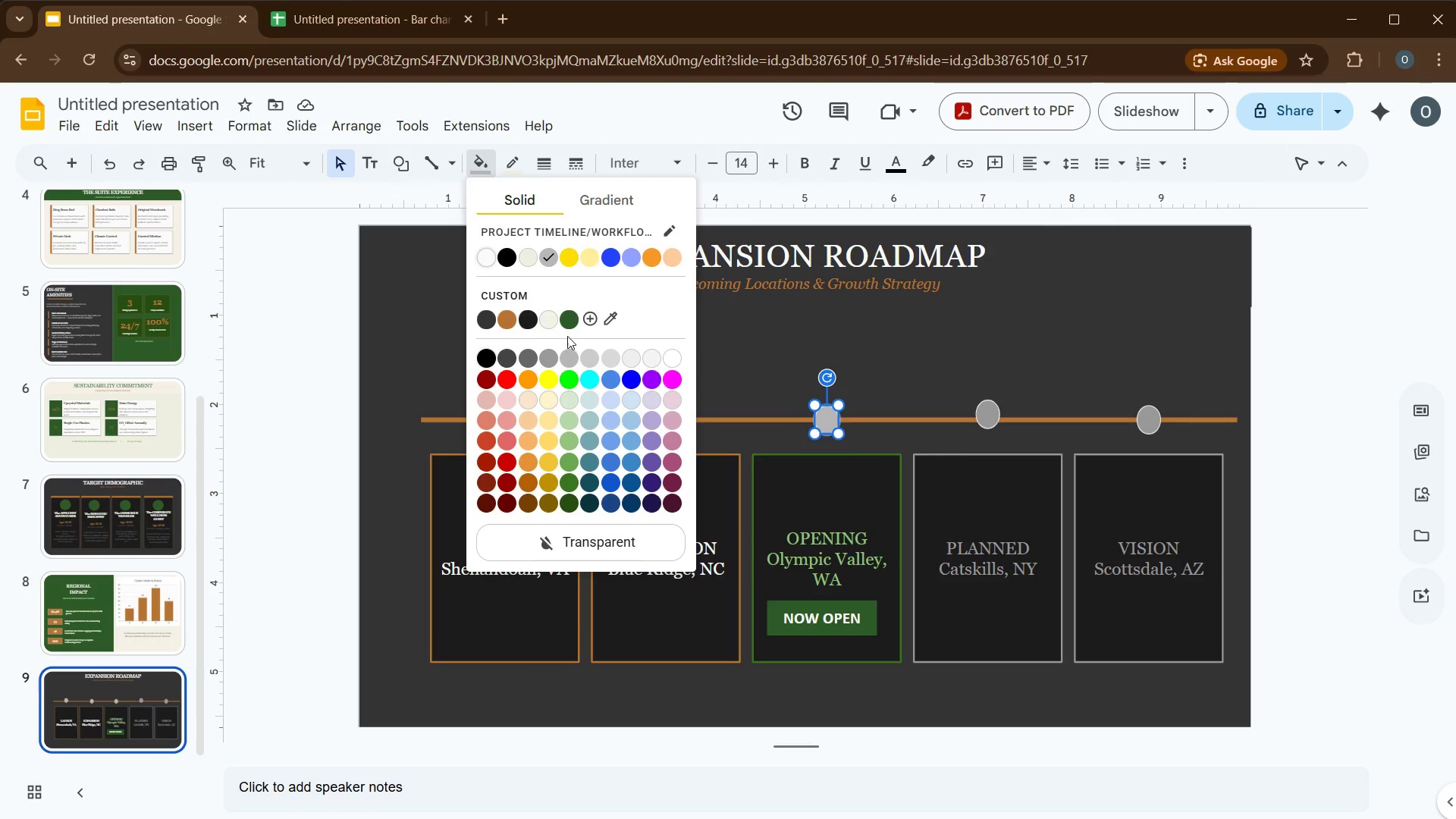 
left_click([564, 325])
 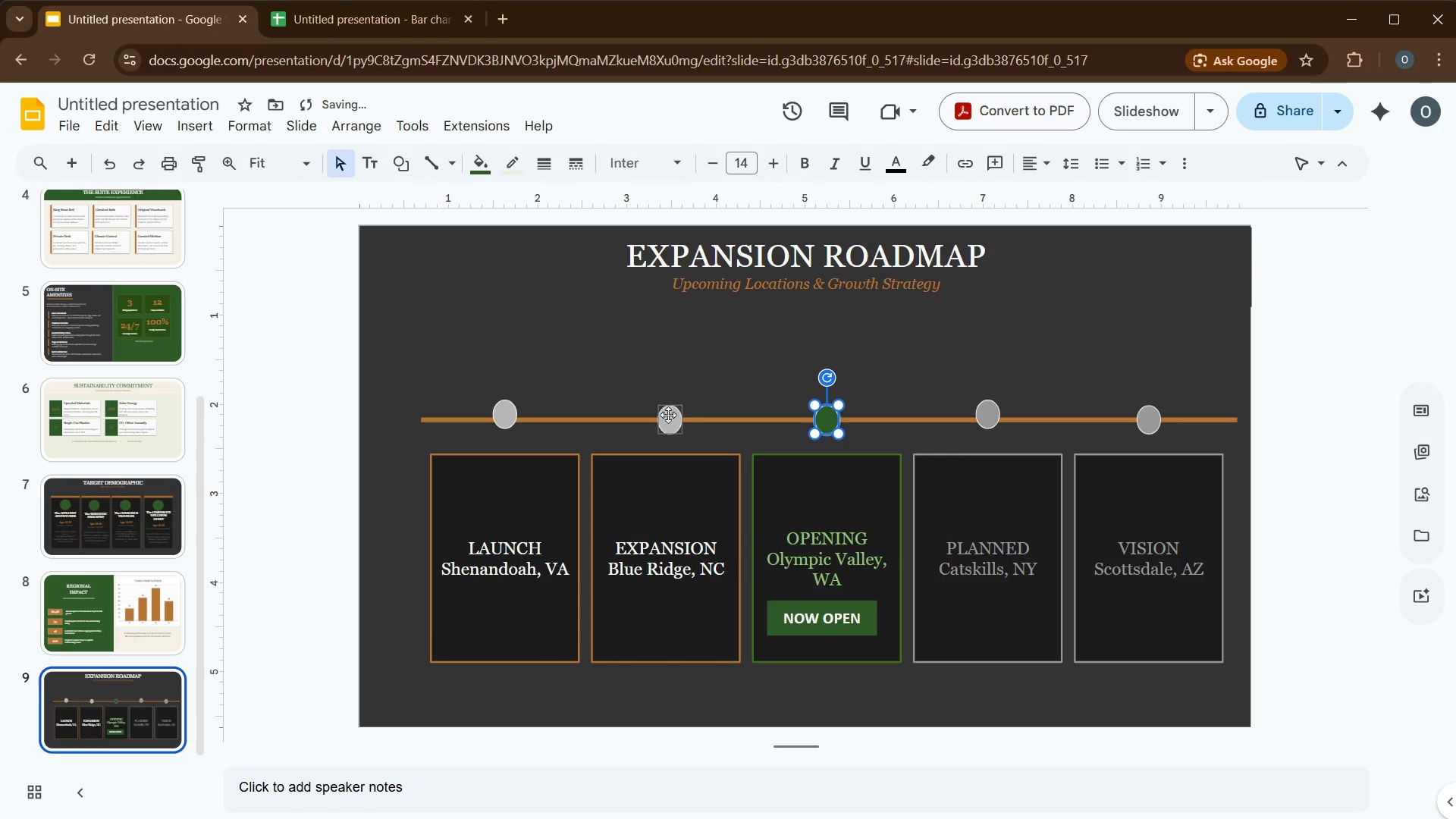 
left_click([667, 420])
 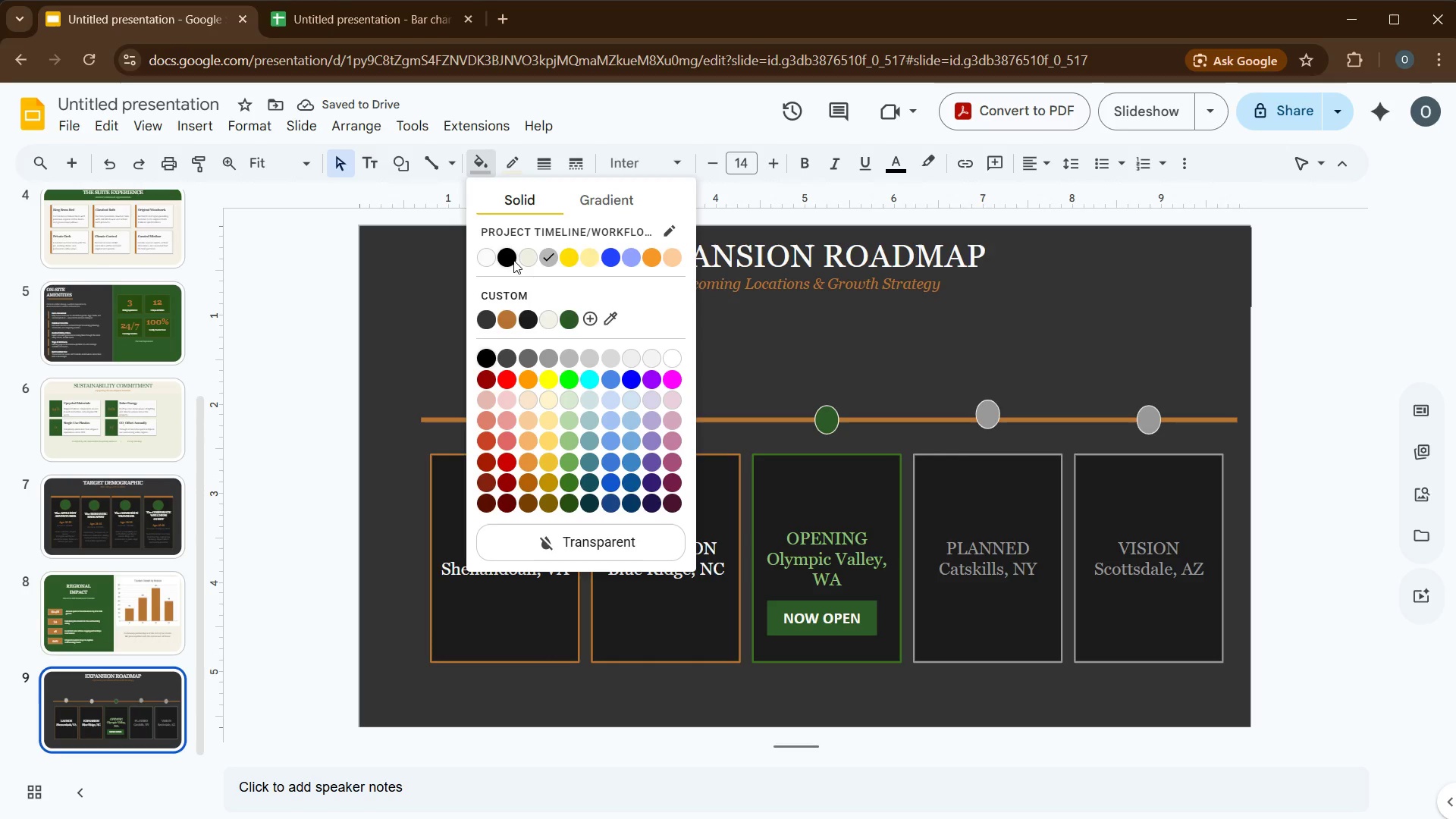 
left_click([508, 324])
 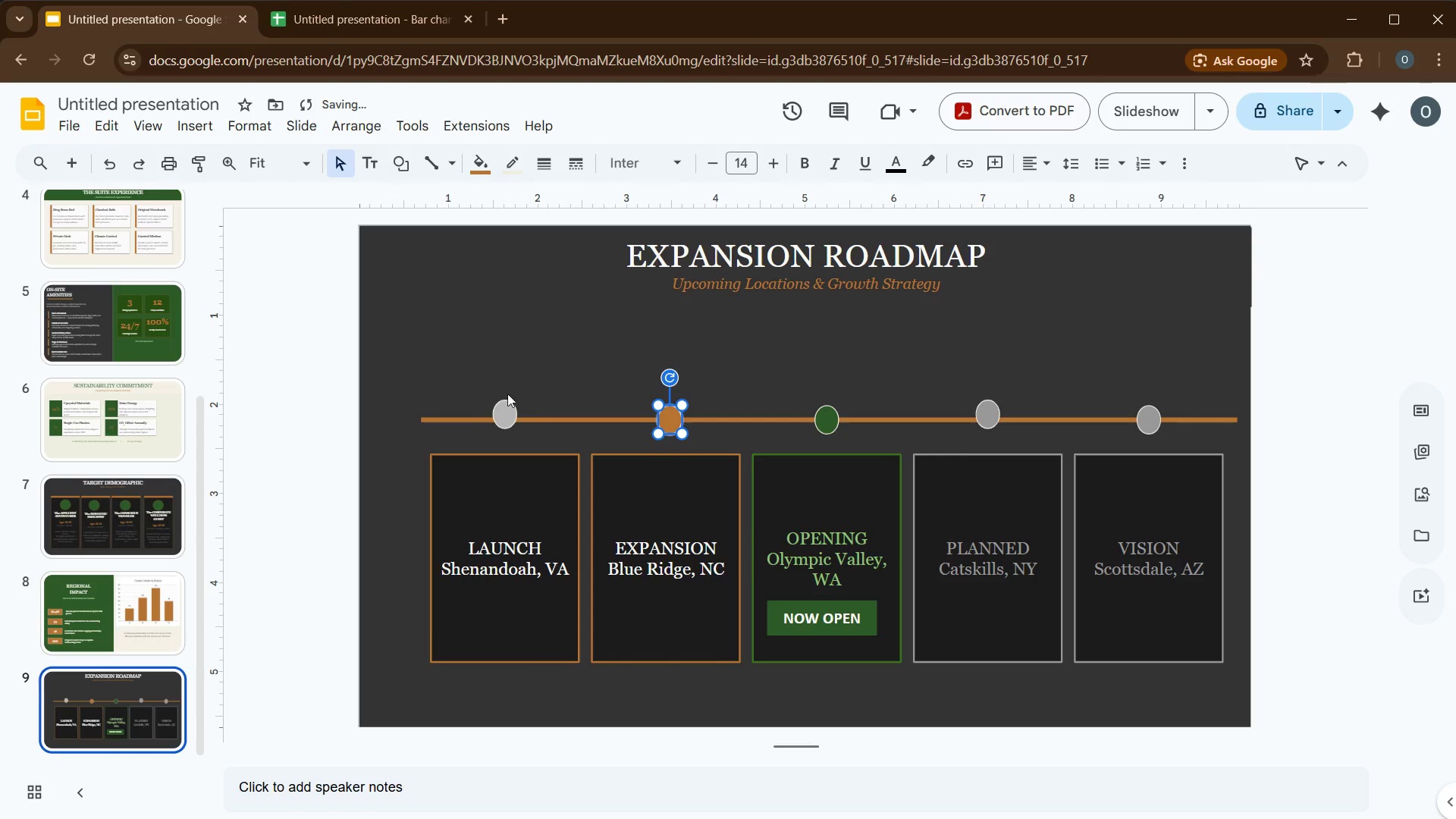 
left_click([504, 402])
 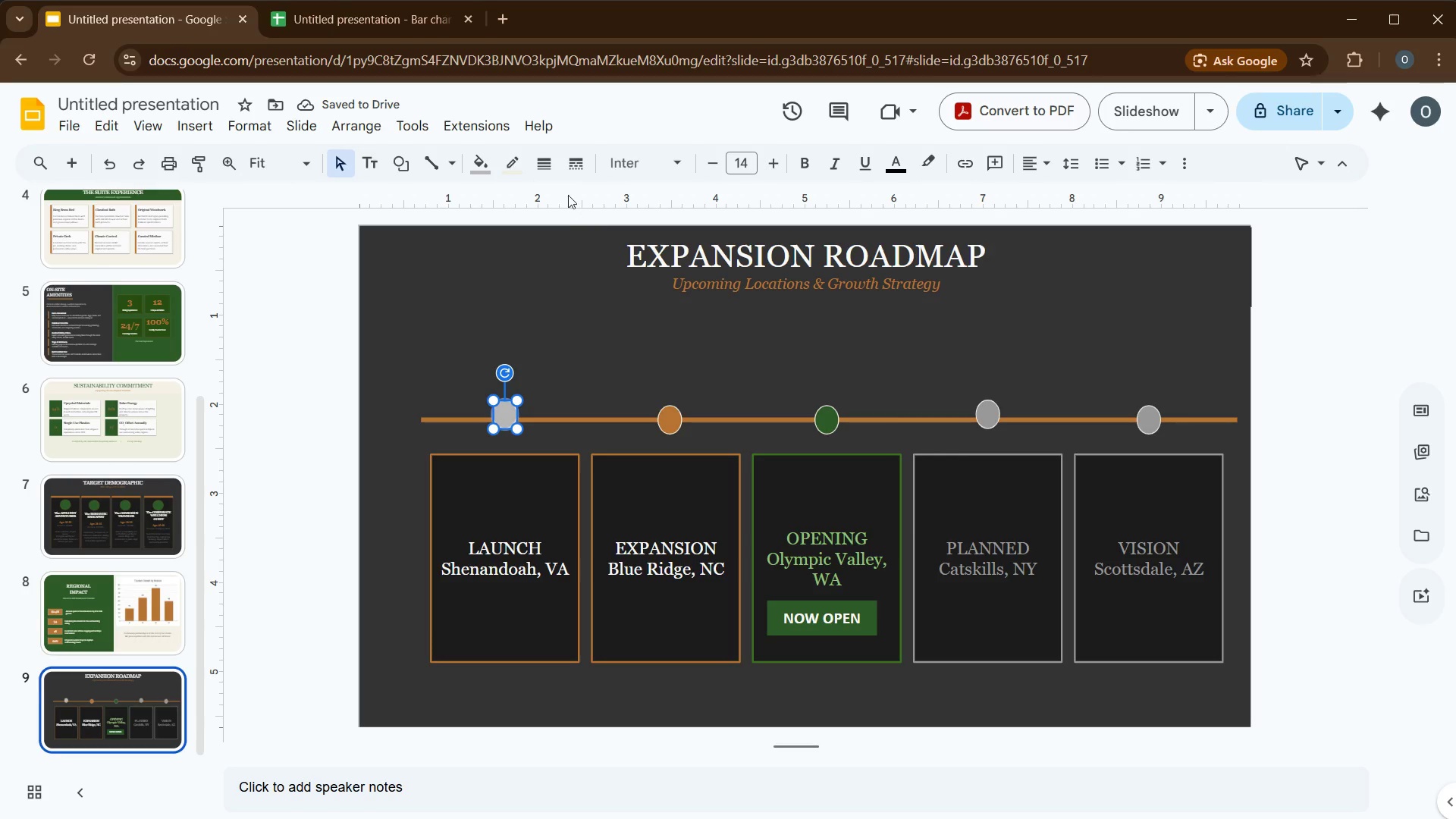 
left_click([482, 173])
 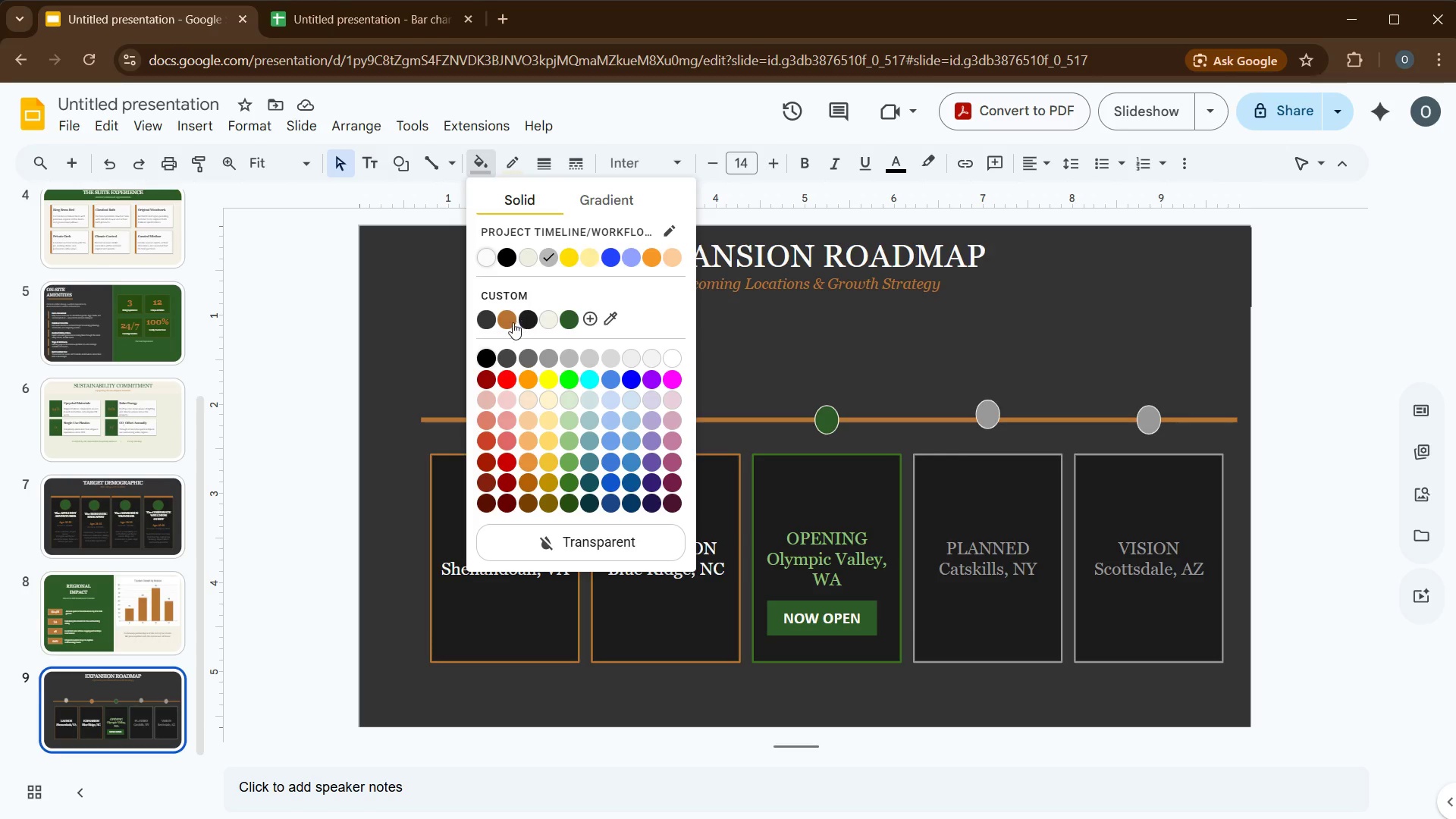 
left_click([510, 324])
 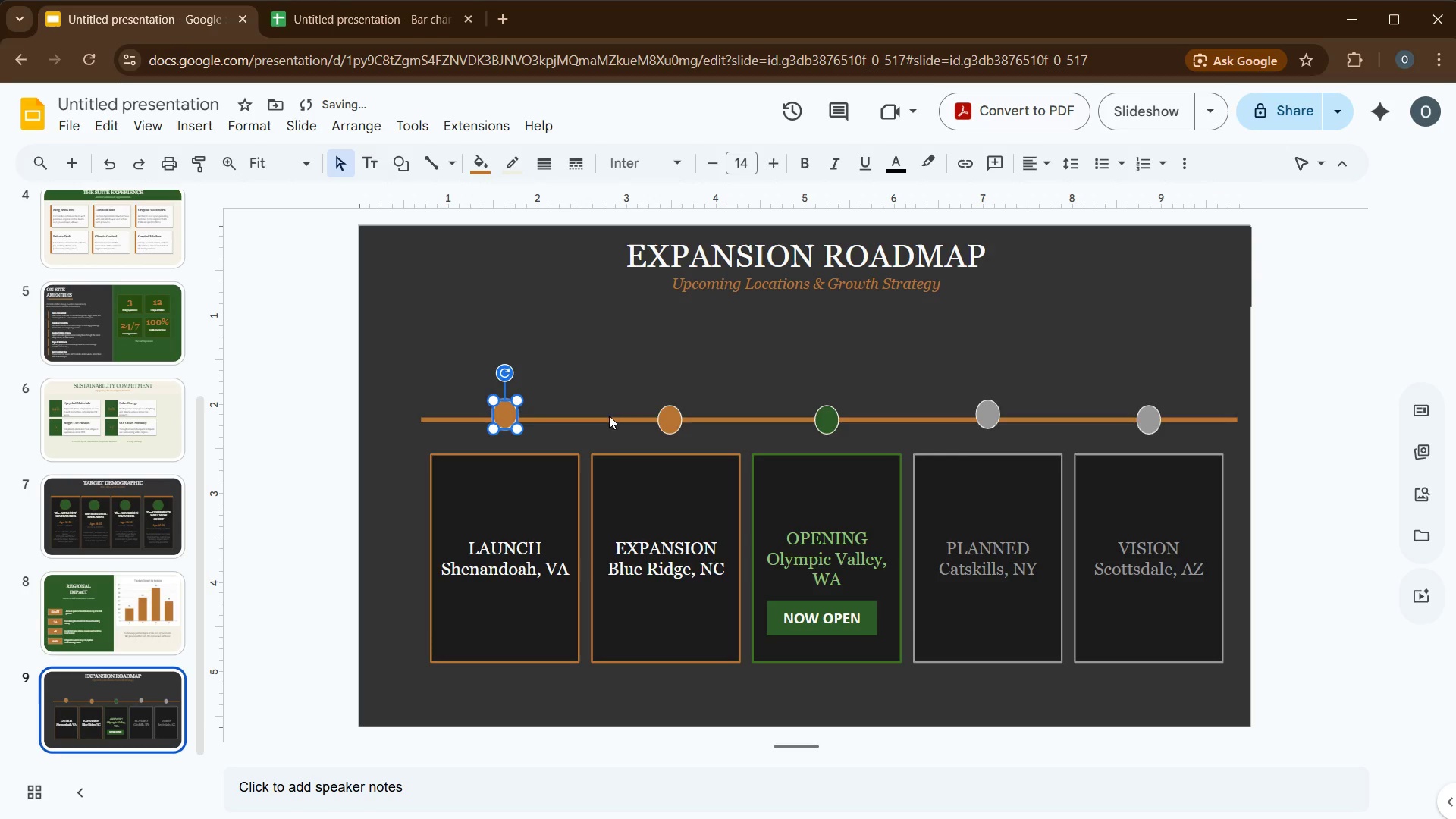 
hold_key(key=ControlLeft, duration=3.52)
left_click([664, 425])
 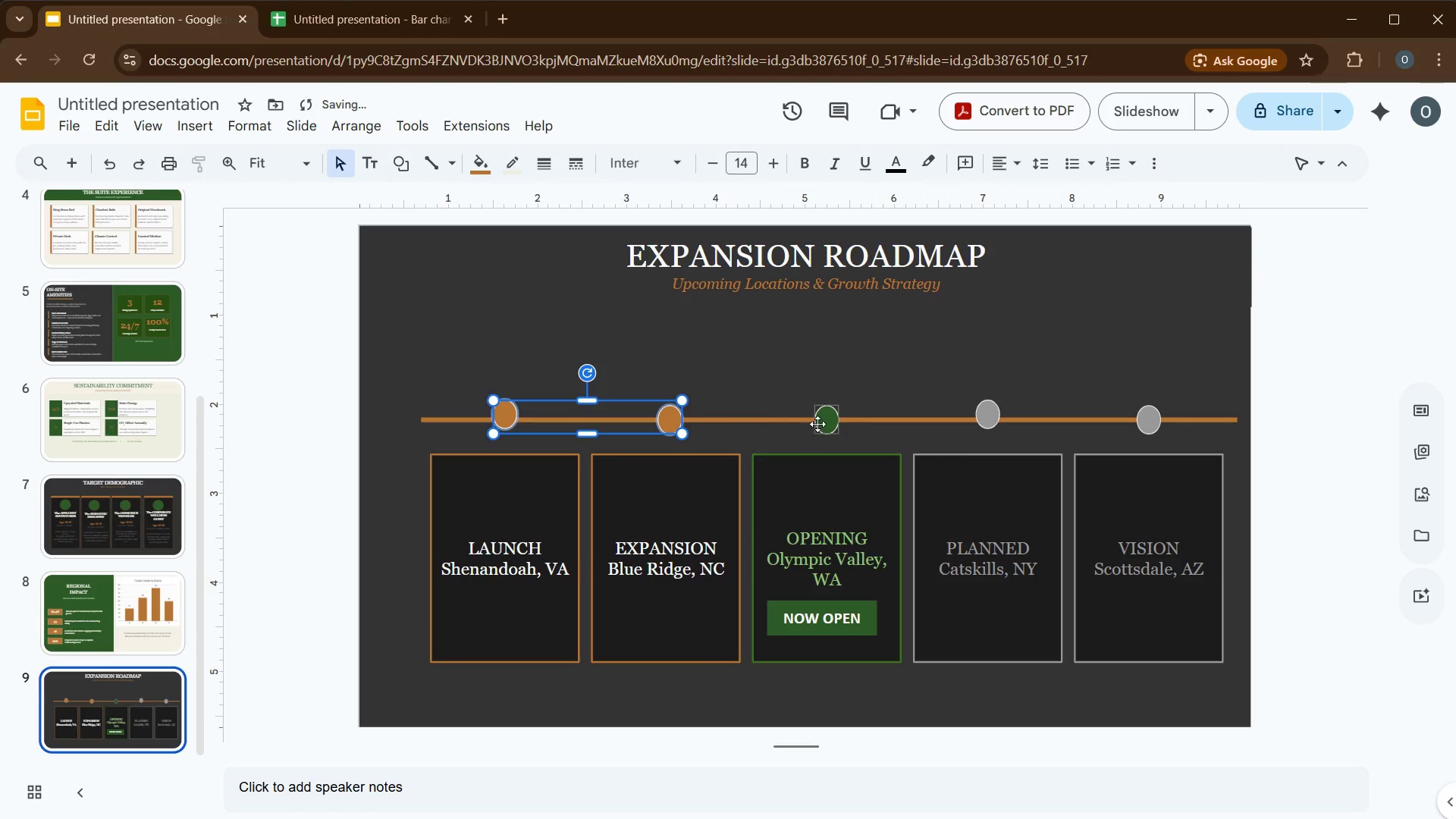 
left_click([821, 419])
 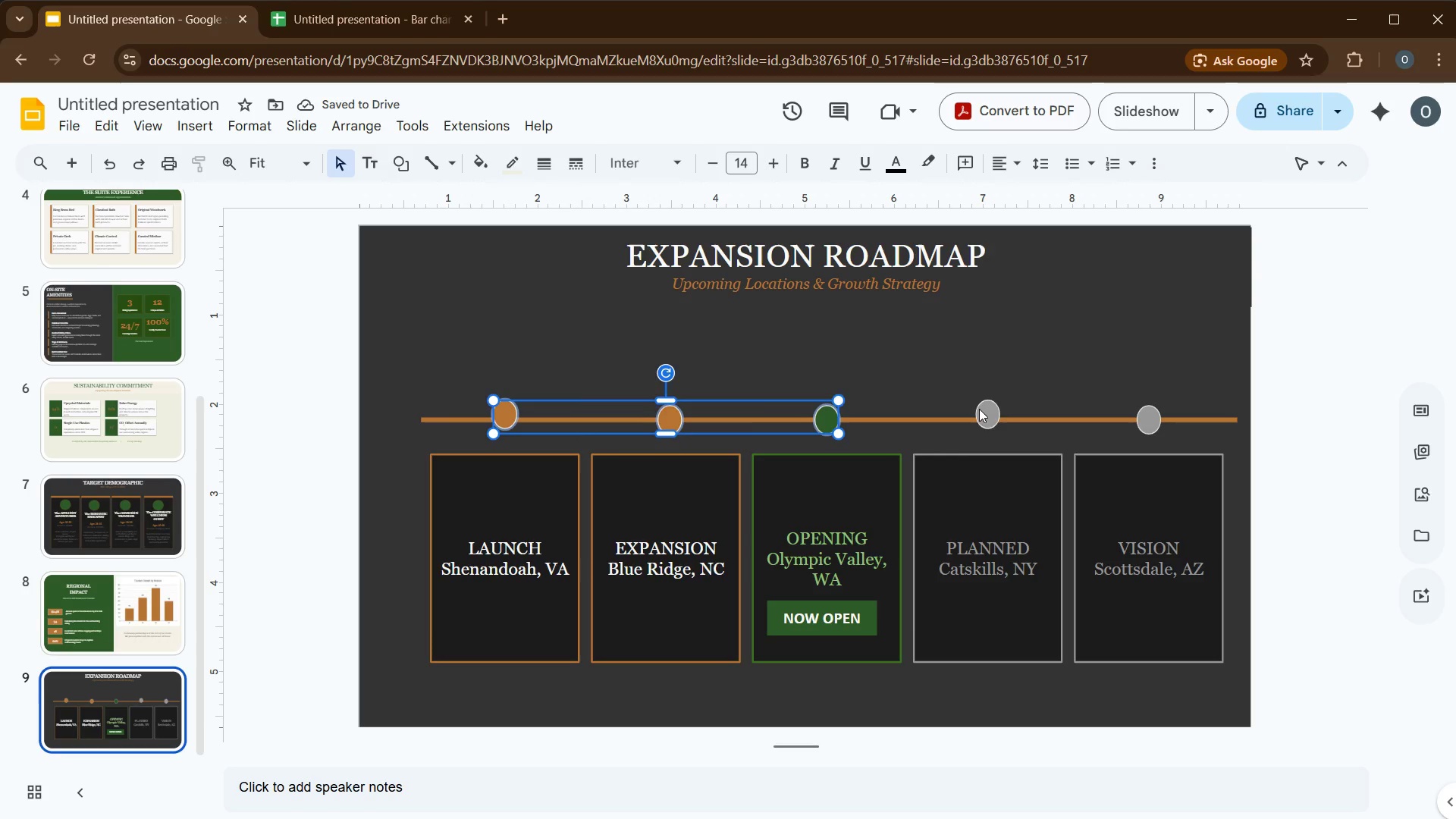 
left_click([979, 409])
 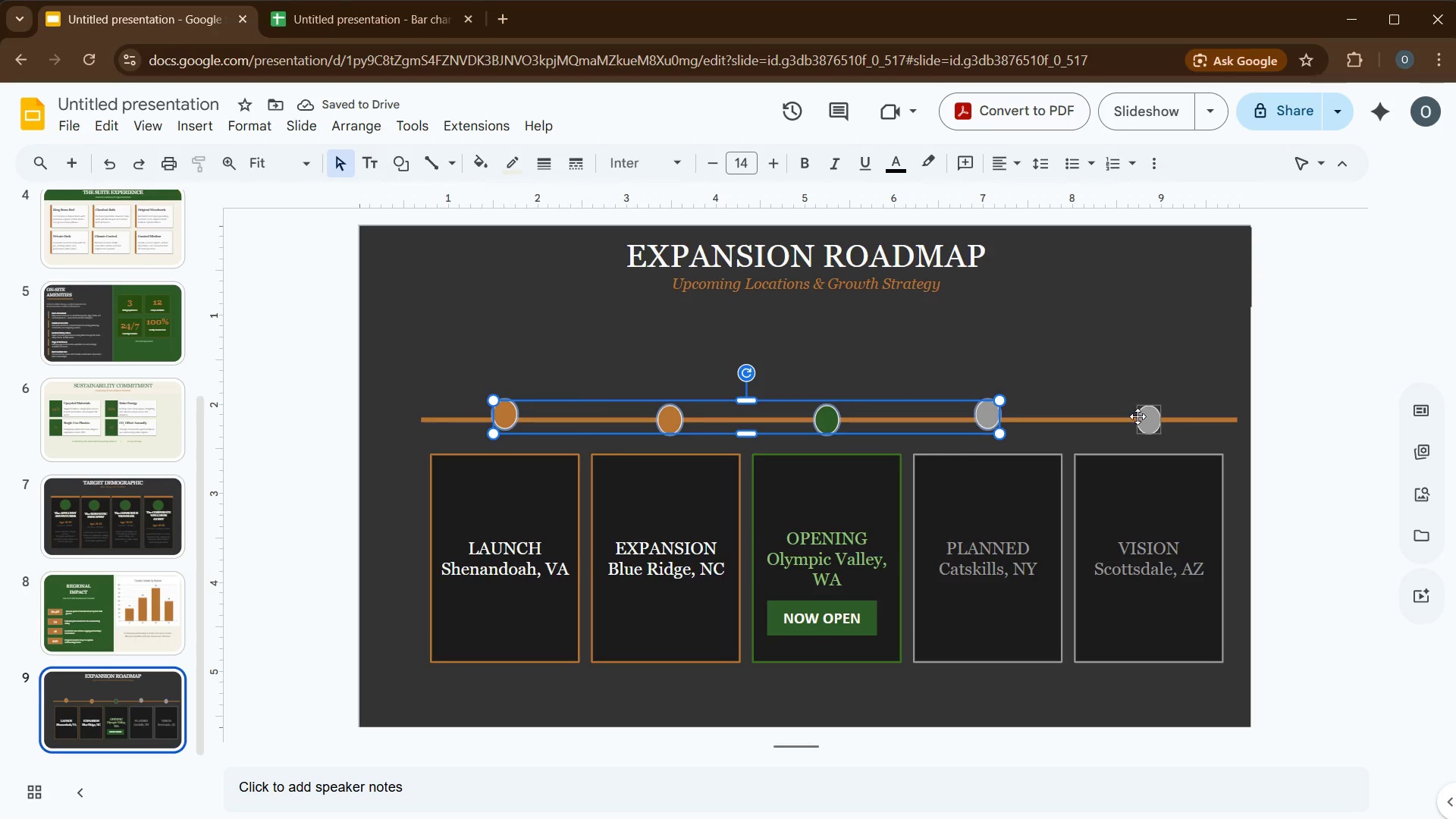 
left_click([1138, 416])
 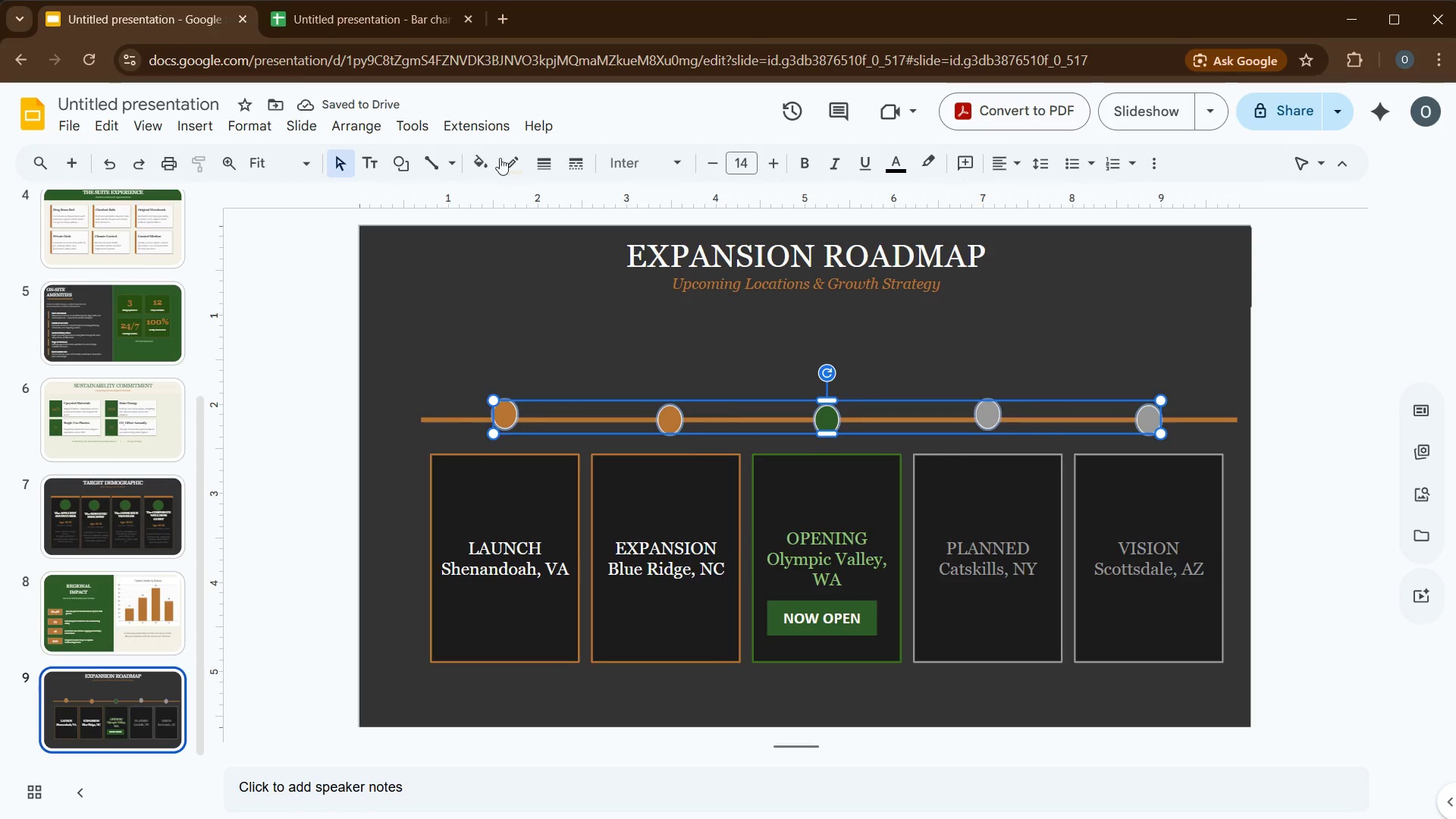 
left_click([515, 162])
 